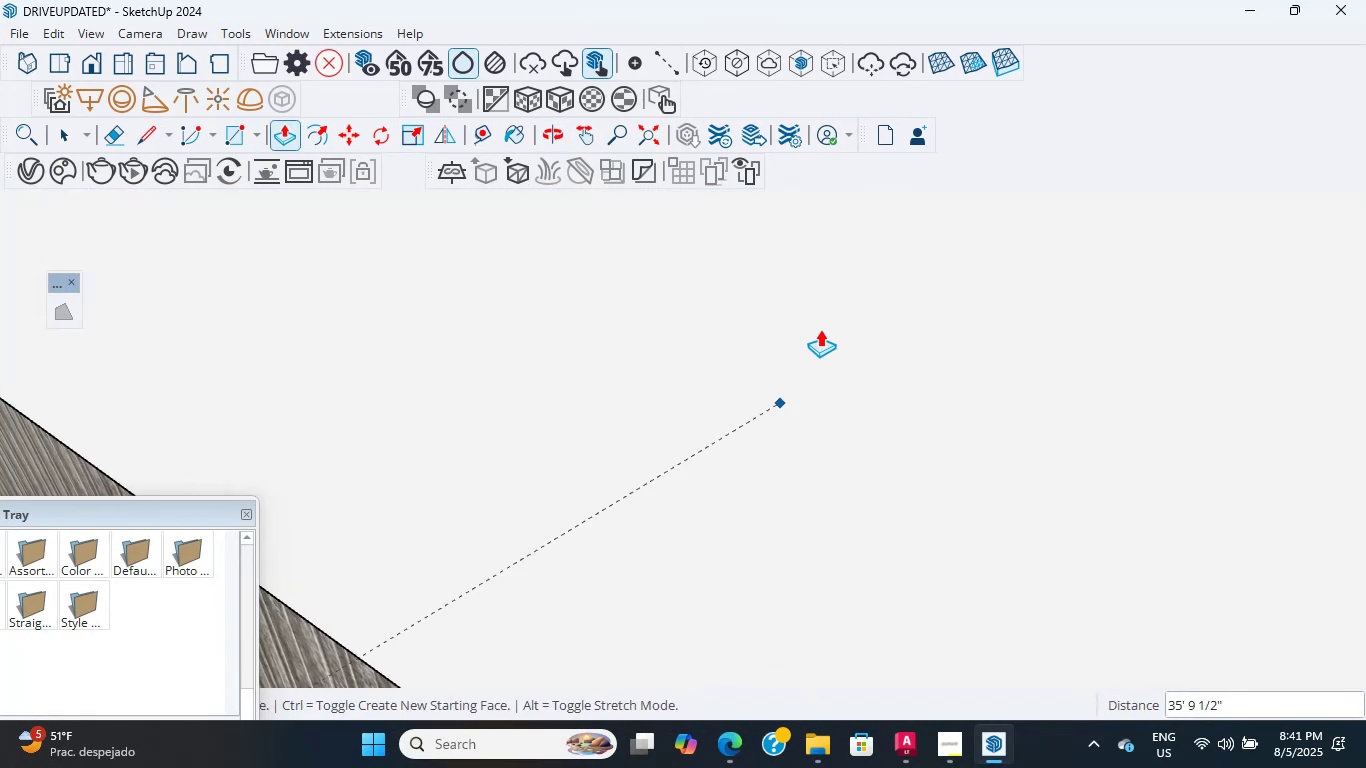 
hold_key(key=ShiftLeft, duration=1.52)
scroll: coordinate [612, 571], scroll_direction: down, amount: 8.0
 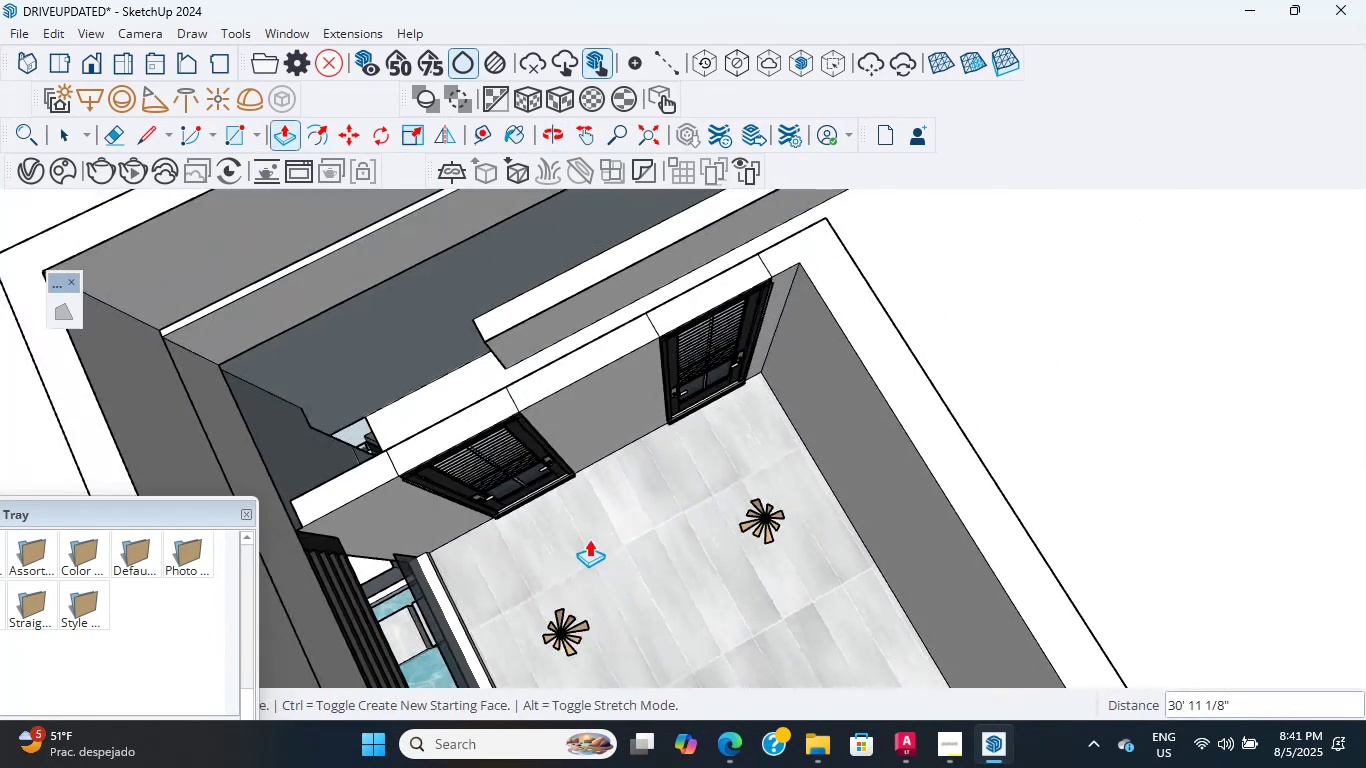 
hold_key(key=ShiftLeft, duration=0.33)
 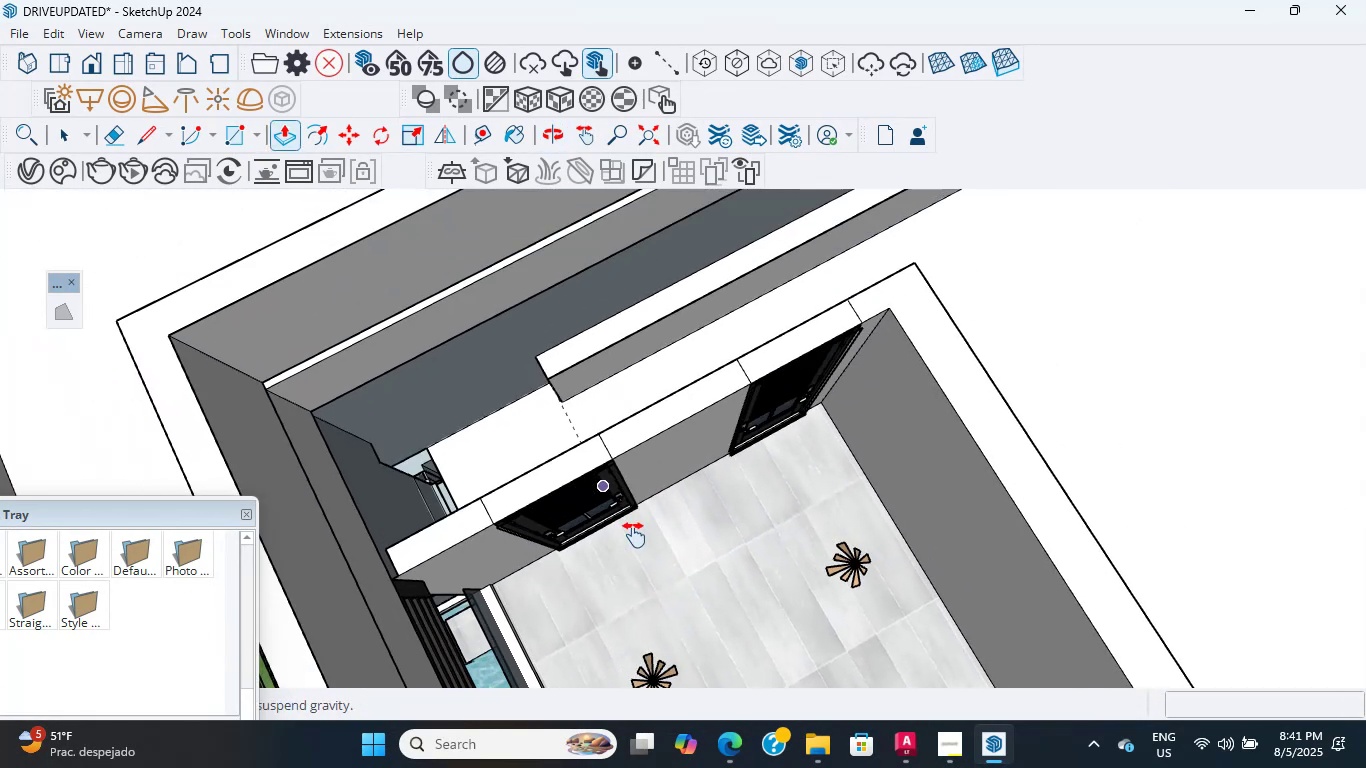 
scroll: coordinate [501, 573], scroll_direction: up, amount: 14.0
 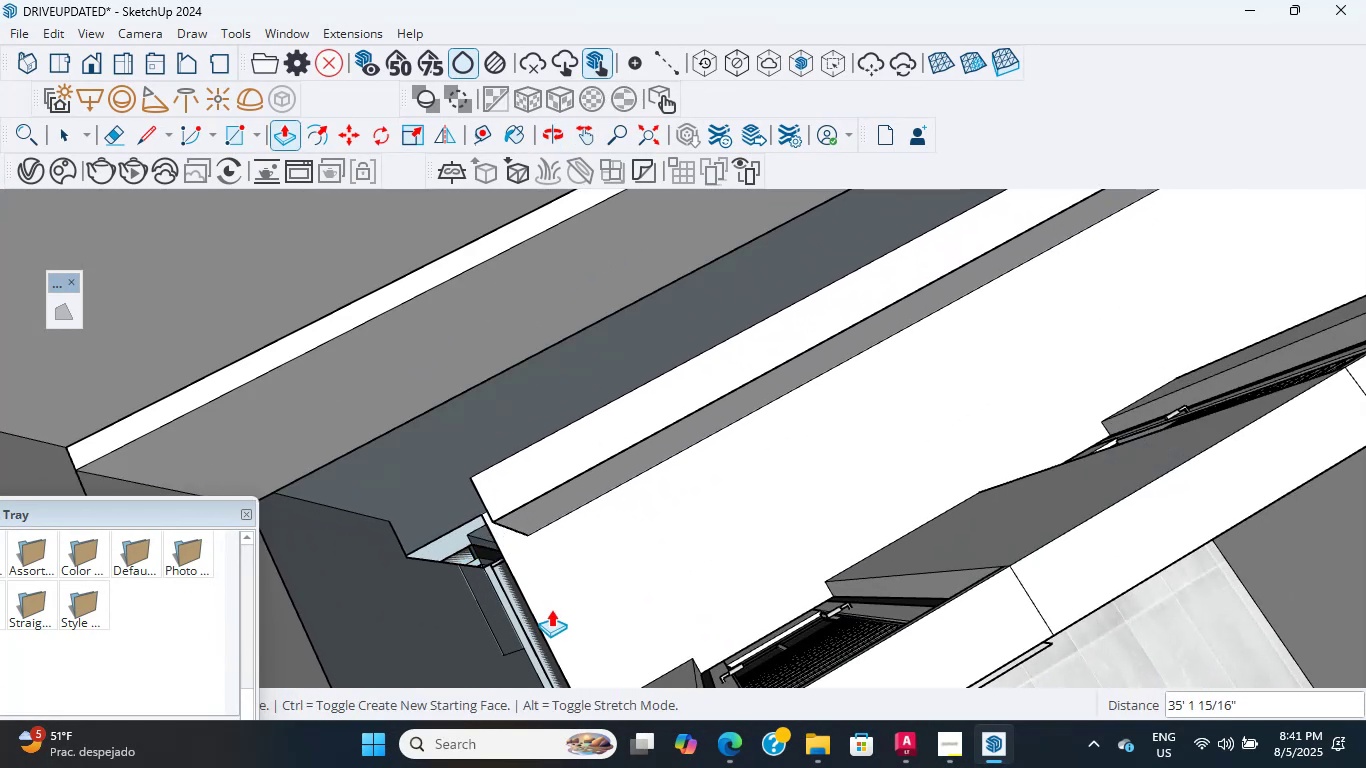 
hold_key(key=ShiftLeft, duration=0.35)
 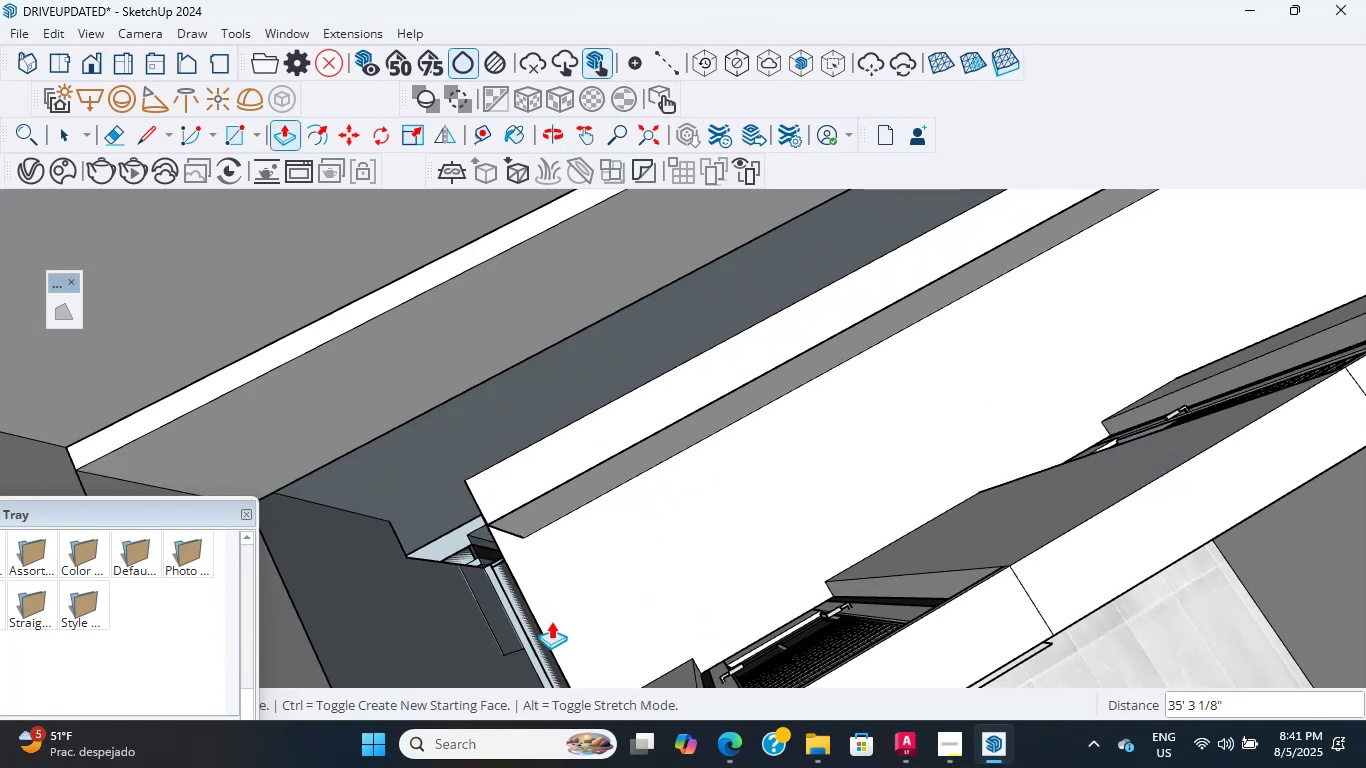 
left_click([535, 625])
 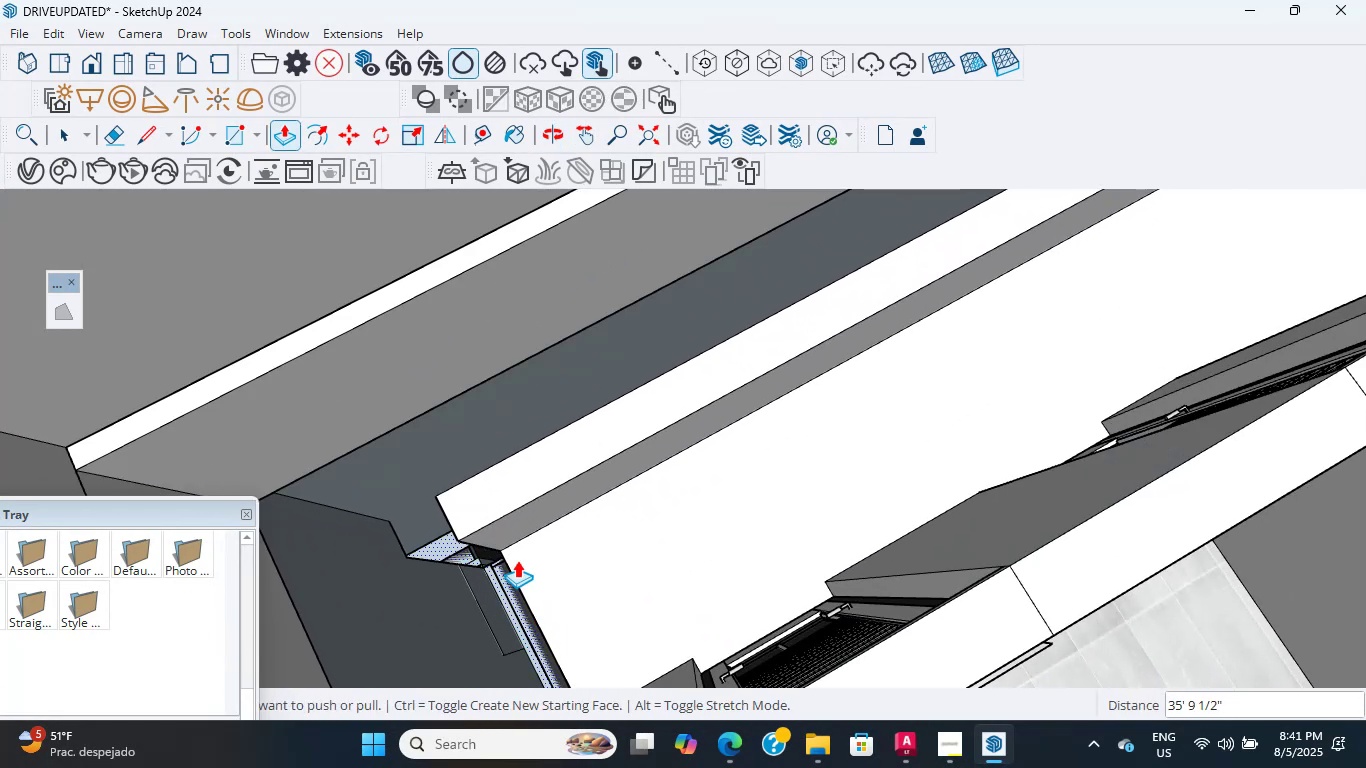 
scroll: coordinate [569, 515], scroll_direction: down, amount: 4.0
 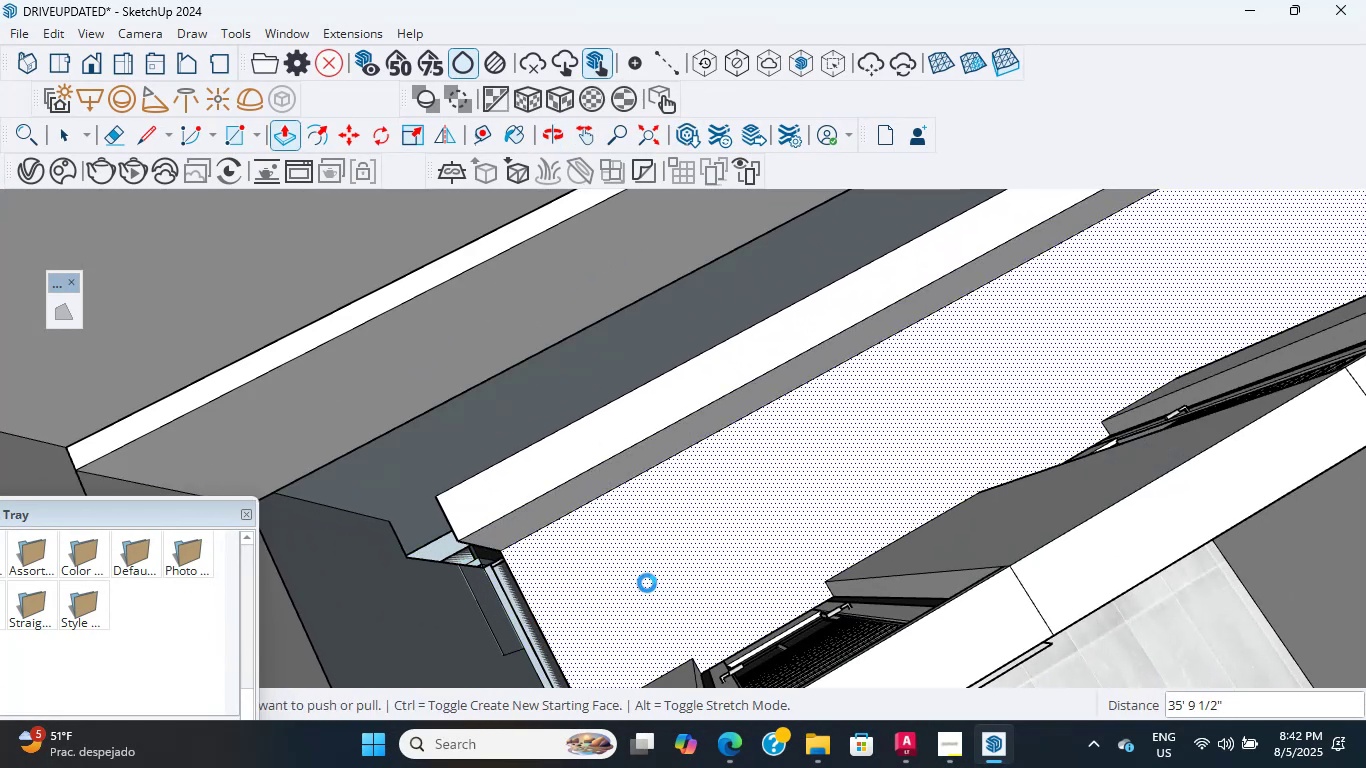 
hold_key(key=ShiftLeft, duration=0.49)
 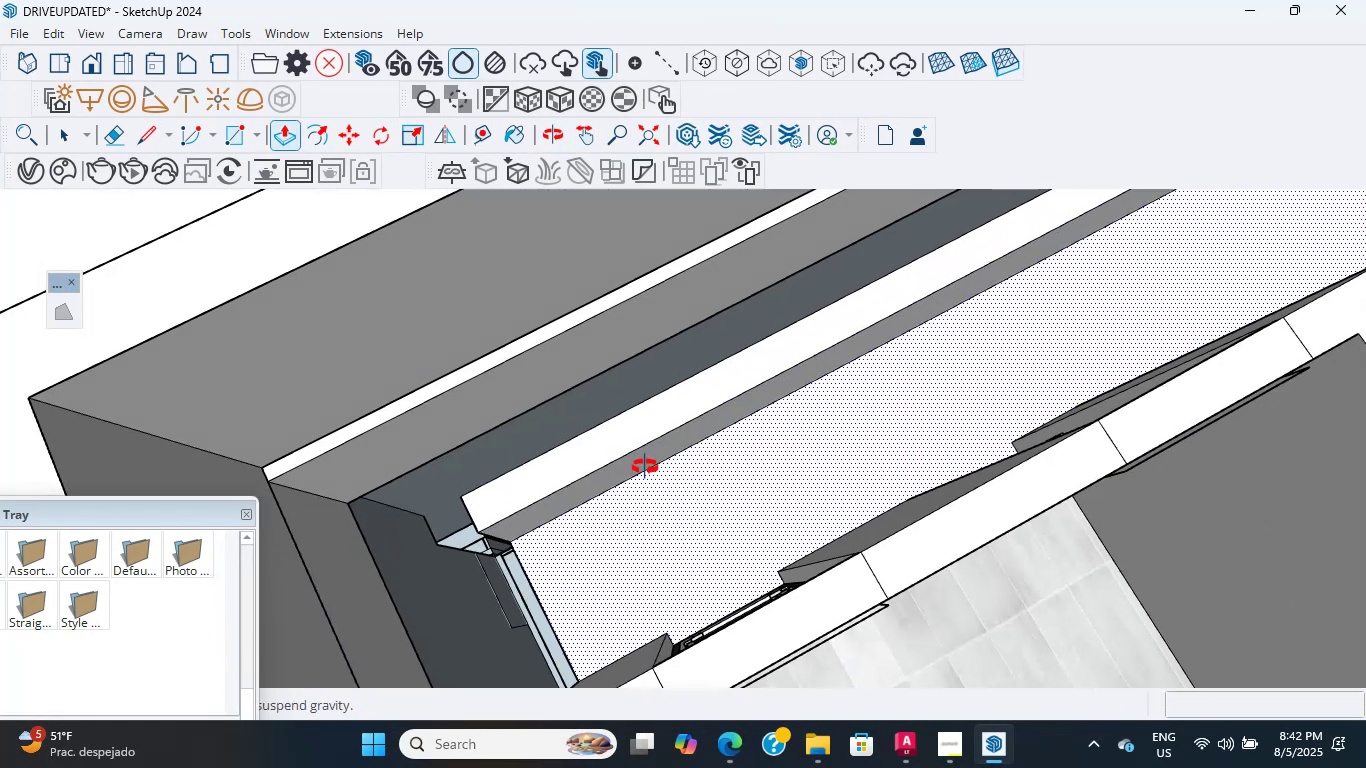 
hold_key(key=ShiftLeft, duration=0.38)
 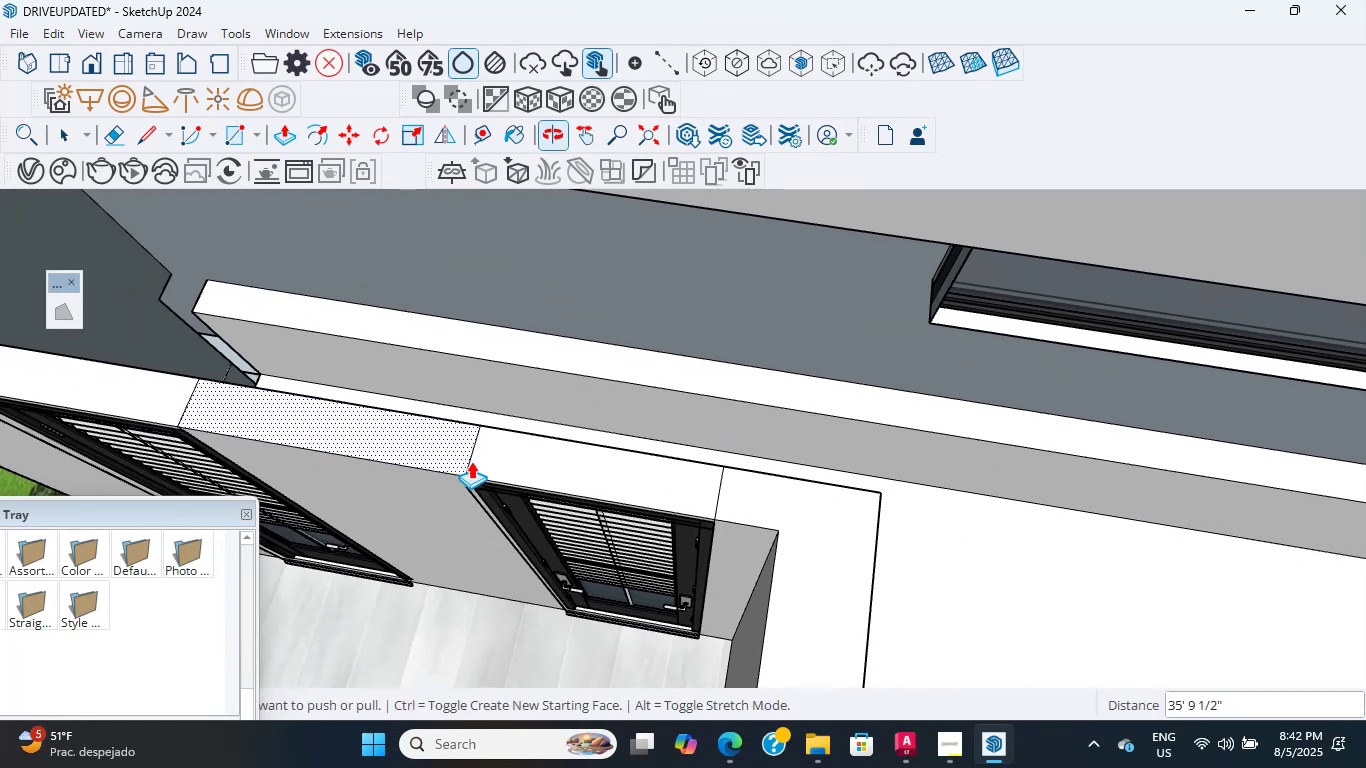 
scroll: coordinate [854, 431], scroll_direction: up, amount: 1.0
 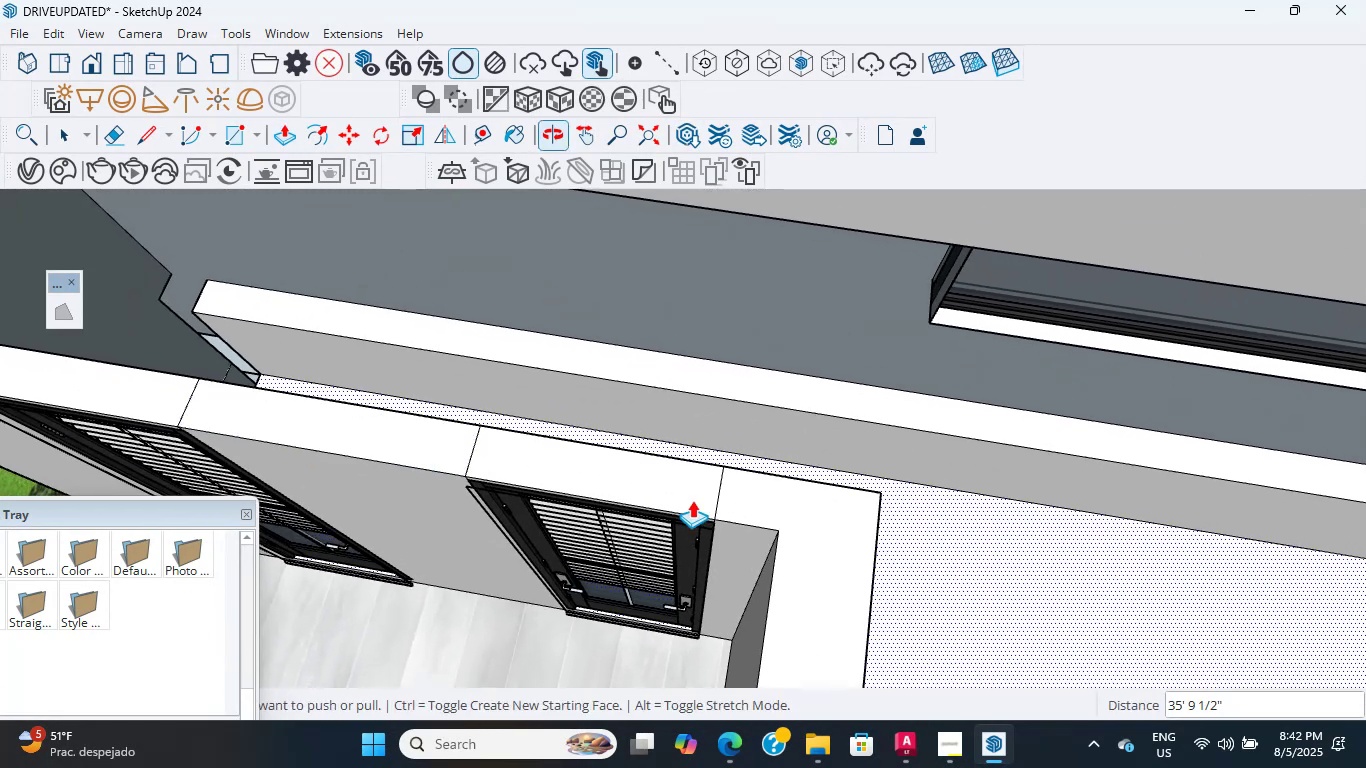 
key(Shift+ShiftLeft)
 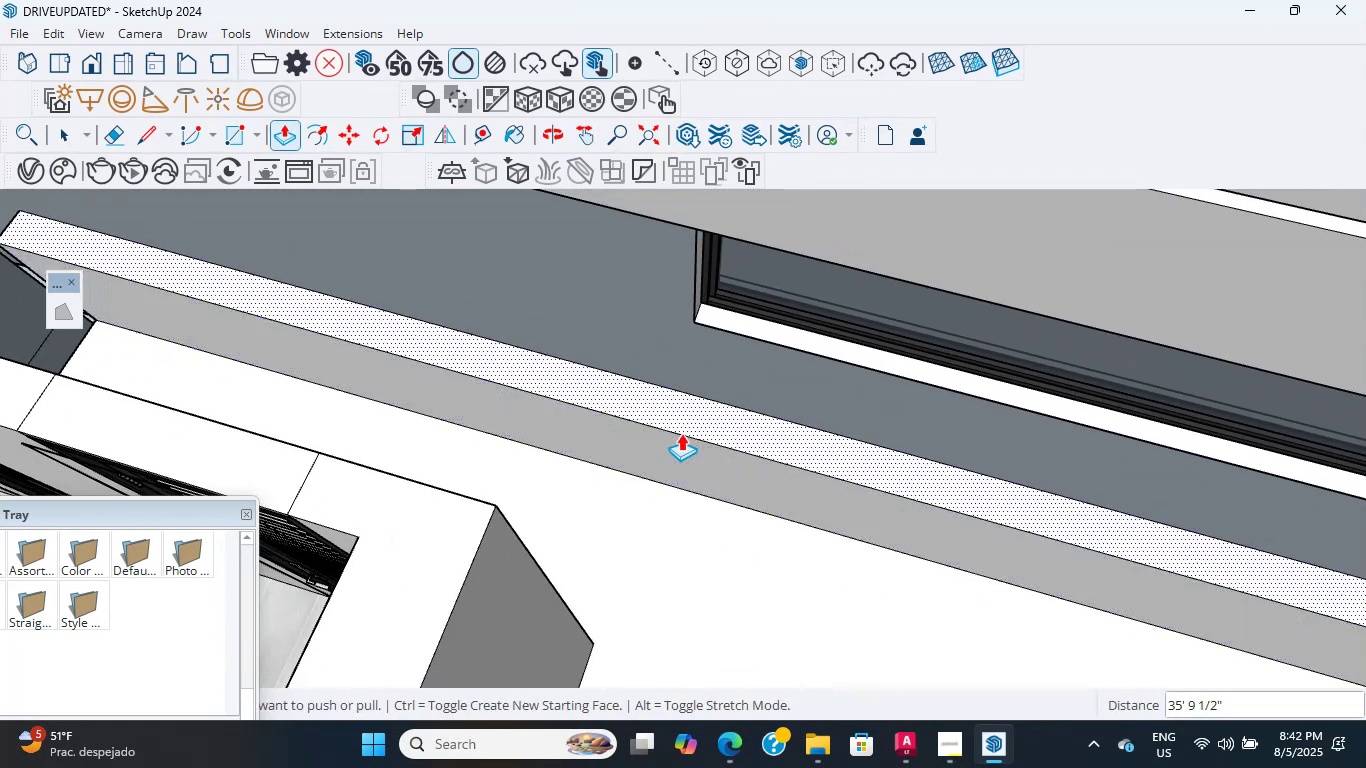 
left_click([685, 407])
 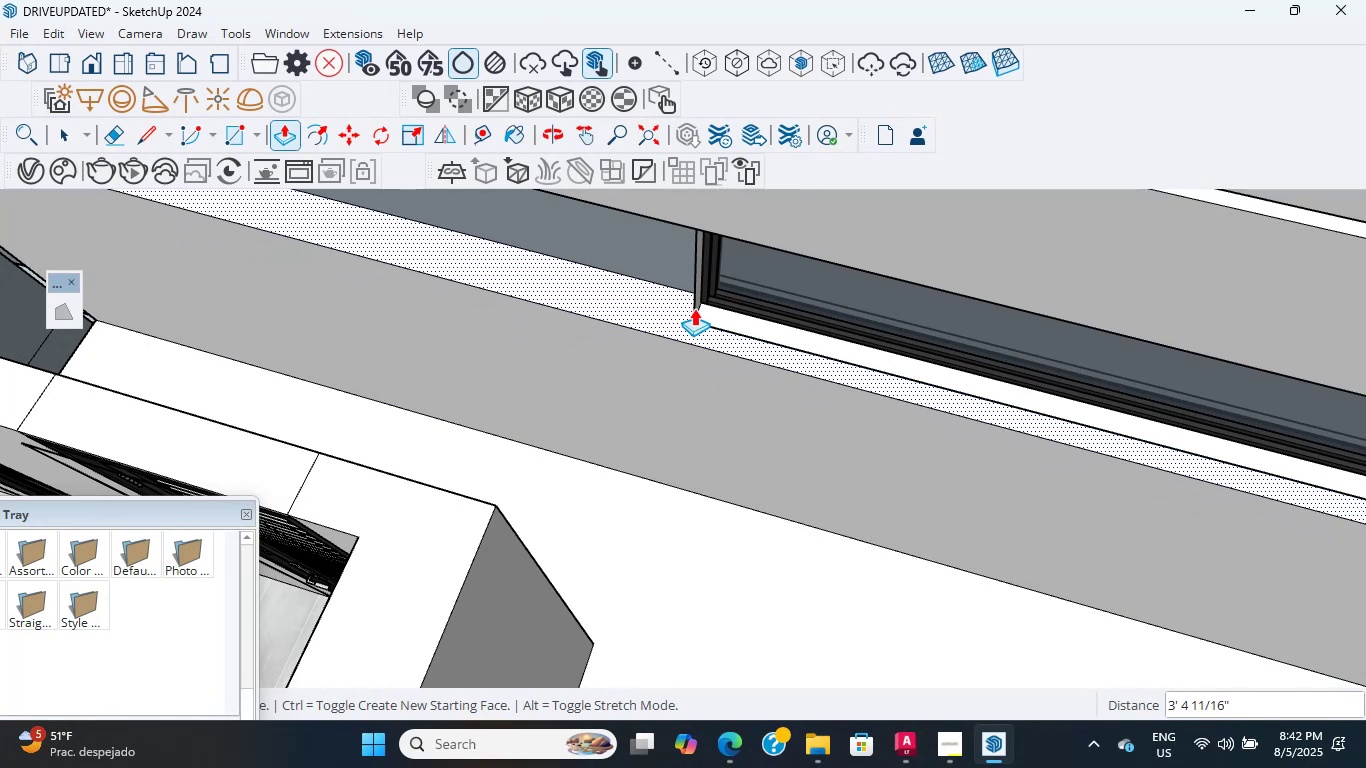 
left_click([702, 309])
 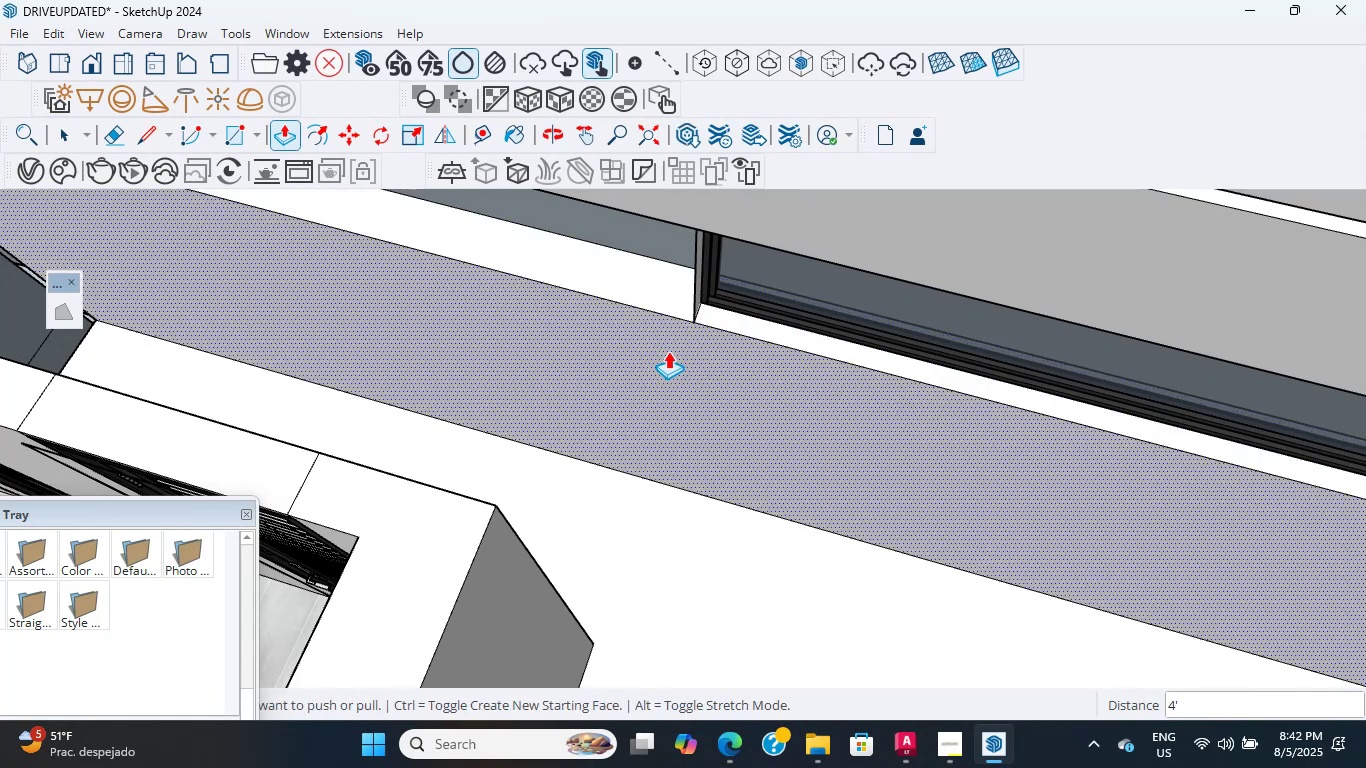 
hold_key(key=ShiftLeft, duration=1.12)
scroll: coordinate [654, 367], scroll_direction: down, amount: 5.0
 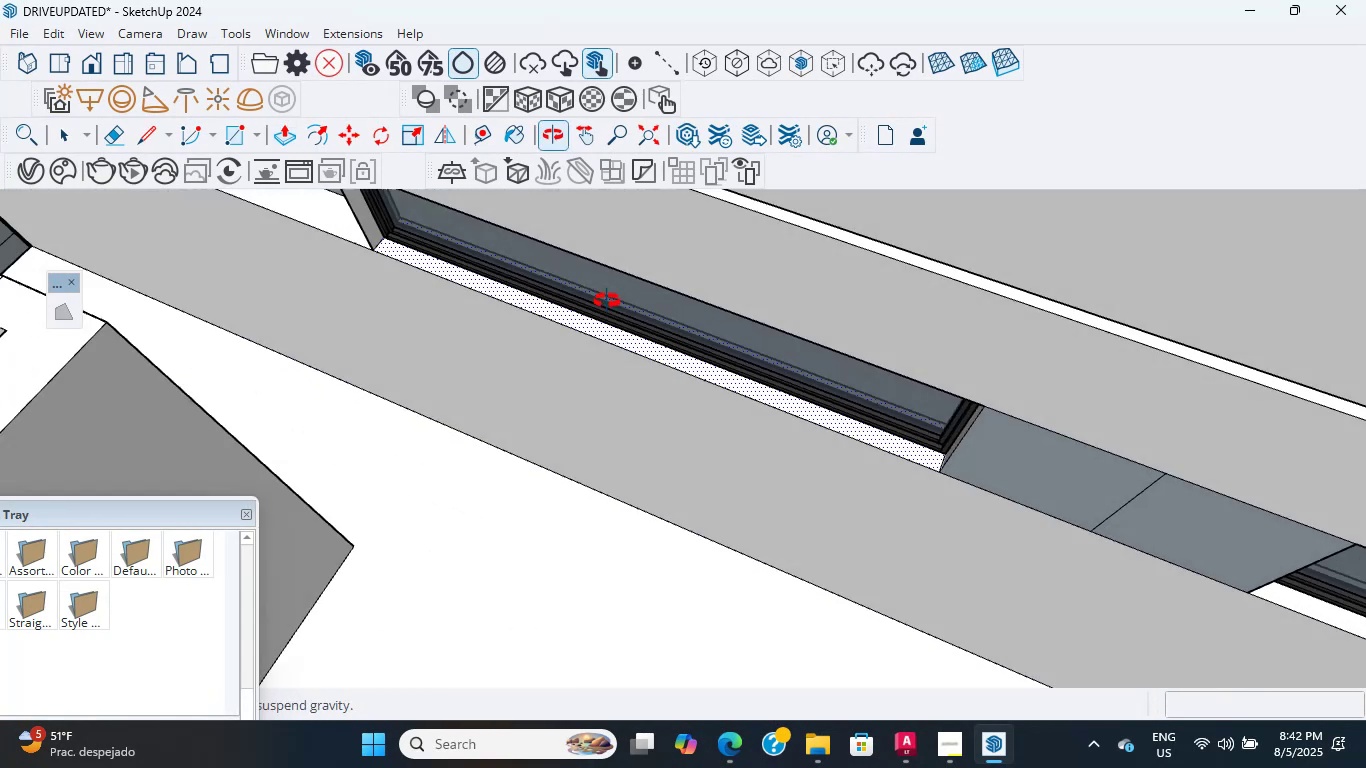 
hold_key(key=ShiftLeft, duration=1.16)
scroll: coordinate [888, 454], scroll_direction: up, amount: 3.0
 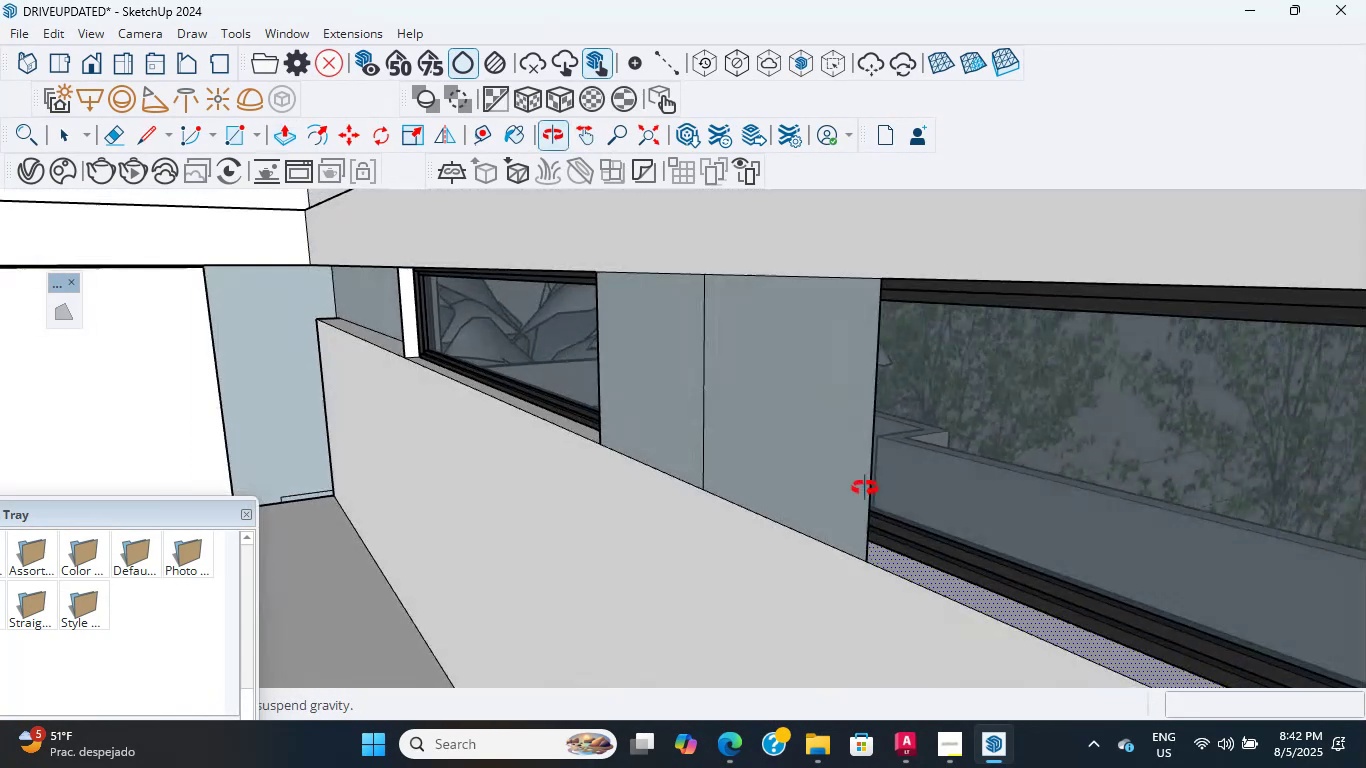 
left_click([62, 140])
 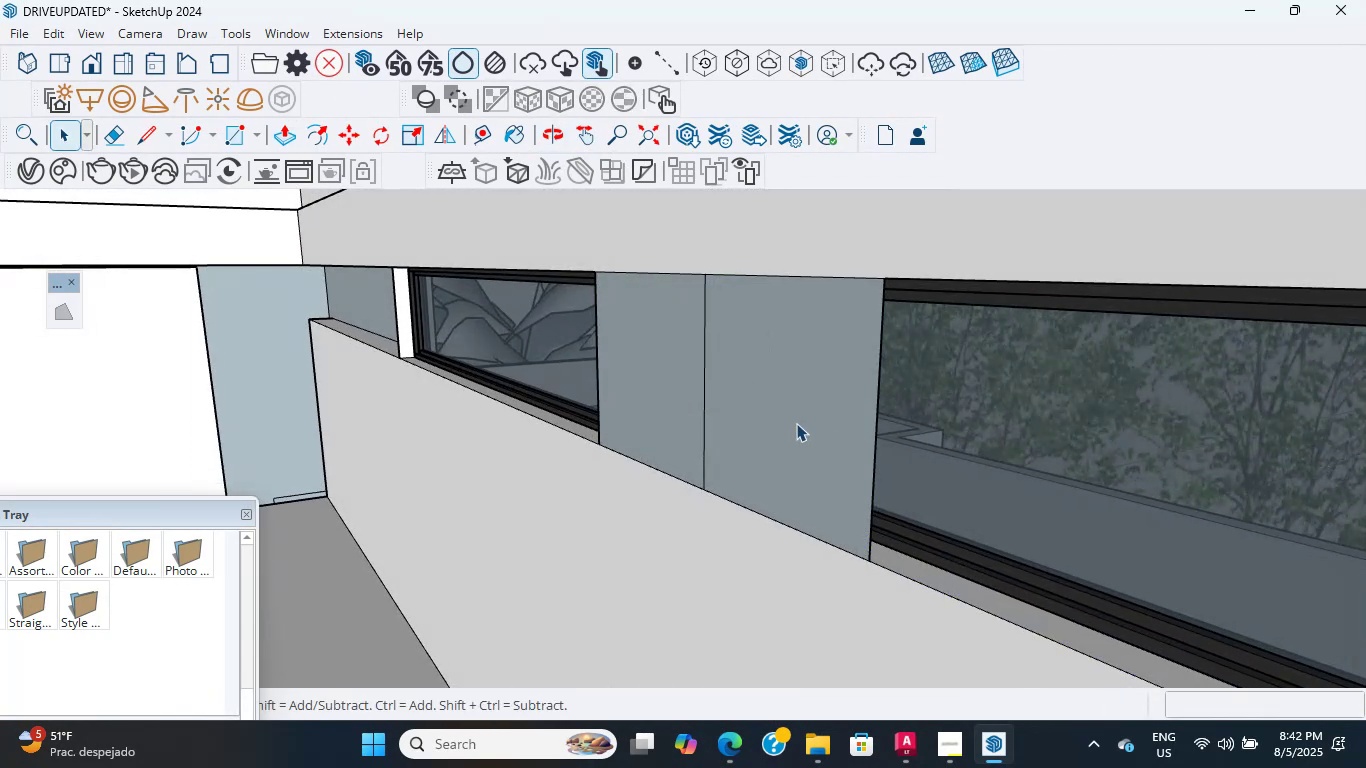 
double_click([796, 423])
 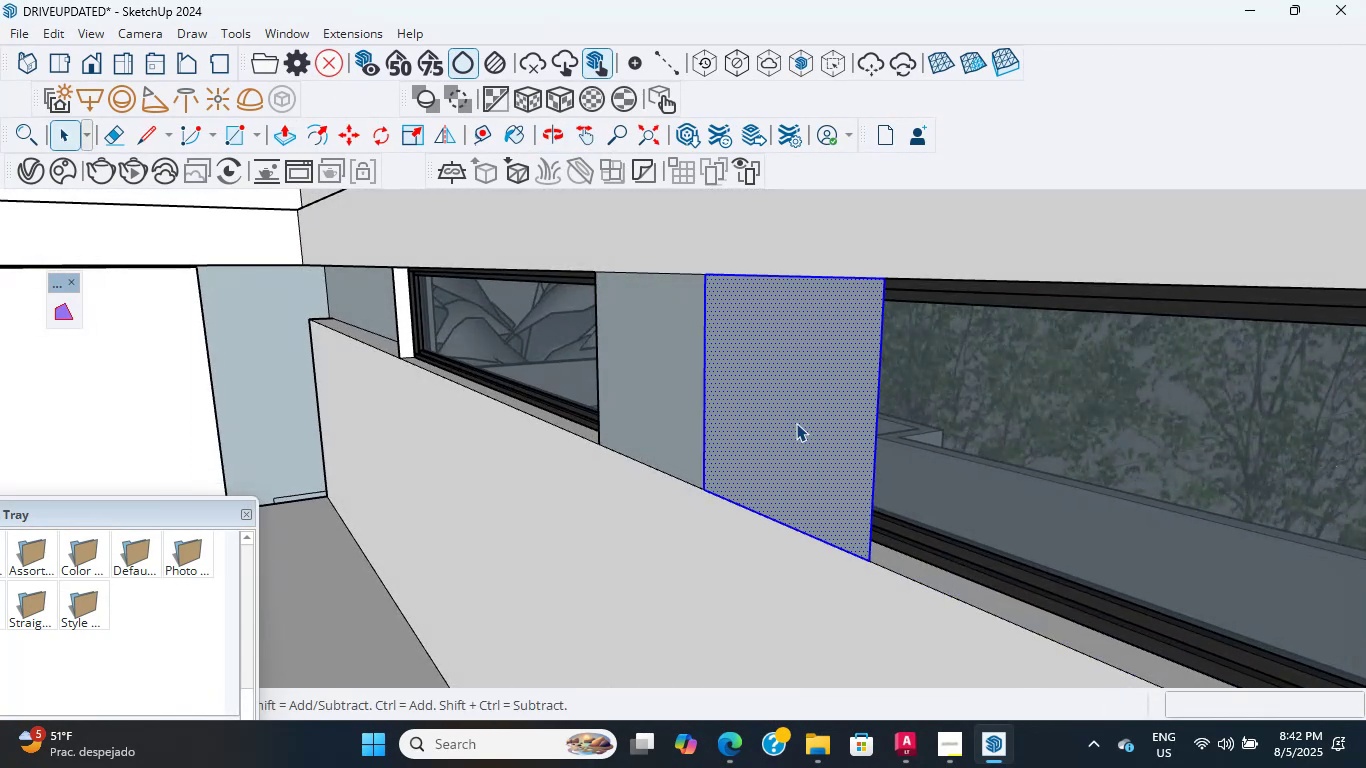 
right_click([796, 423])
 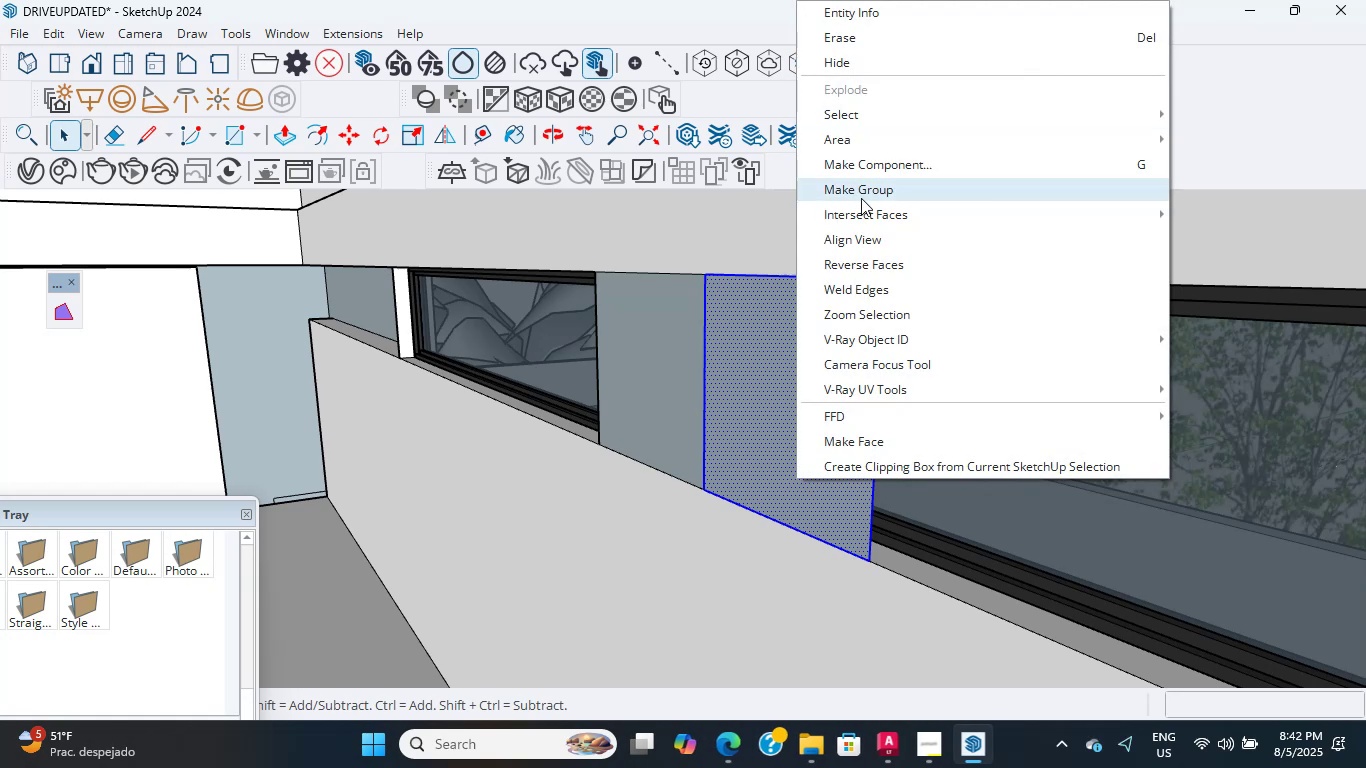 
left_click([861, 198])
 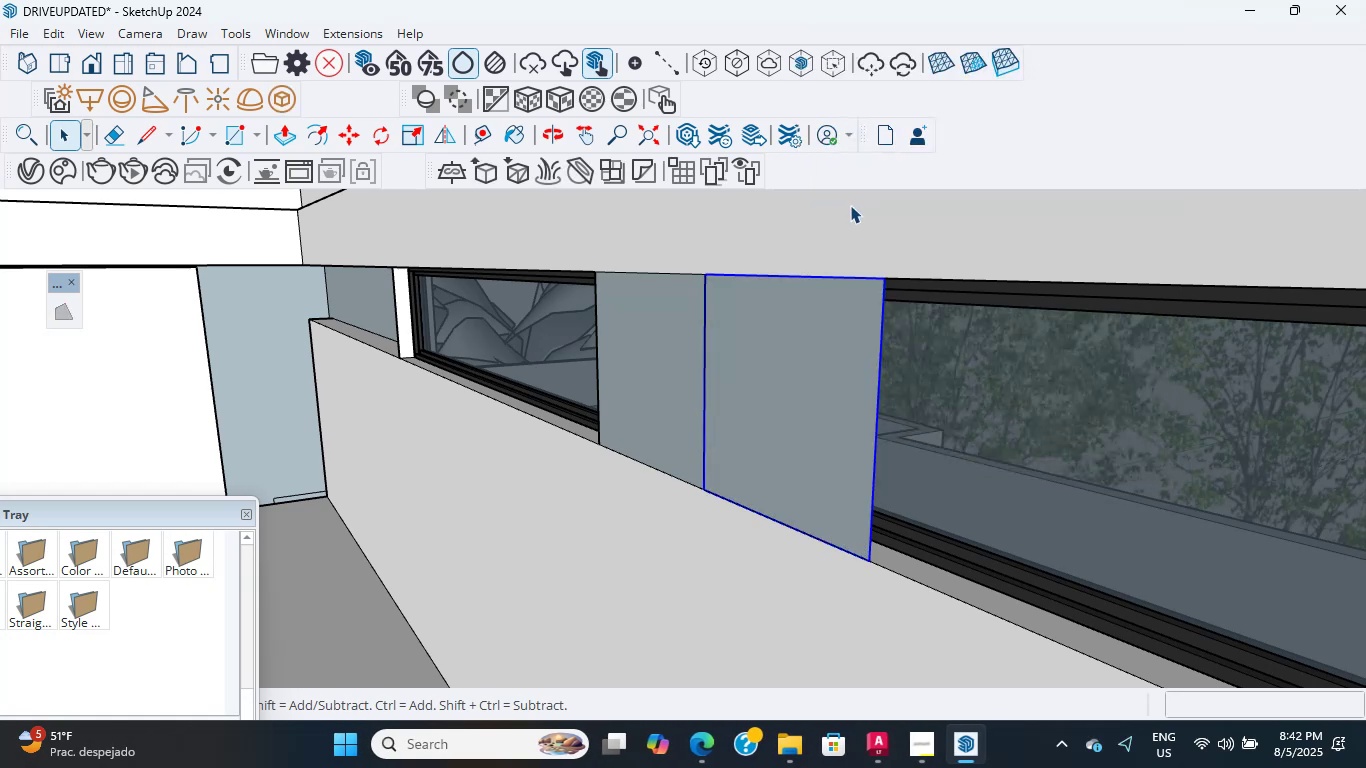 
key(Delete)
 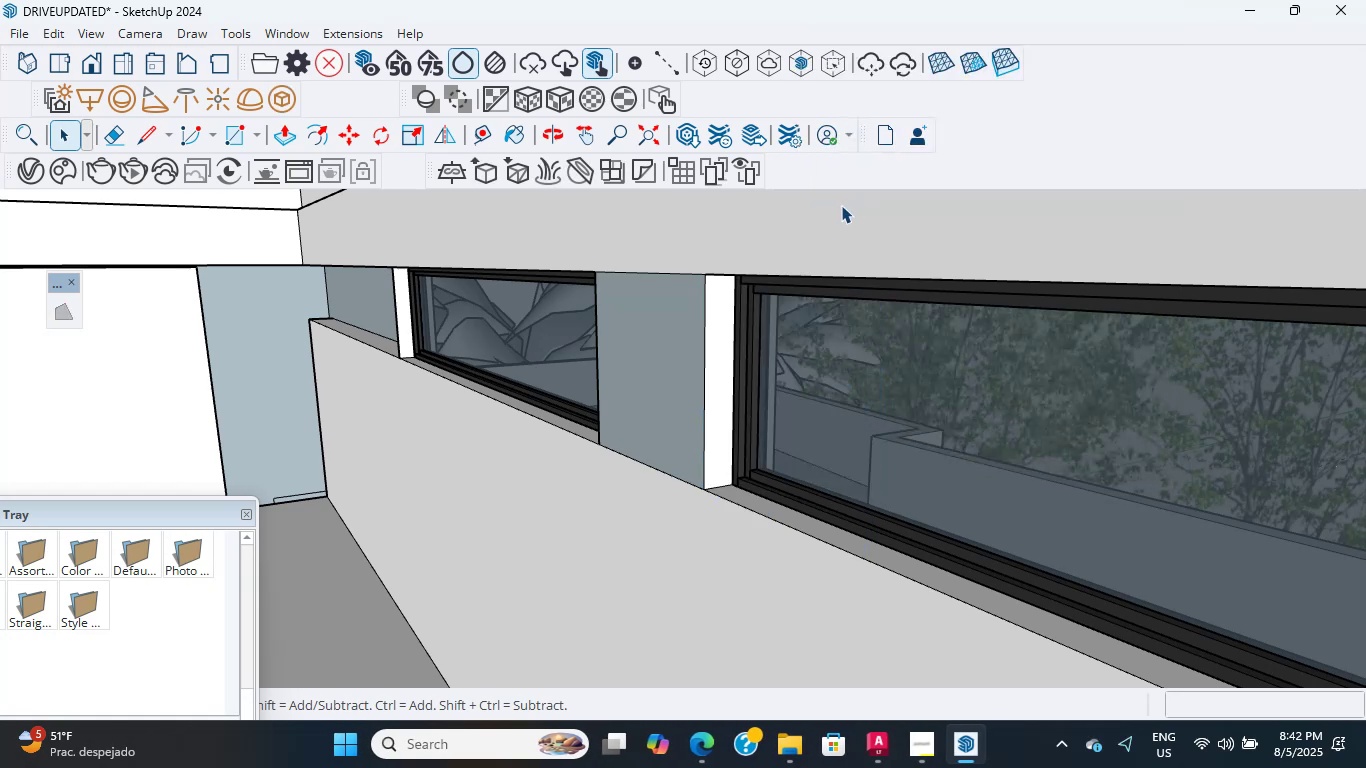 
scroll: coordinate [592, 183], scroll_direction: down, amount: 10.0
 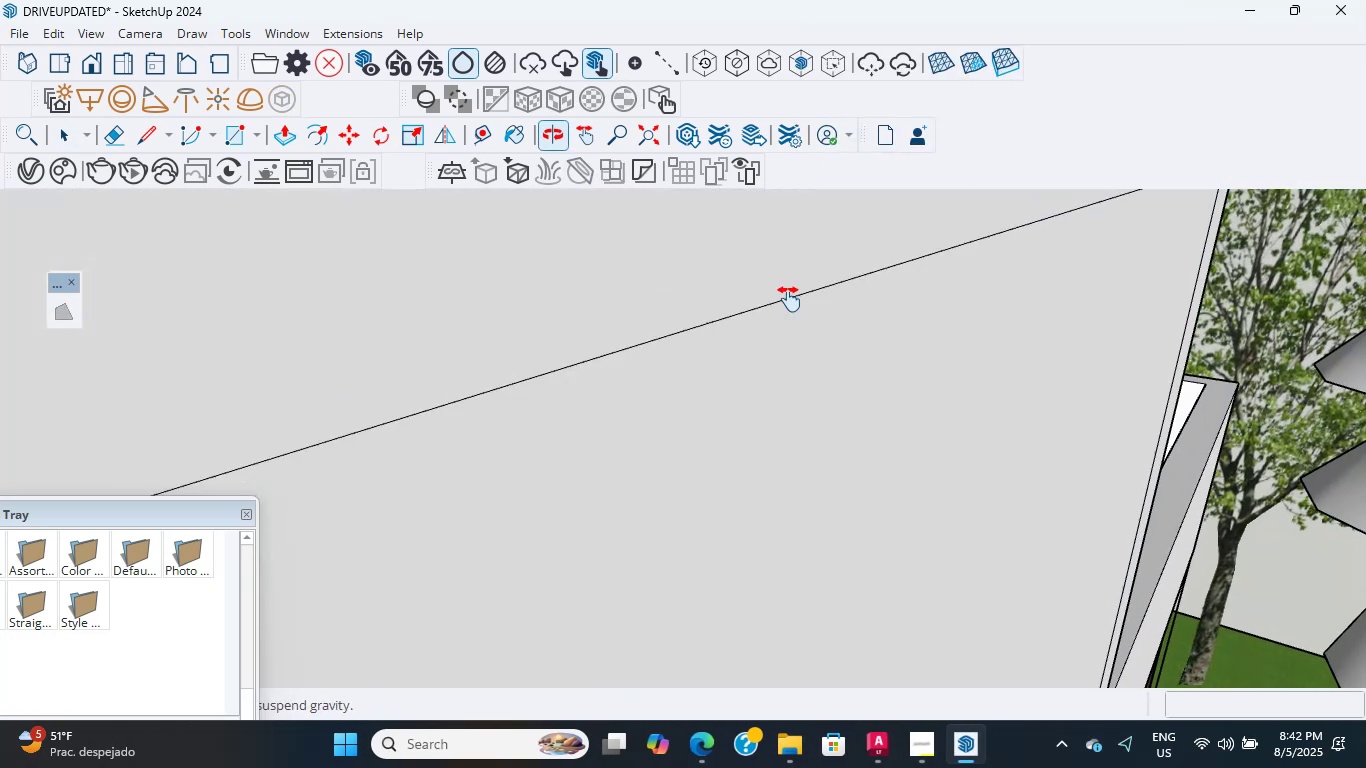 
hold_key(key=ShiftLeft, duration=0.62)
 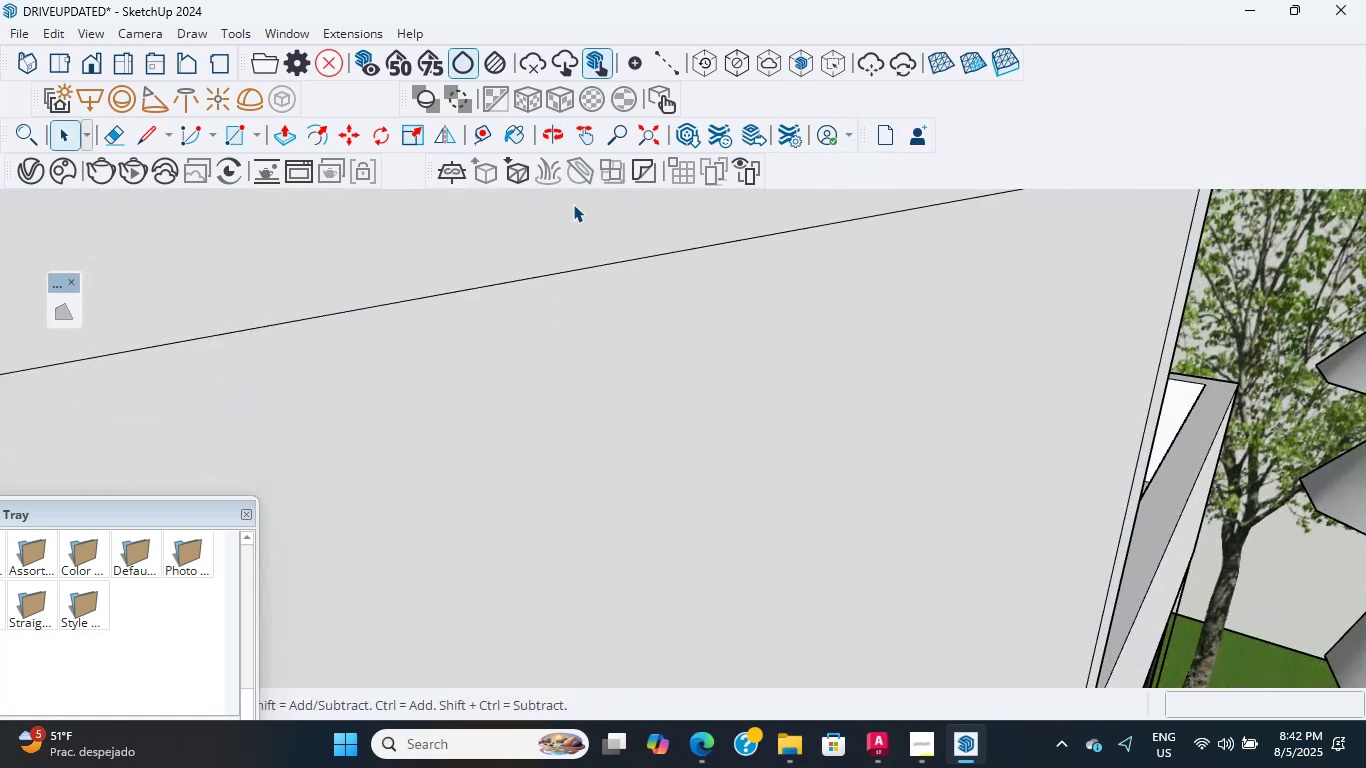 
hold_key(key=ShiftLeft, duration=2.39)
scroll: coordinate [952, 537], scroll_direction: down, amount: 1.0
 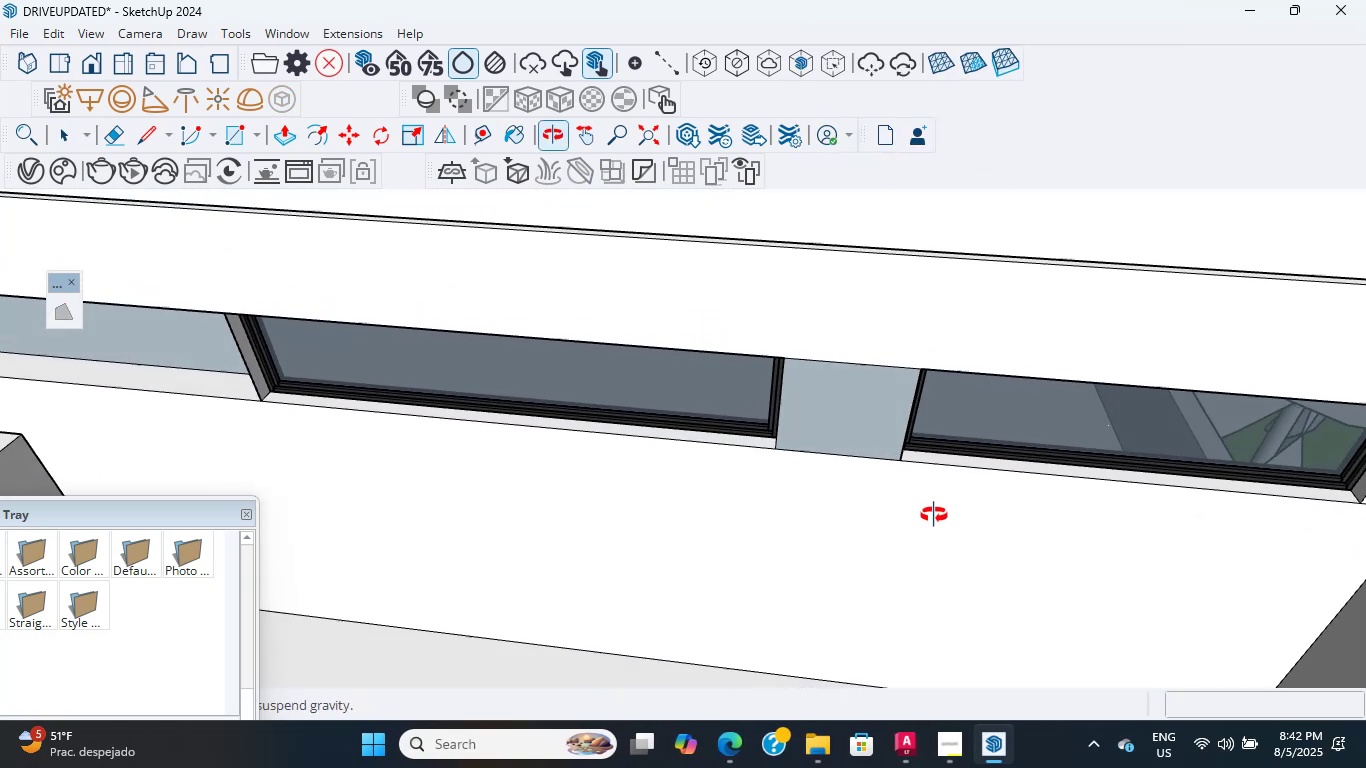 
scroll: coordinate [561, 484], scroll_direction: up, amount: 13.0
 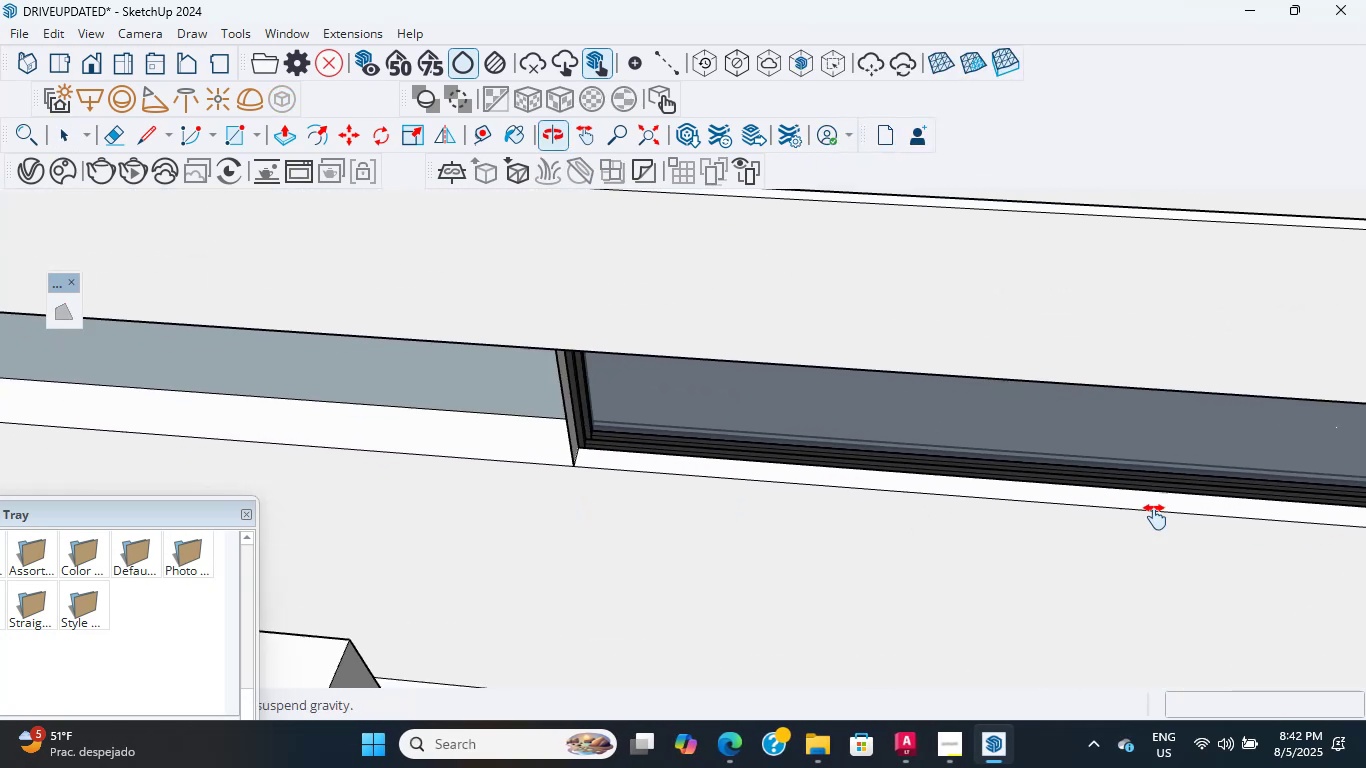 
hold_key(key=ShiftLeft, duration=0.69)
 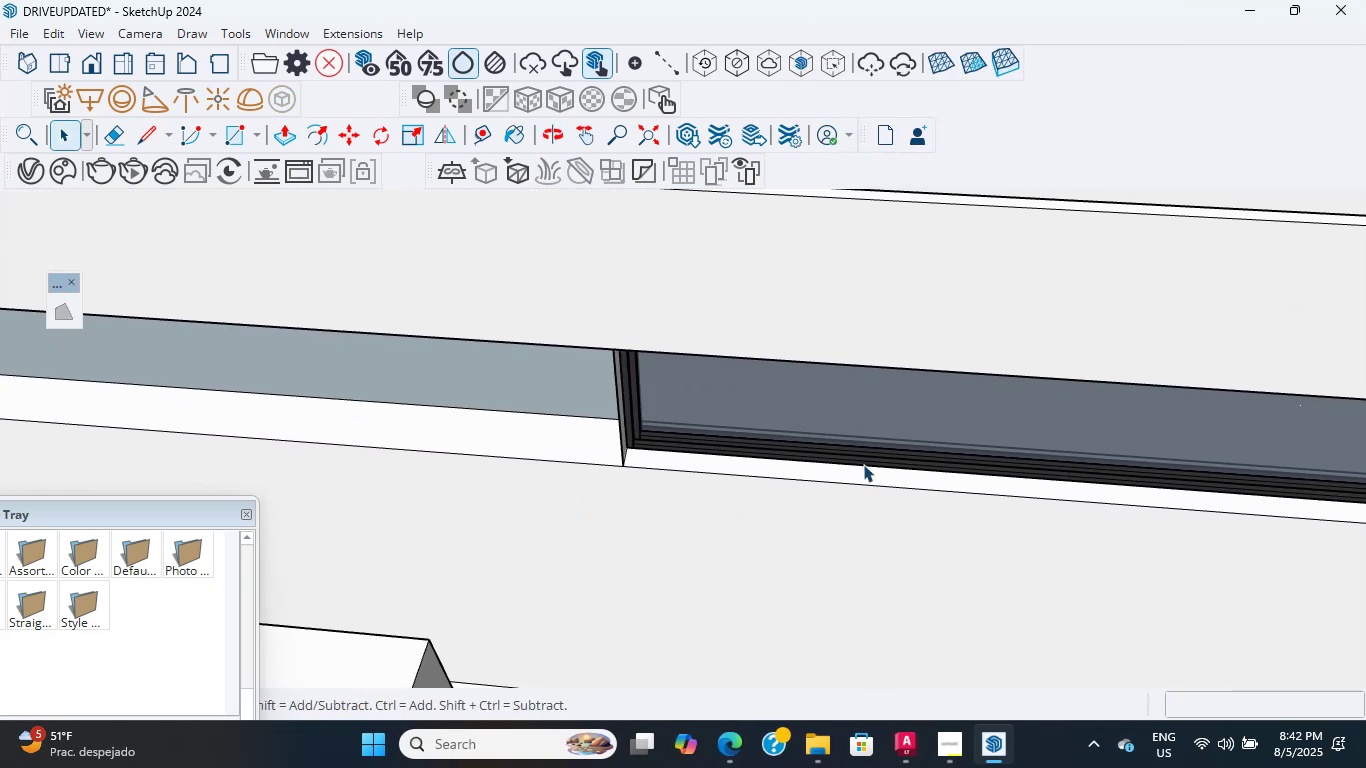 
scroll: coordinate [630, 421], scroll_direction: down, amount: 3.0
 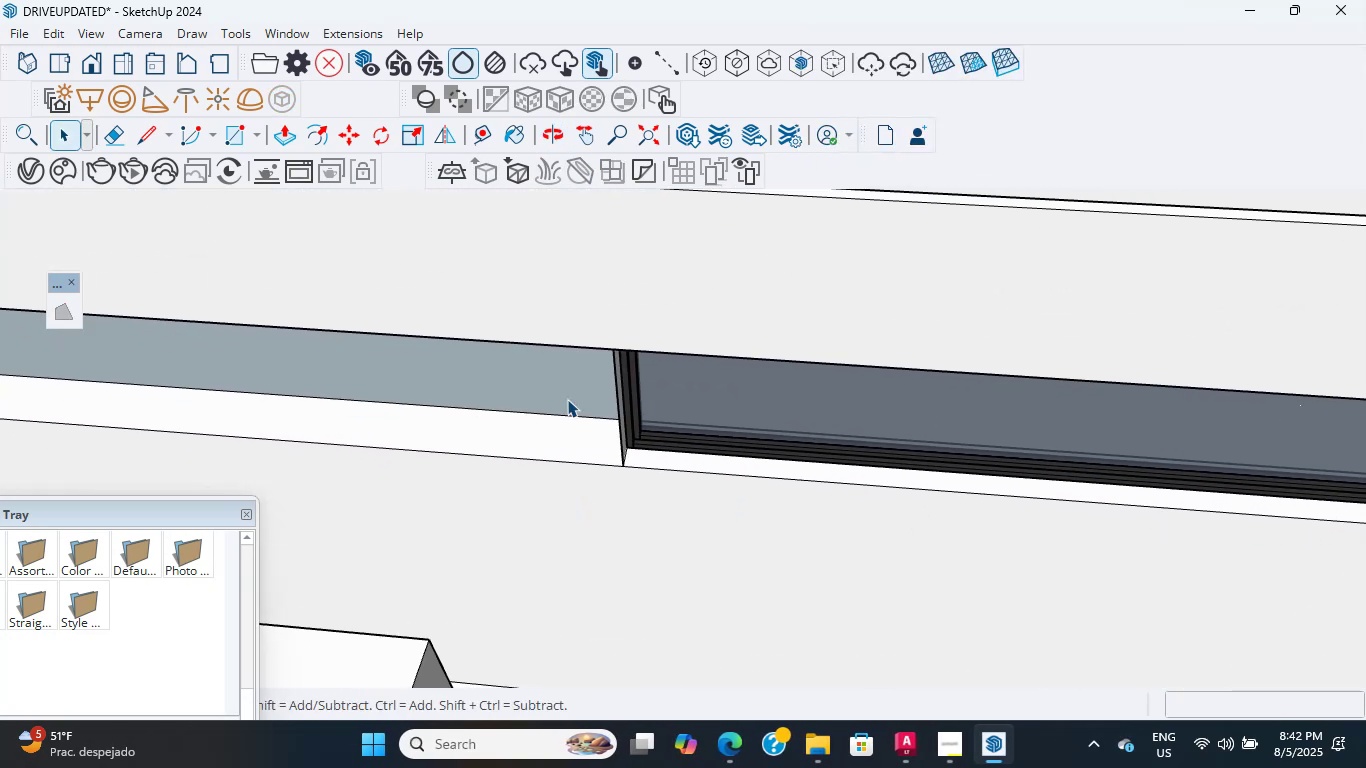 
hold_key(key=ShiftLeft, duration=0.46)
 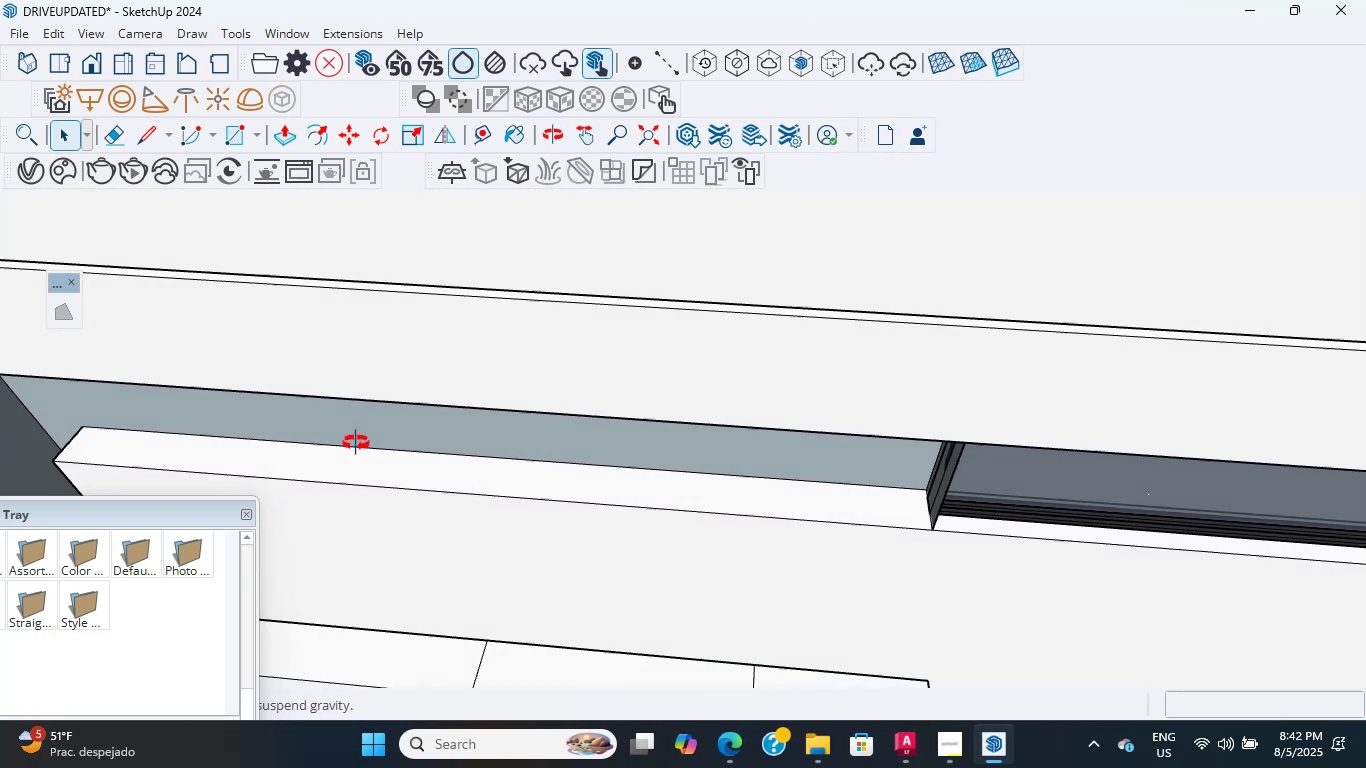 
key(L)
 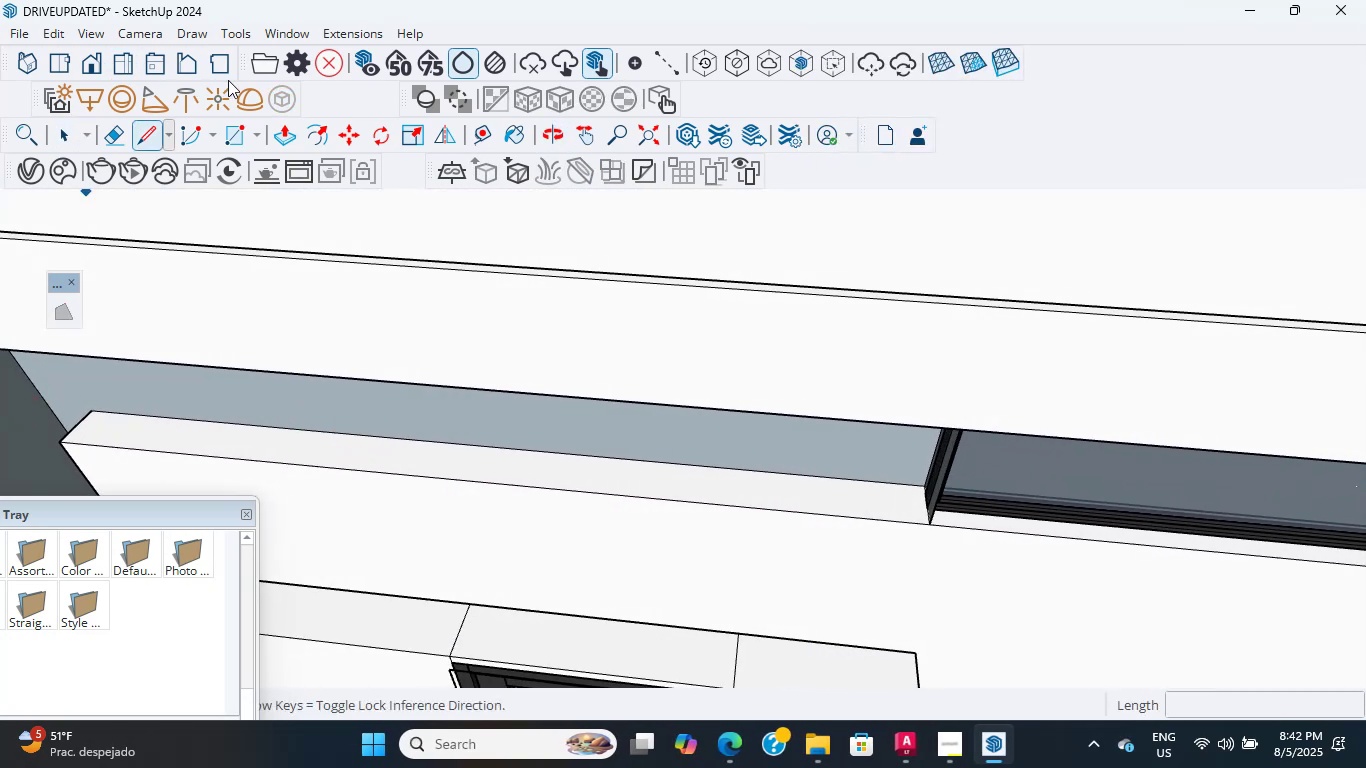 
left_click([240, 135])
 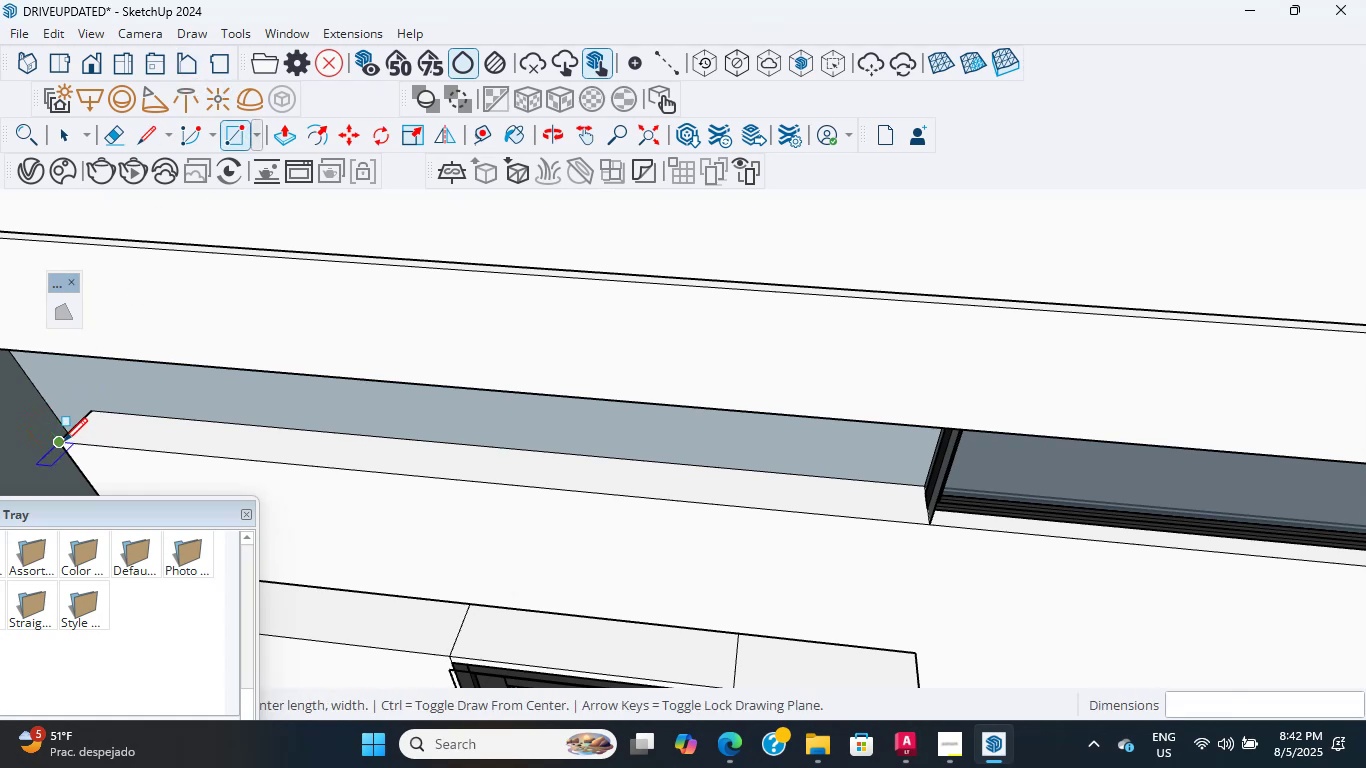 
scroll: coordinate [835, 350], scroll_direction: up, amount: 4.0
 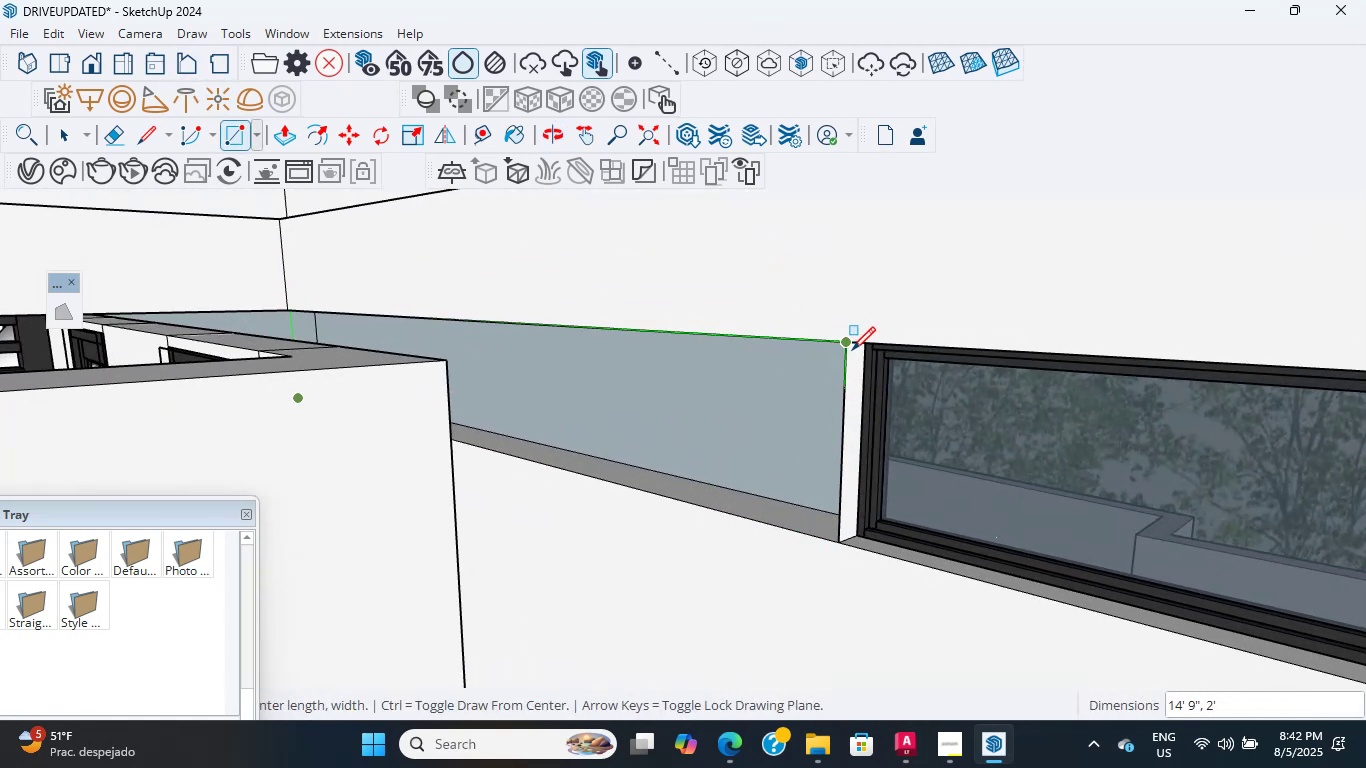 
left_click([852, 350])
 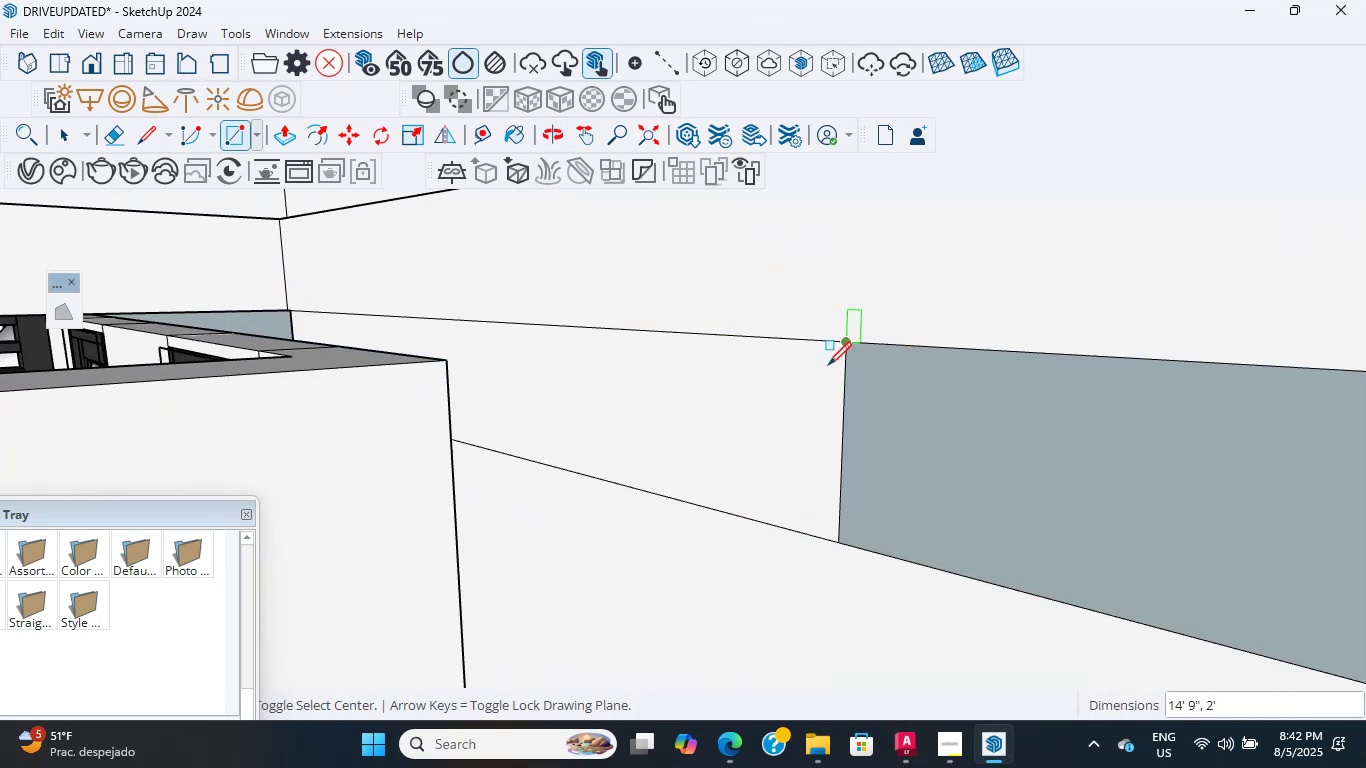 
scroll: coordinate [801, 364], scroll_direction: down, amount: 4.0
 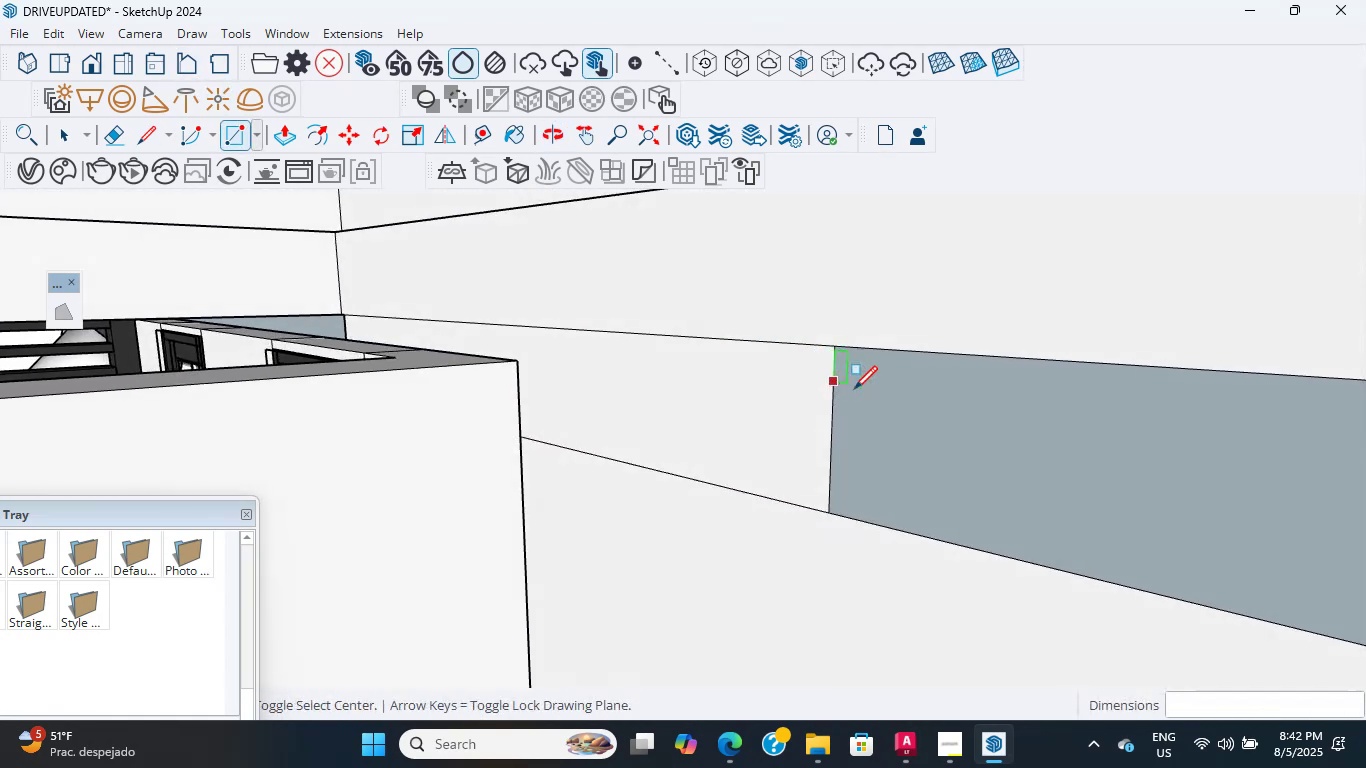 
hold_key(key=ShiftLeft, duration=1.19)
scroll: coordinate [833, 440], scroll_direction: down, amount: 10.0
 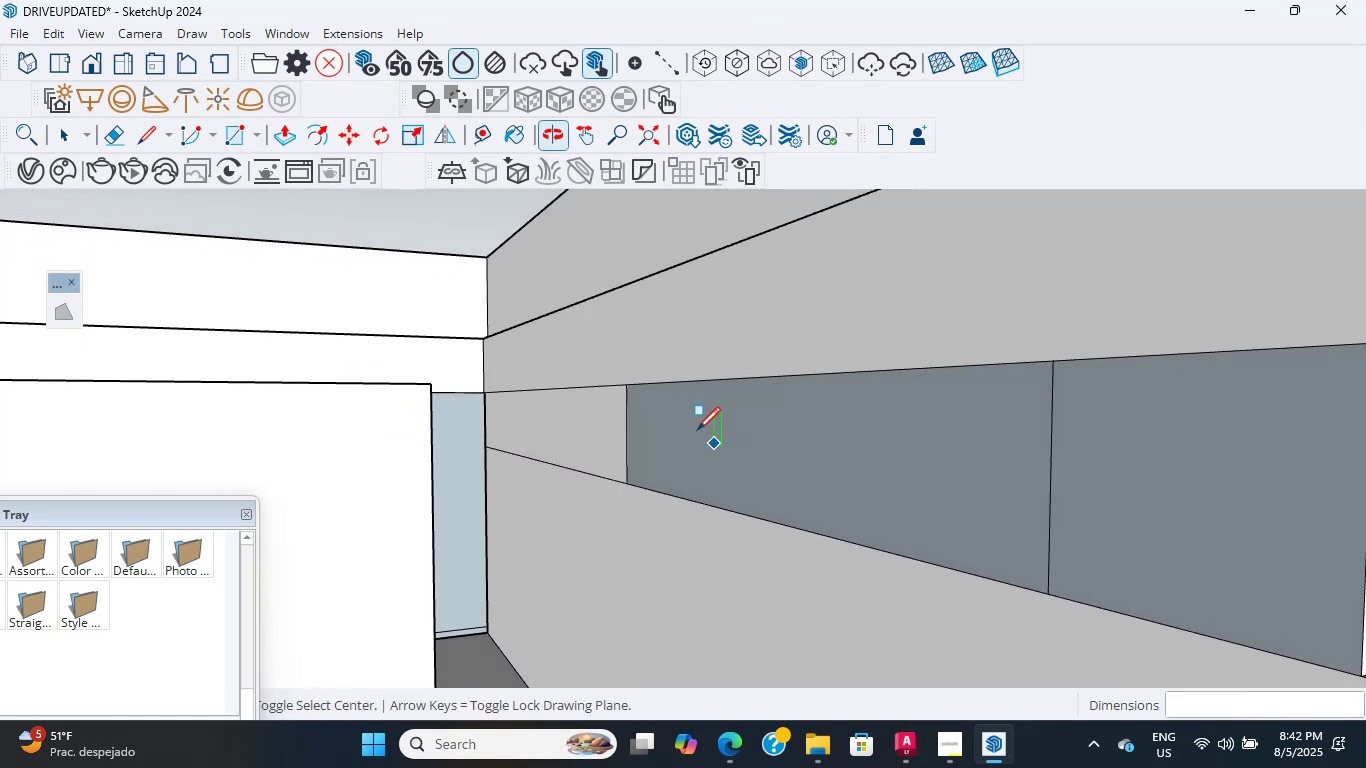 
left_click([61, 131])
 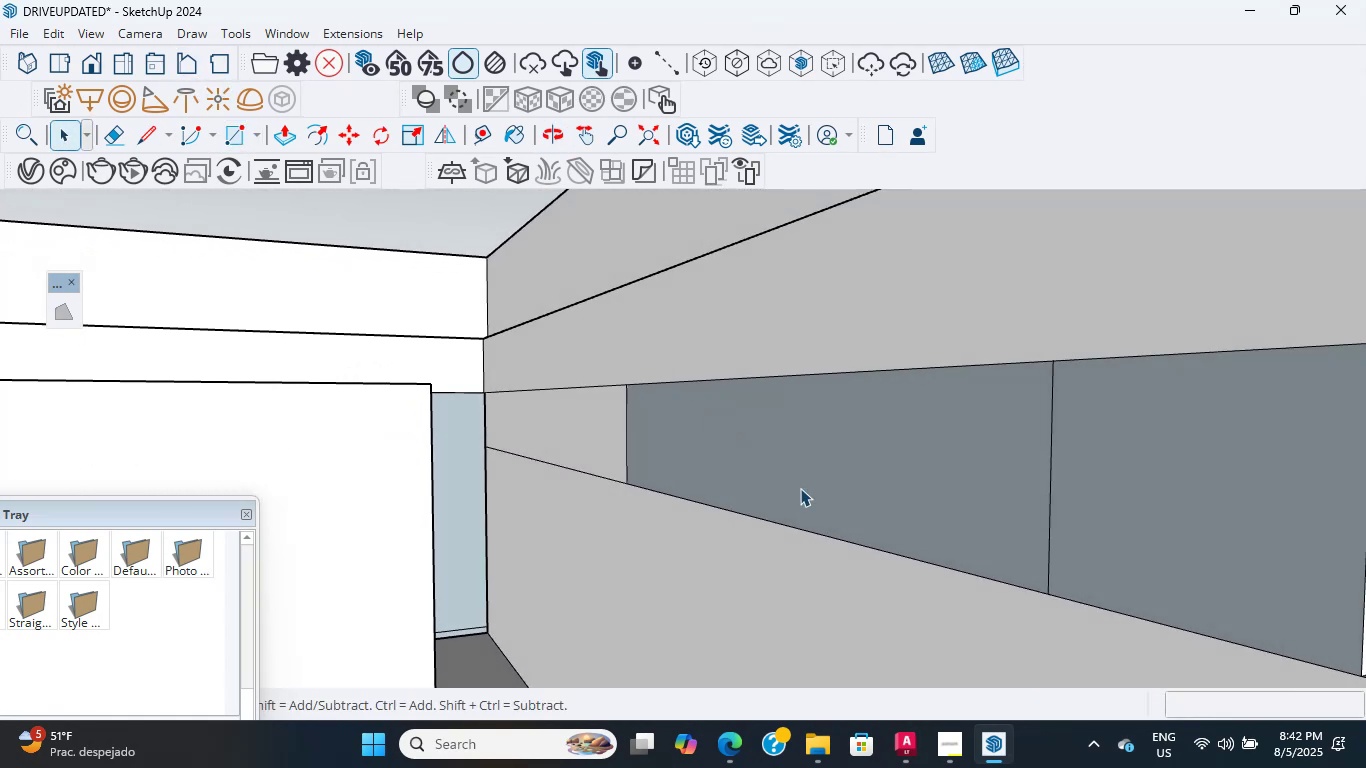 
double_click([800, 488])
 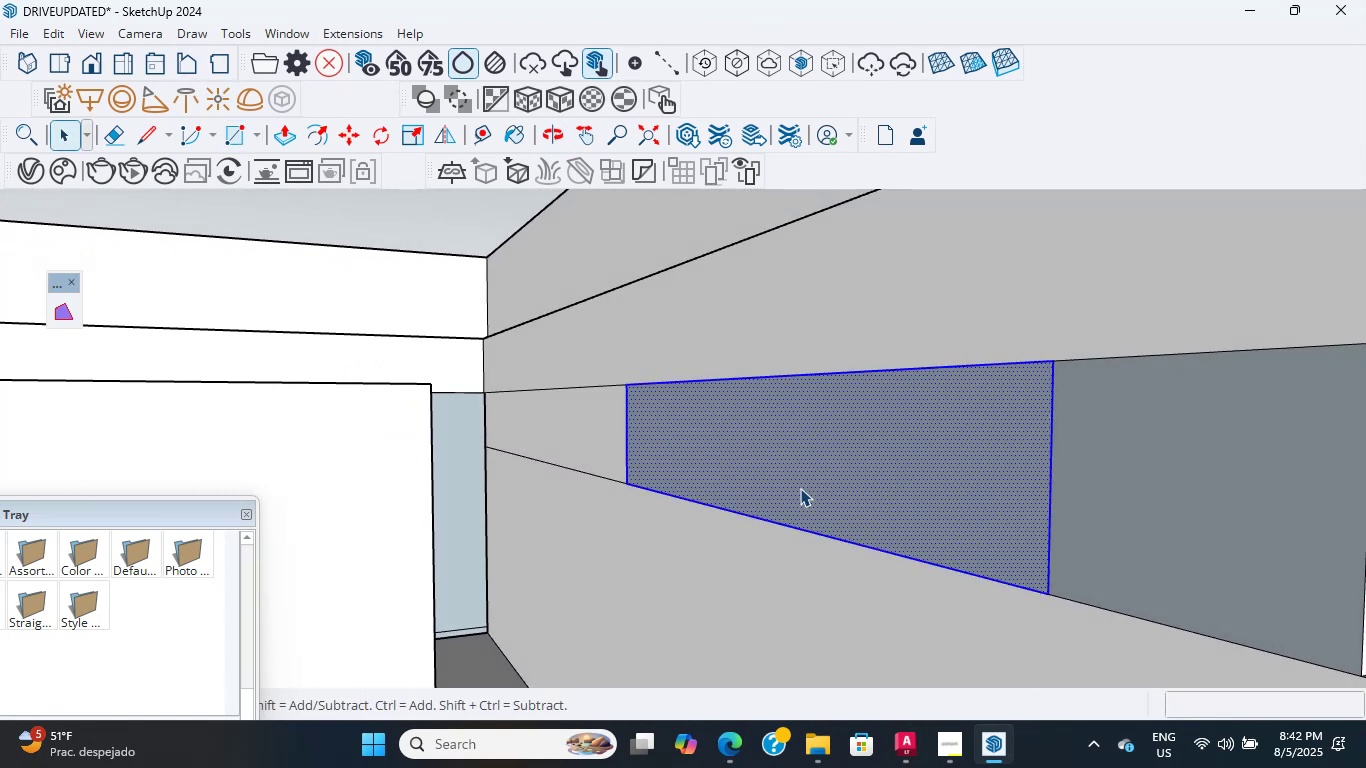 
right_click([800, 488])
 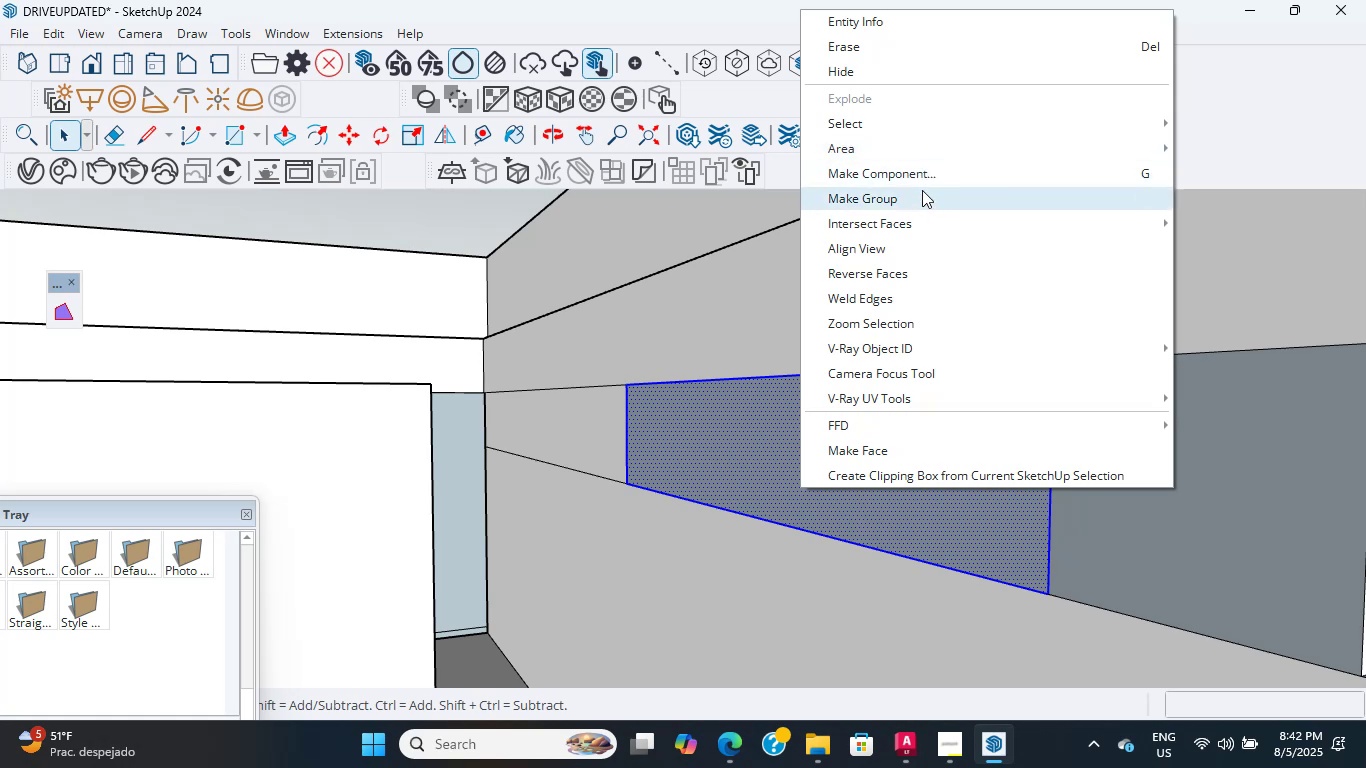 
left_click([921, 202])
 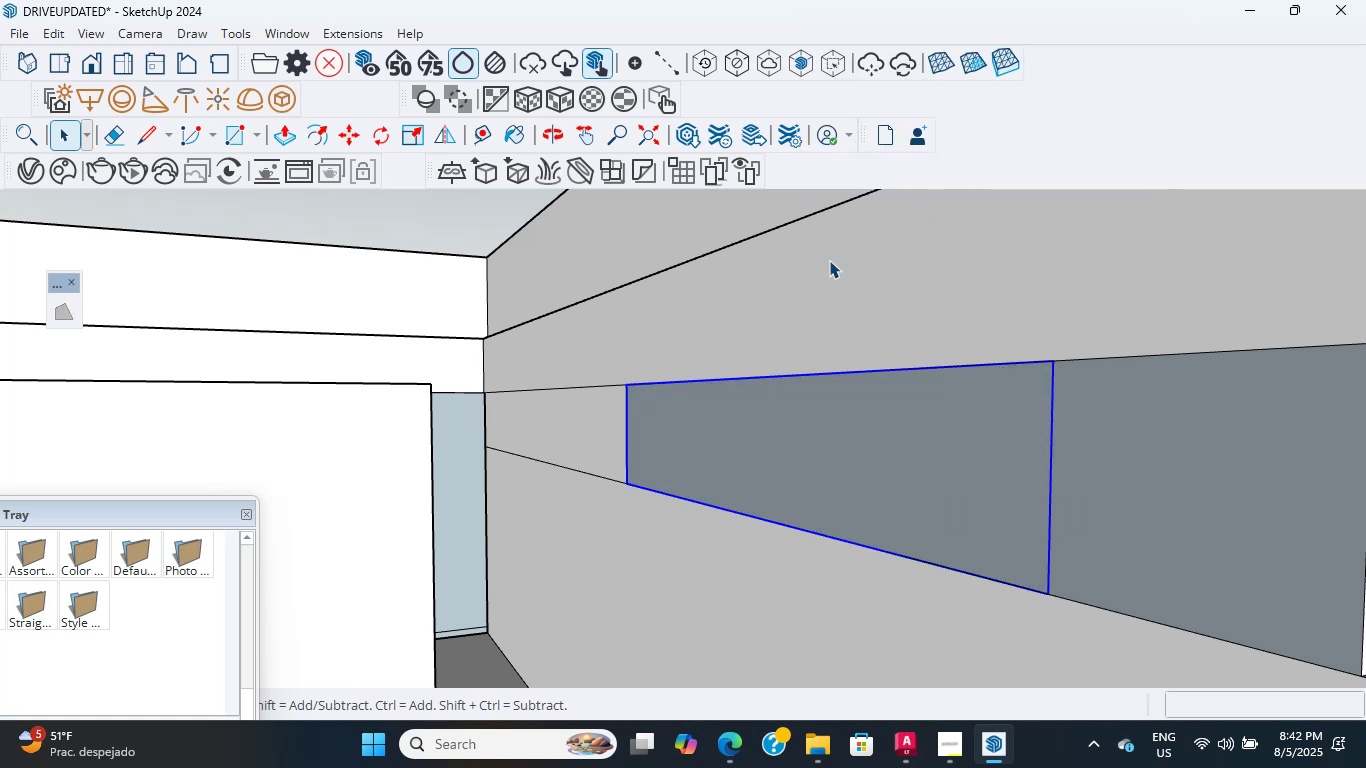 
key(Delete)
 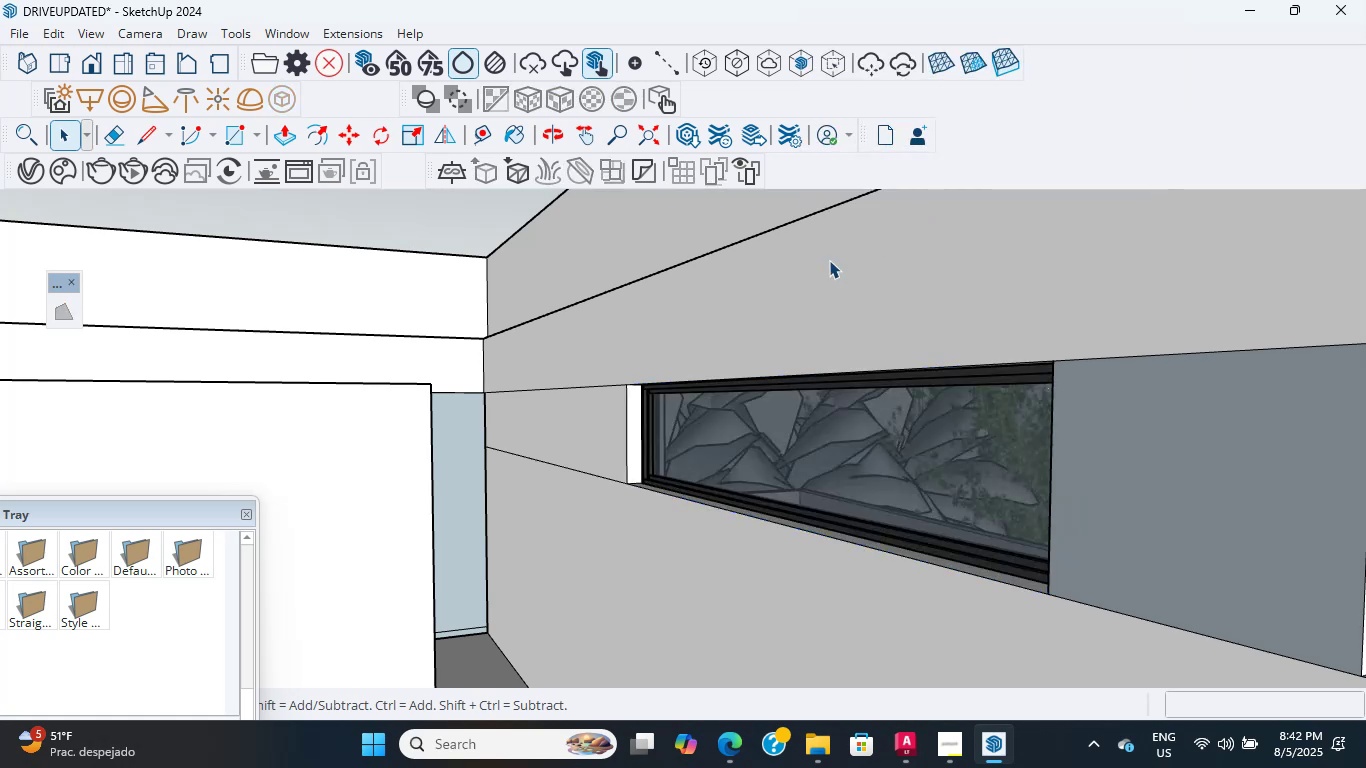 
scroll: coordinate [804, 366], scroll_direction: down, amount: 7.0
 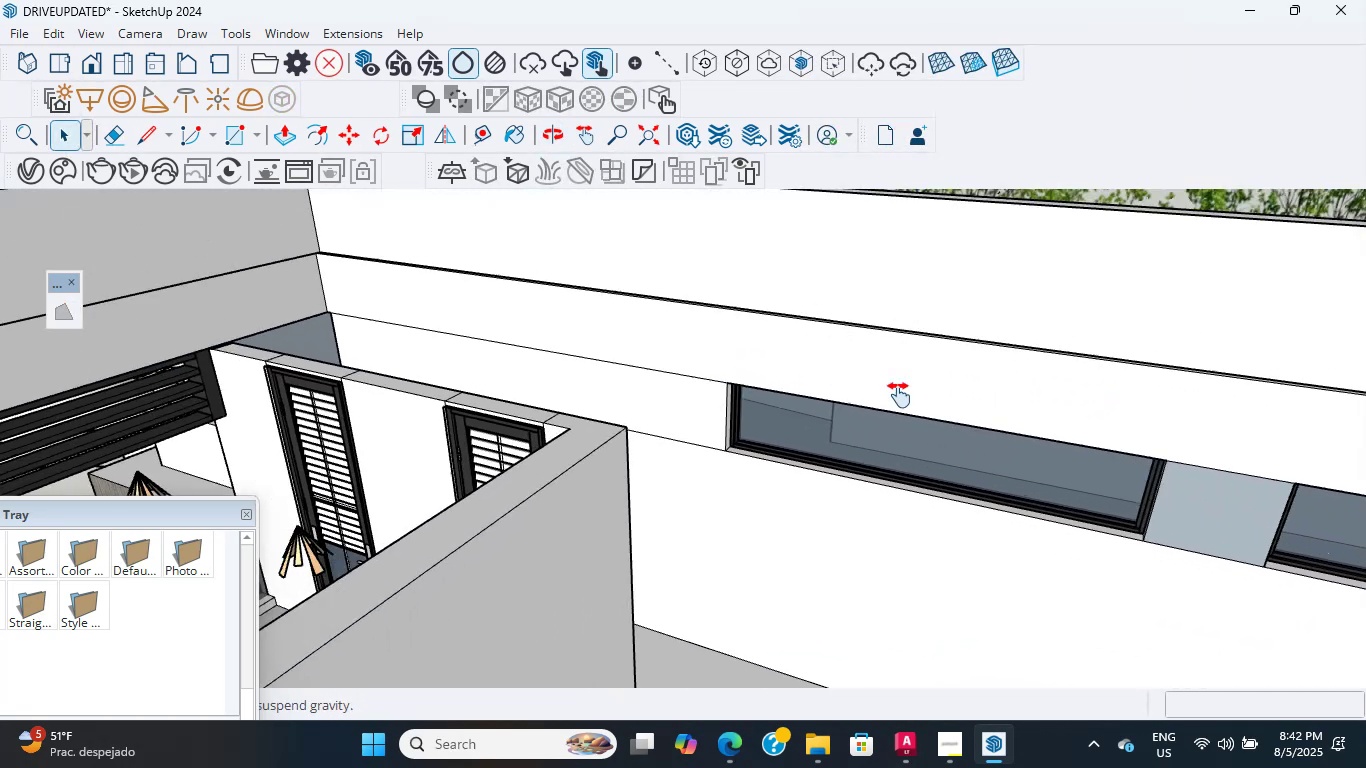 
hold_key(key=ShiftLeft, duration=1.23)
 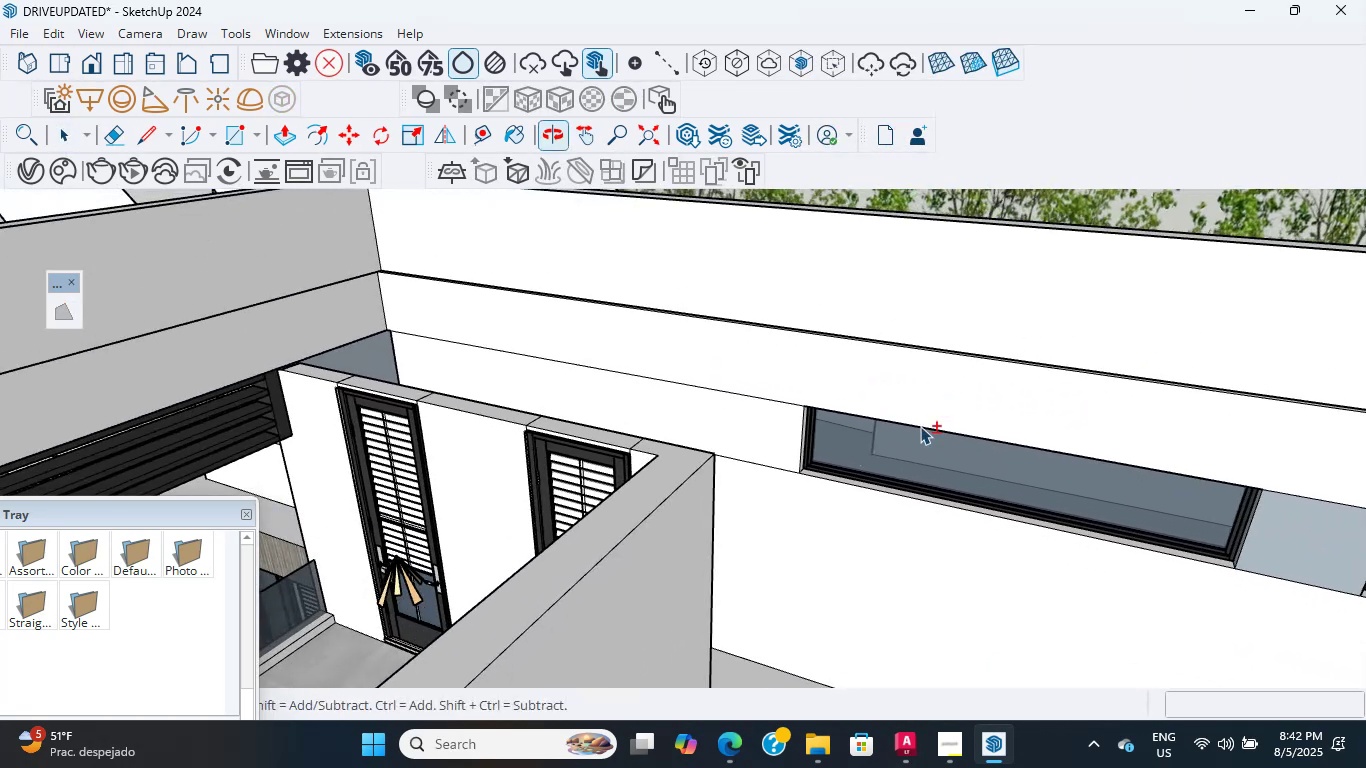 
scroll: coordinate [414, 426], scroll_direction: up, amount: 20.0
 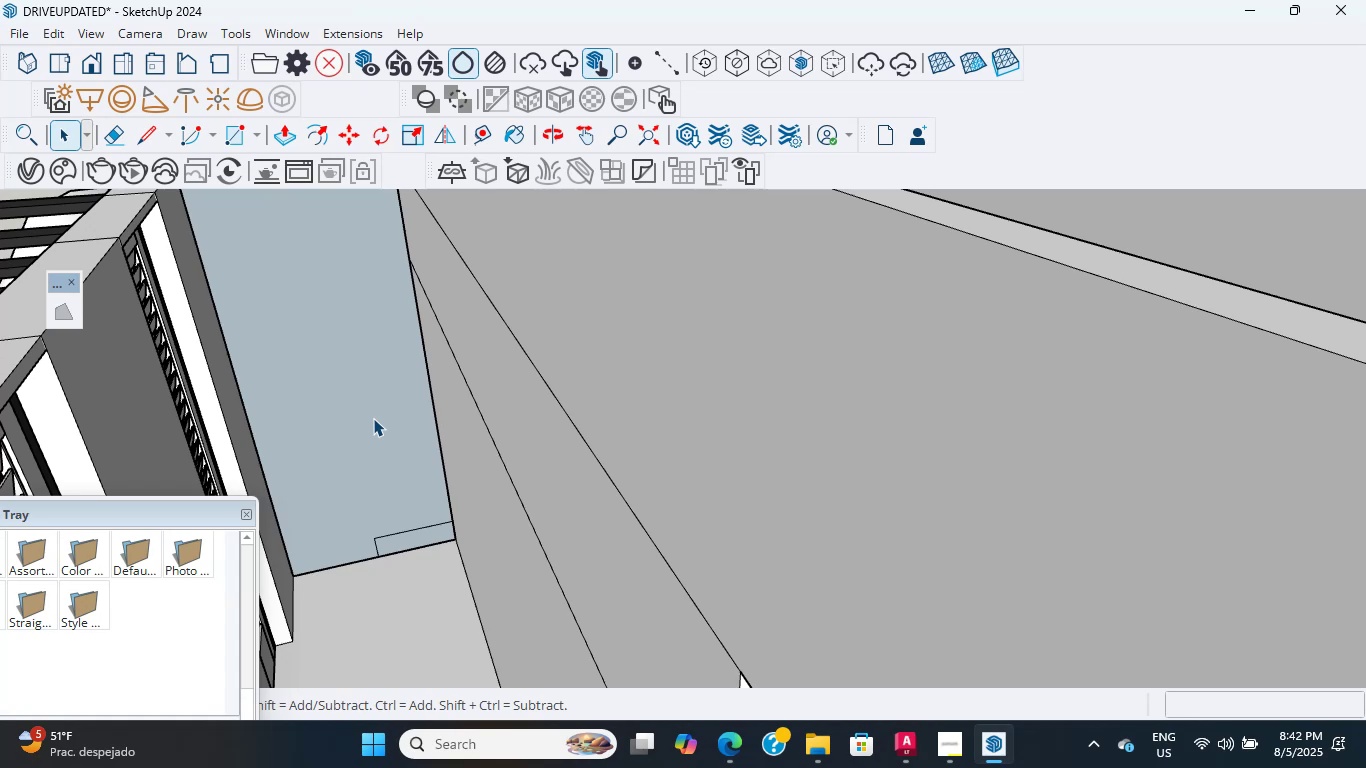 
wait(12.07)
 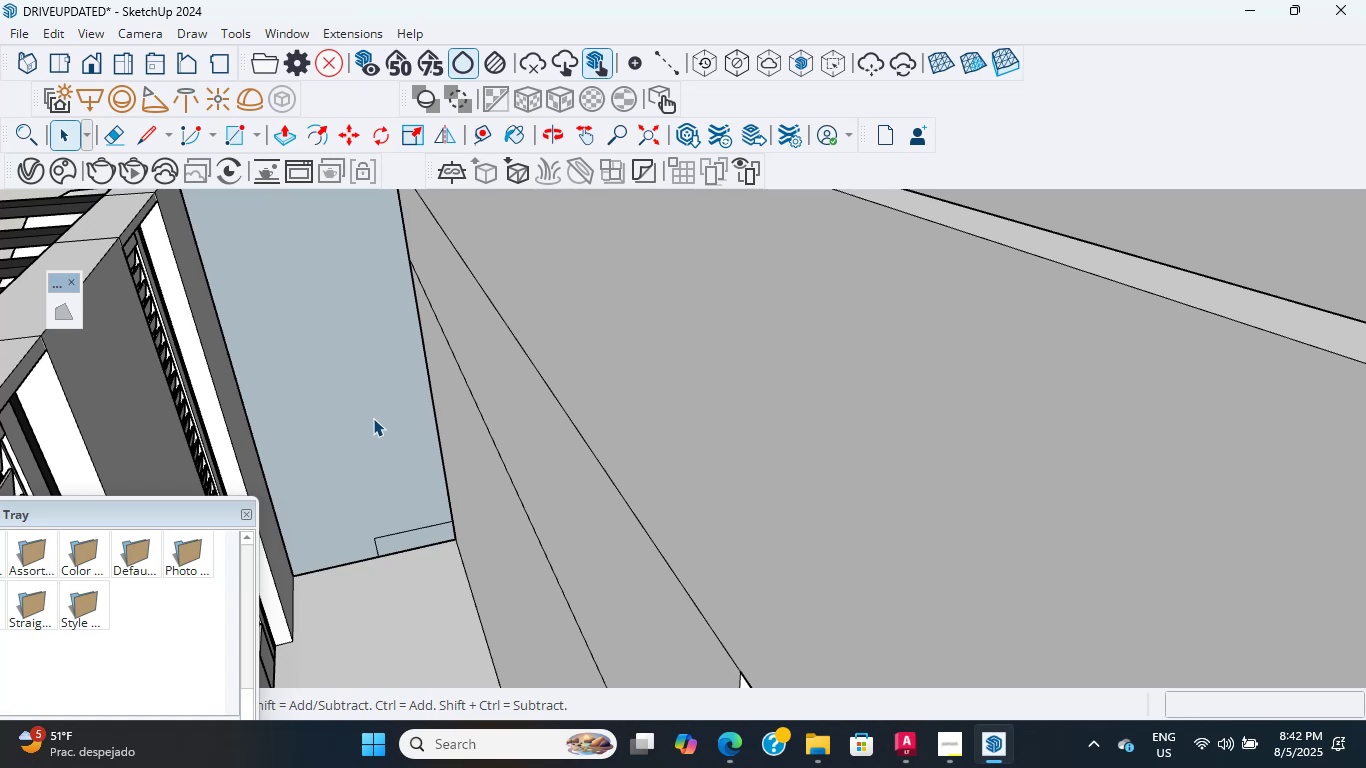 
scroll: coordinate [370, 499], scroll_direction: up, amount: 2.0
 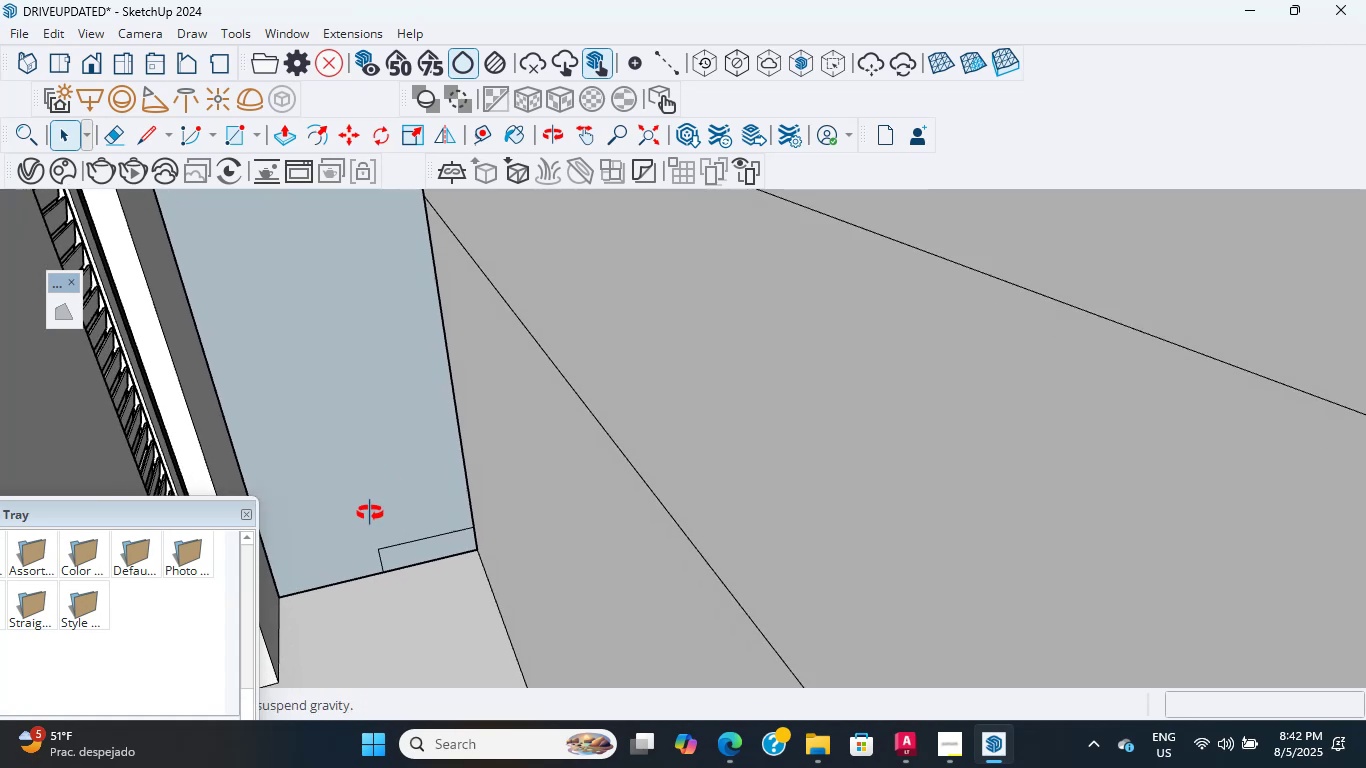 
hold_key(key=ShiftLeft, duration=0.68)
 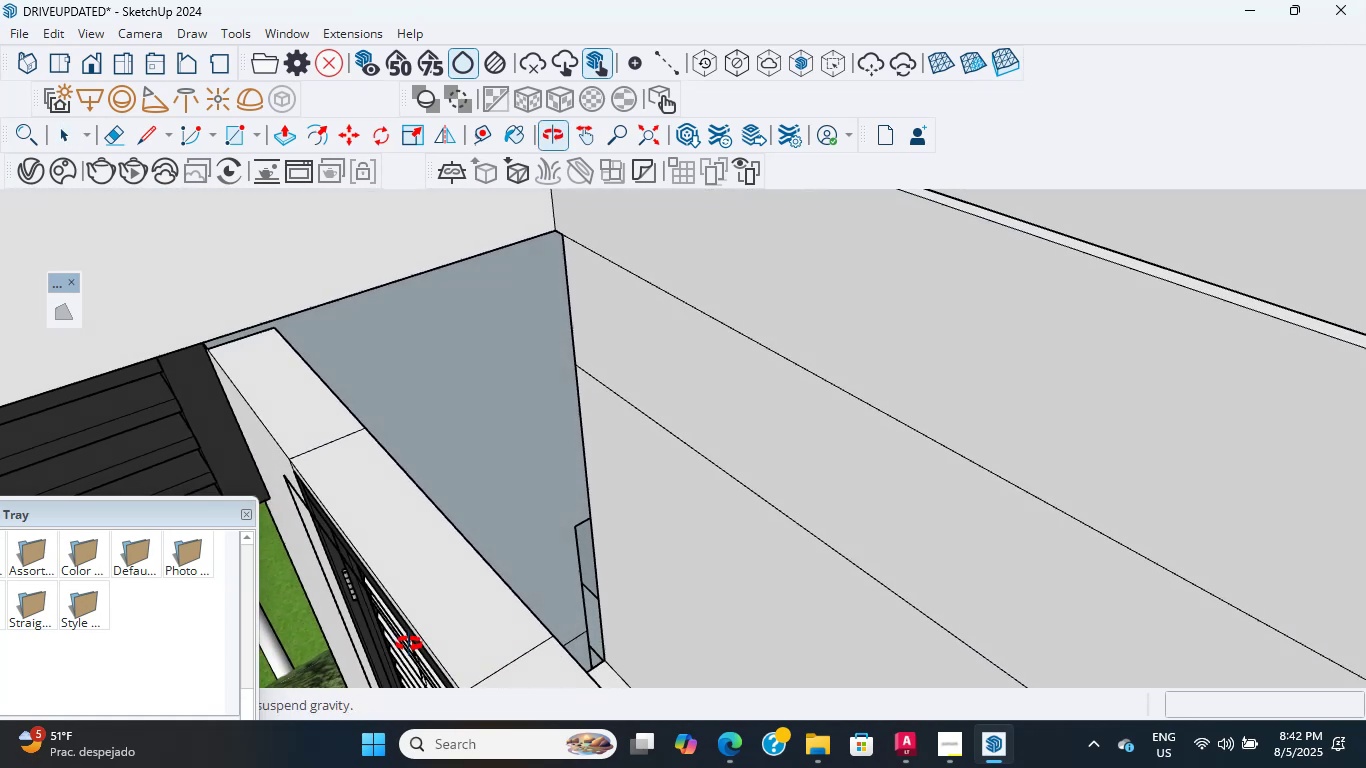 
scroll: coordinate [571, 631], scroll_direction: up, amount: 3.0
 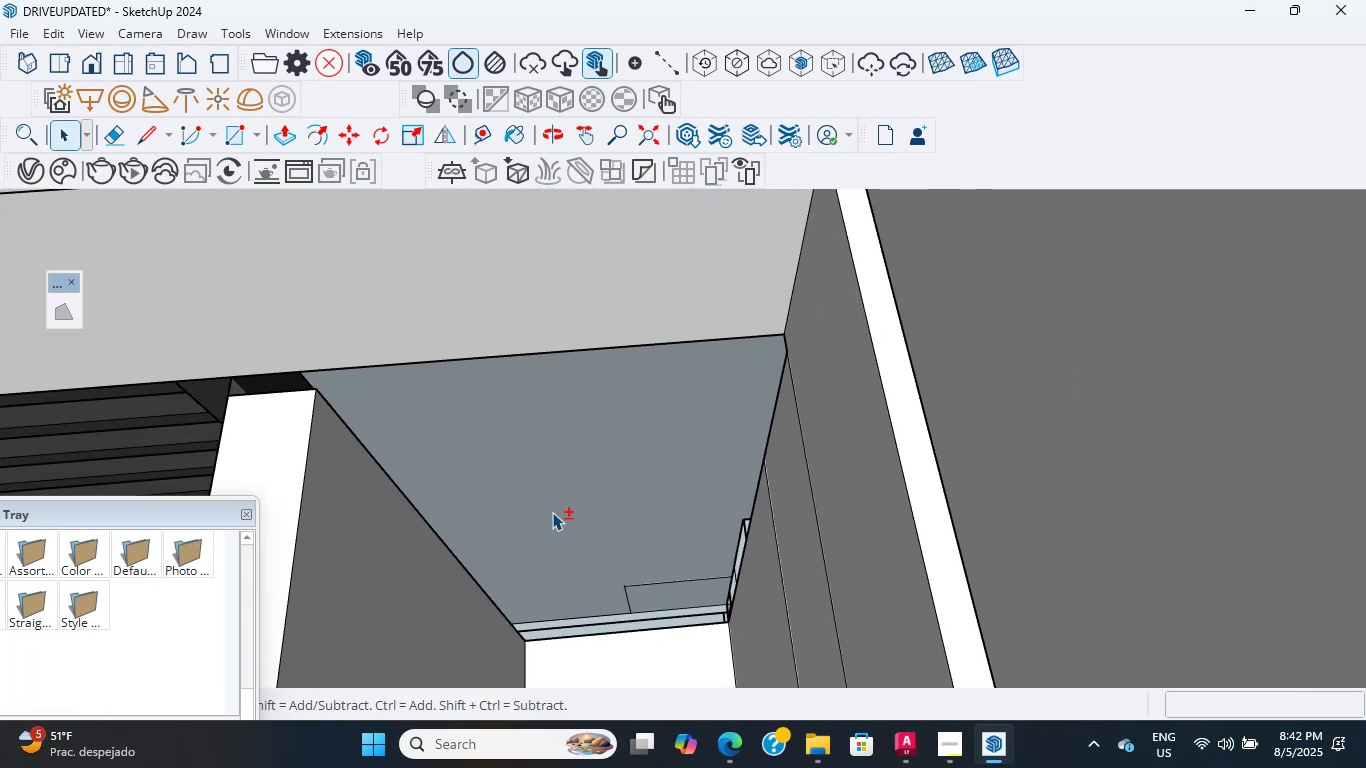 
hold_key(key=ShiftLeft, duration=1.15)
 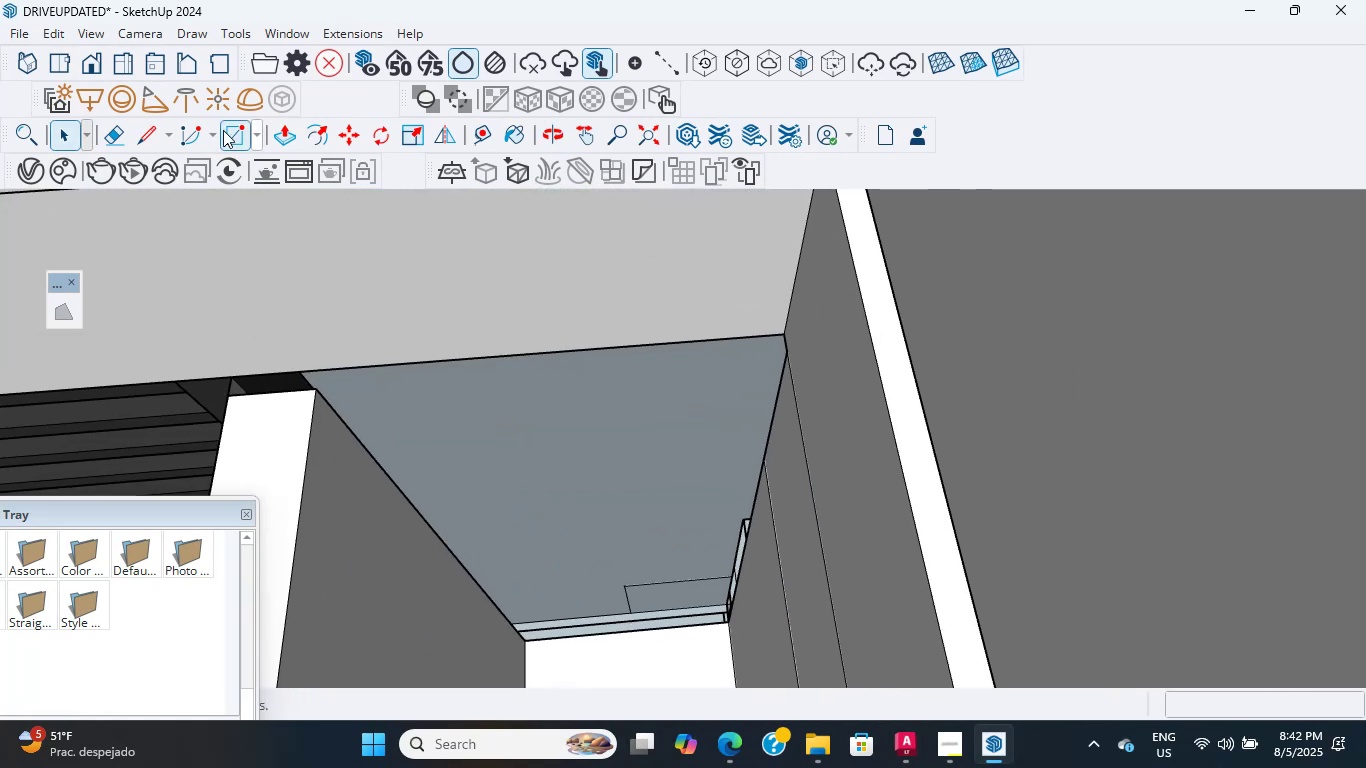 
left_click([231, 138])
 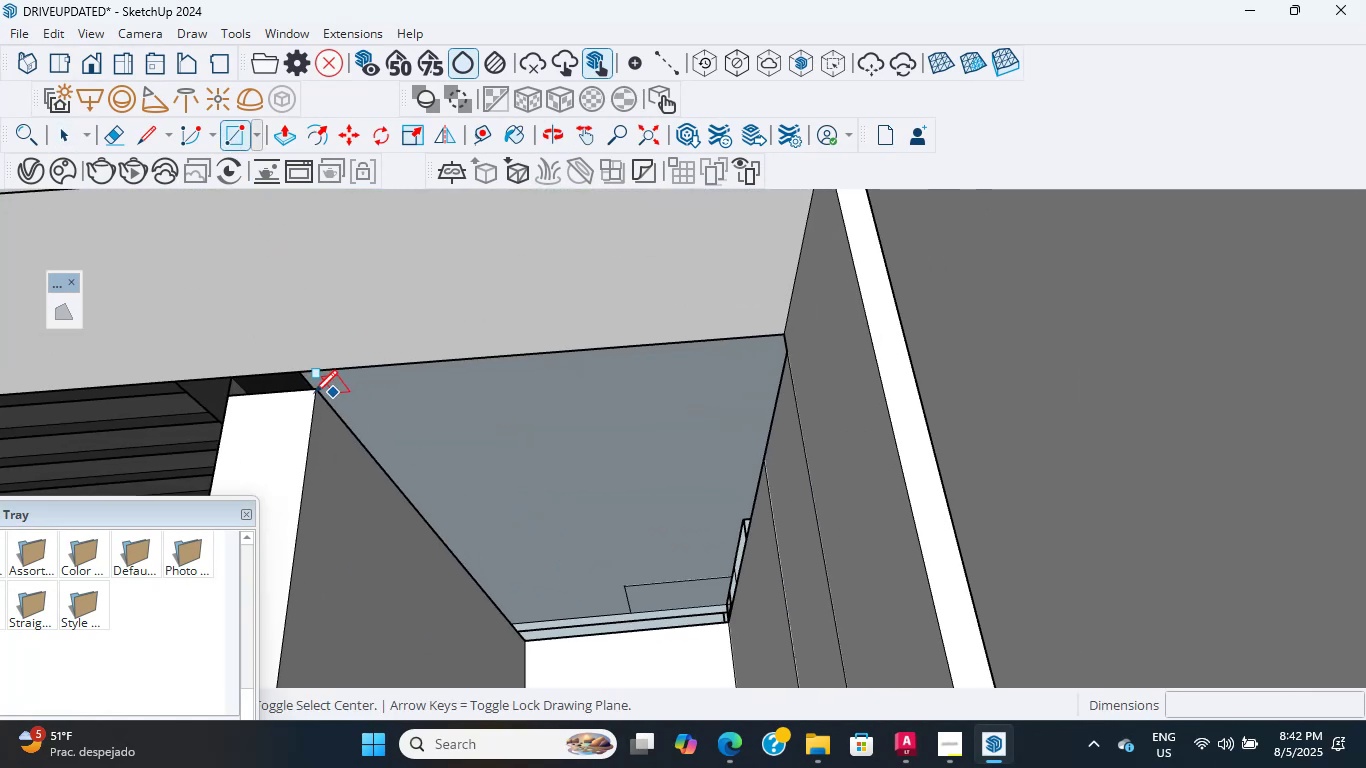 
left_click_drag(start_coordinate=[310, 393], to_coordinate=[322, 393])
 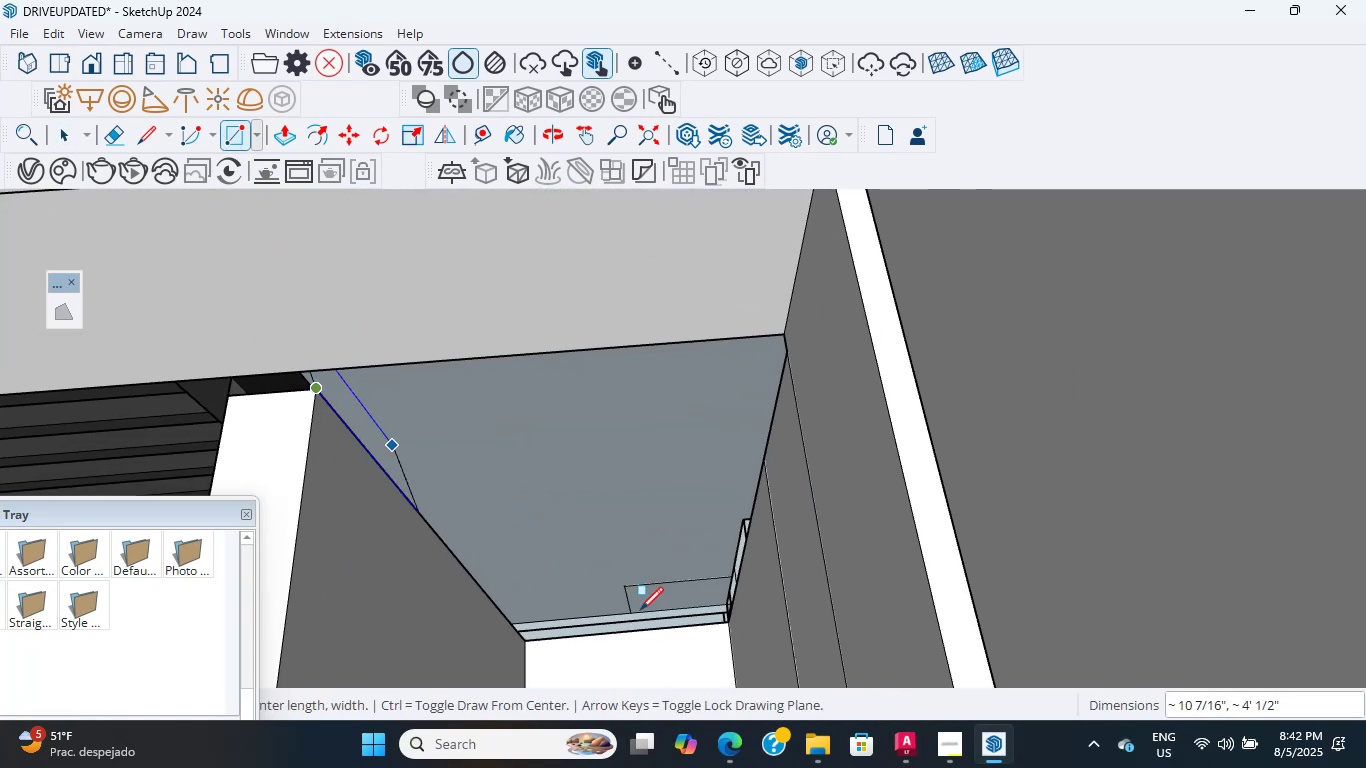 
scroll: coordinate [737, 629], scroll_direction: up, amount: 5.0
 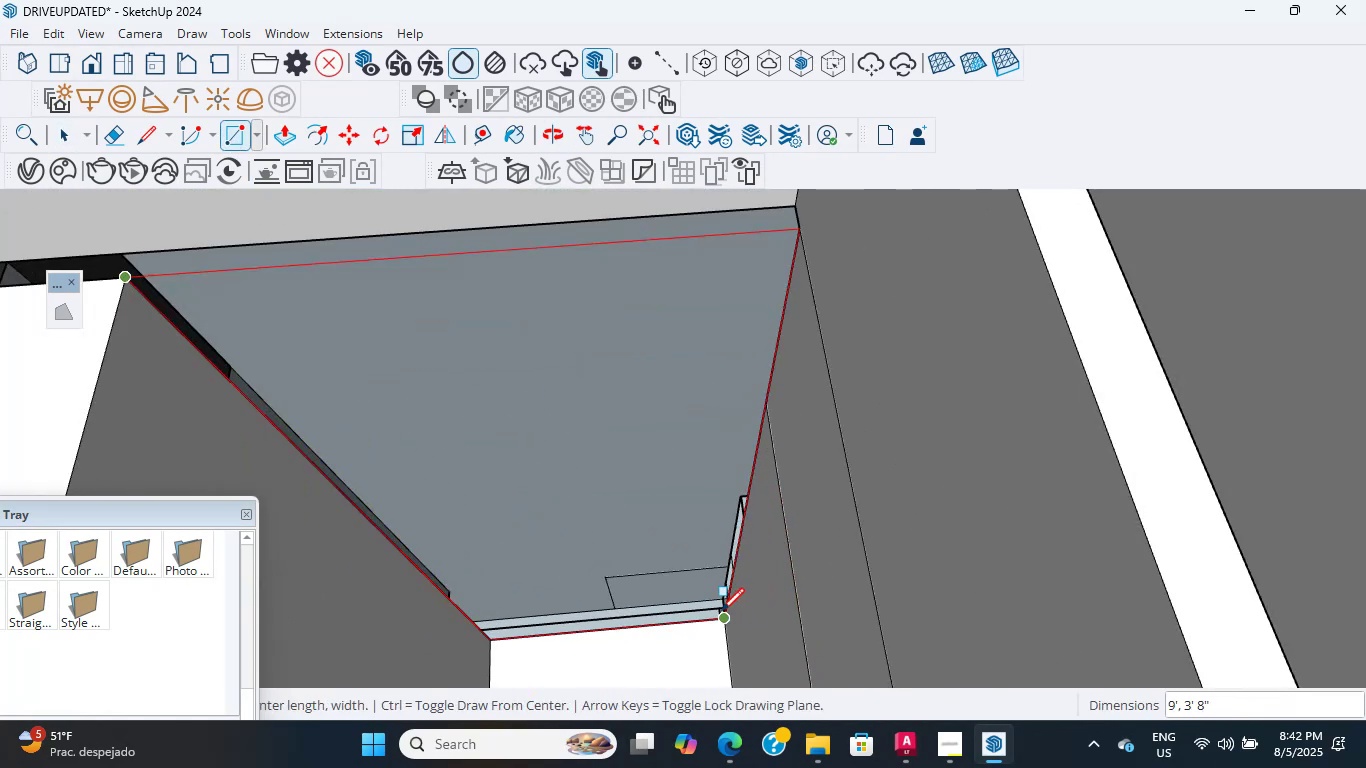 
left_click([722, 614])
 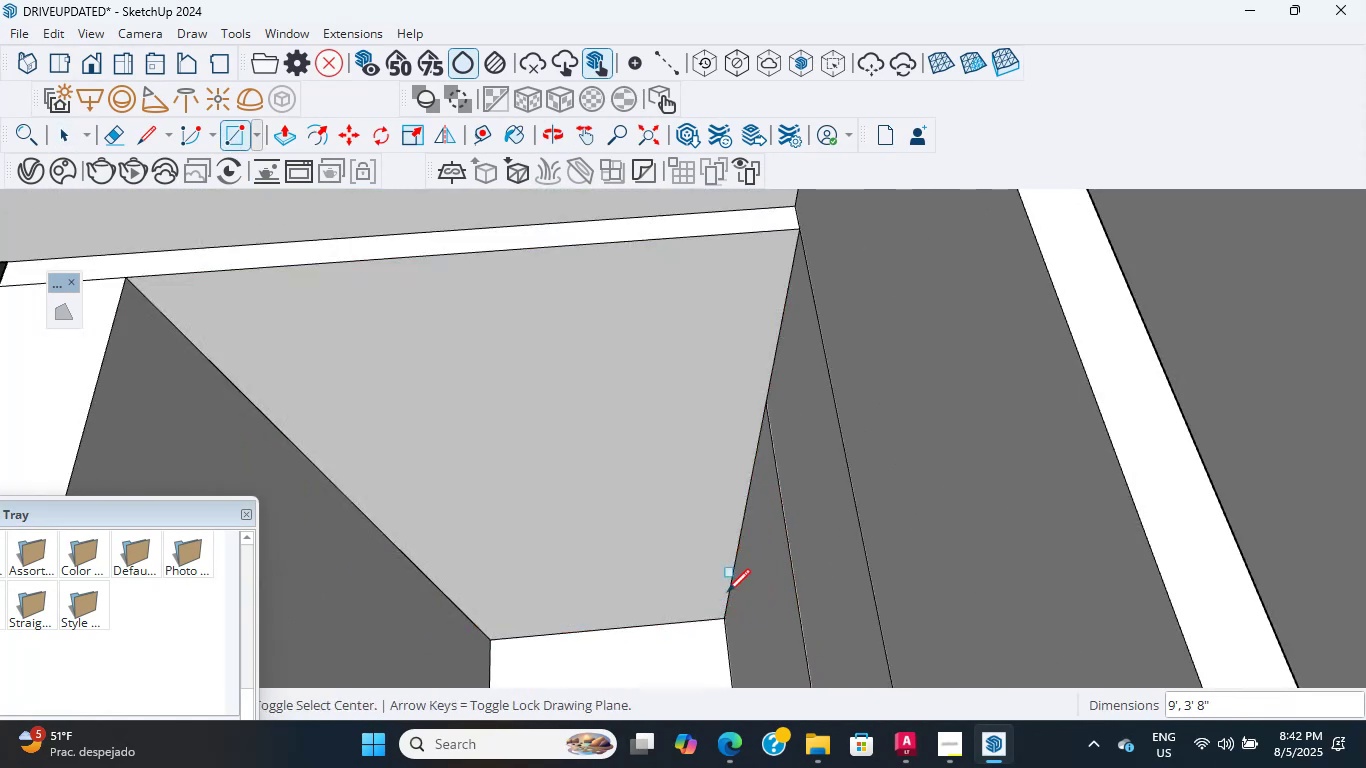 
hold_key(key=ShiftLeft, duration=0.47)
scroll: coordinate [755, 536], scroll_direction: down, amount: 9.0
 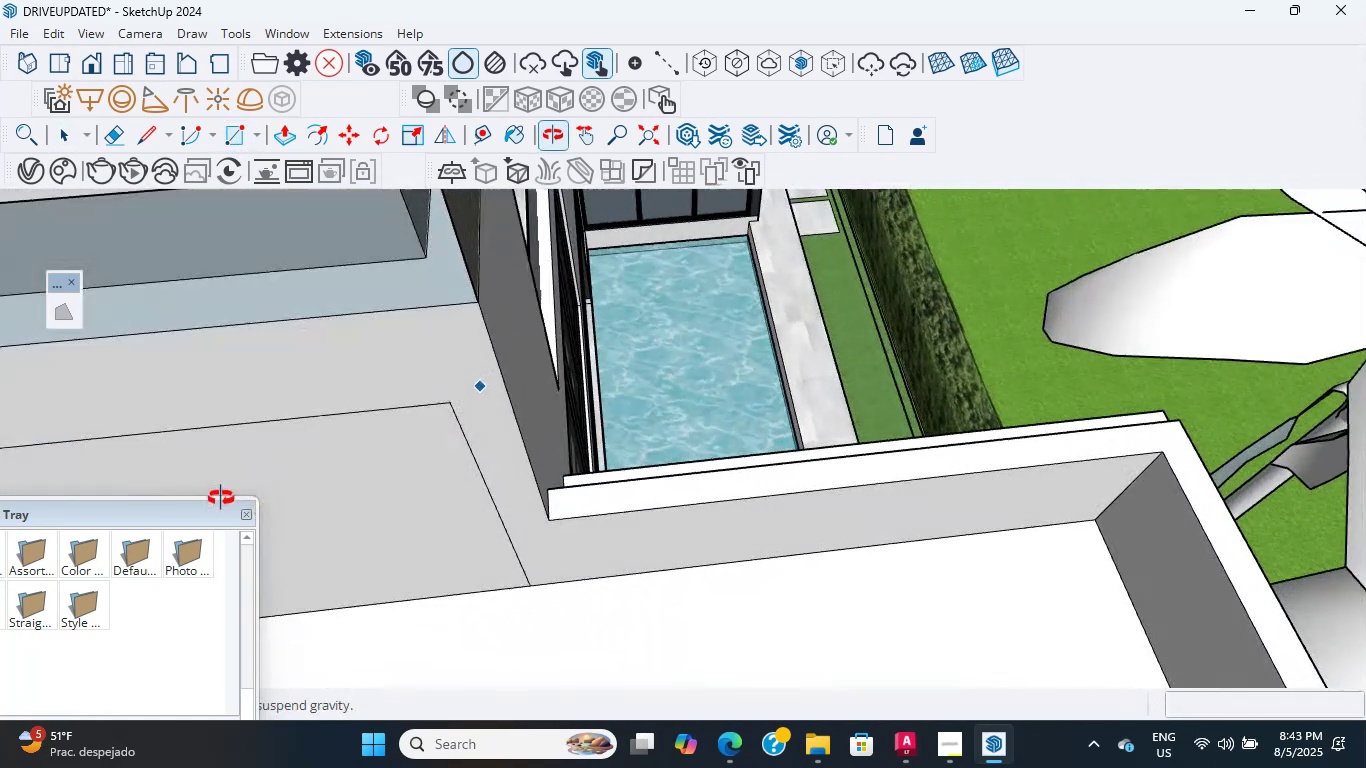 
hold_key(key=ShiftLeft, duration=0.54)
 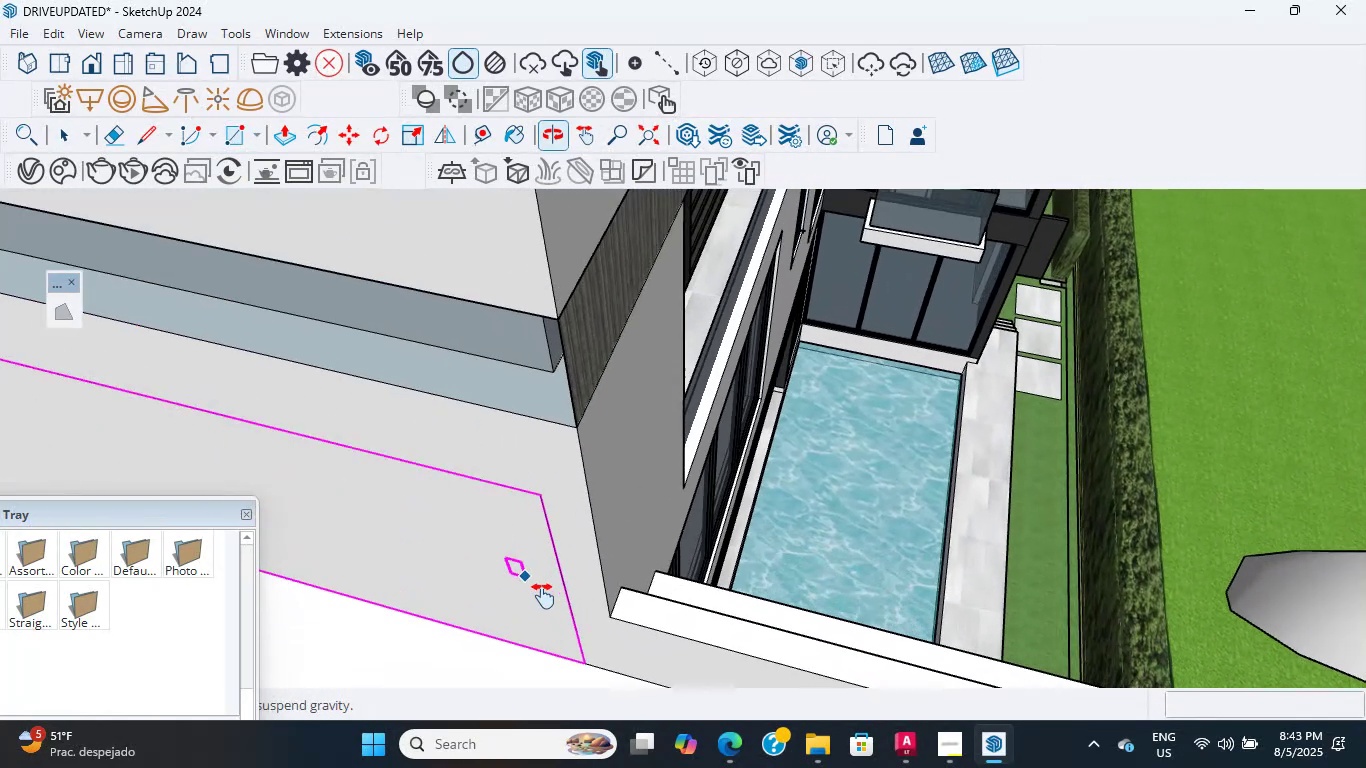 
hold_key(key=ShiftLeft, duration=0.48)
scroll: coordinate [661, 519], scroll_direction: down, amount: 9.0
 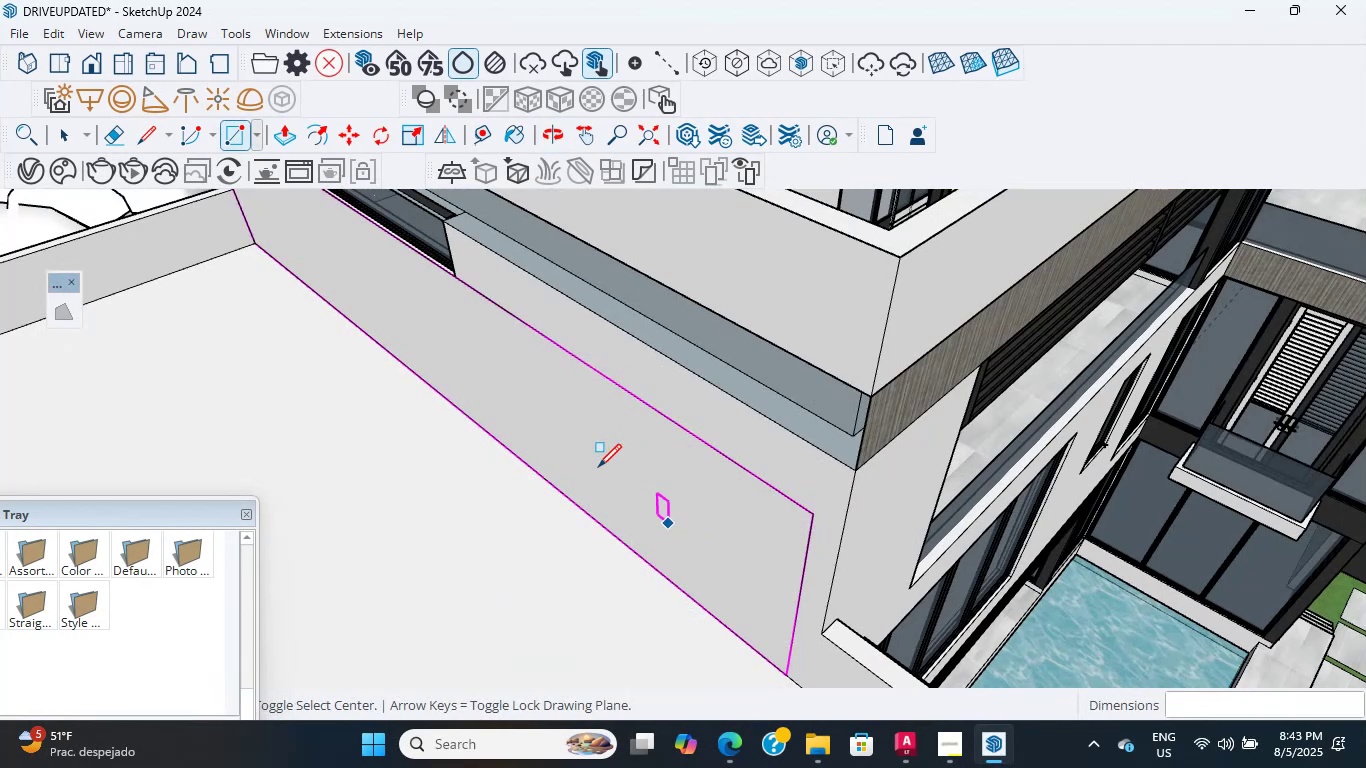 
hold_key(key=ShiftLeft, duration=0.39)
 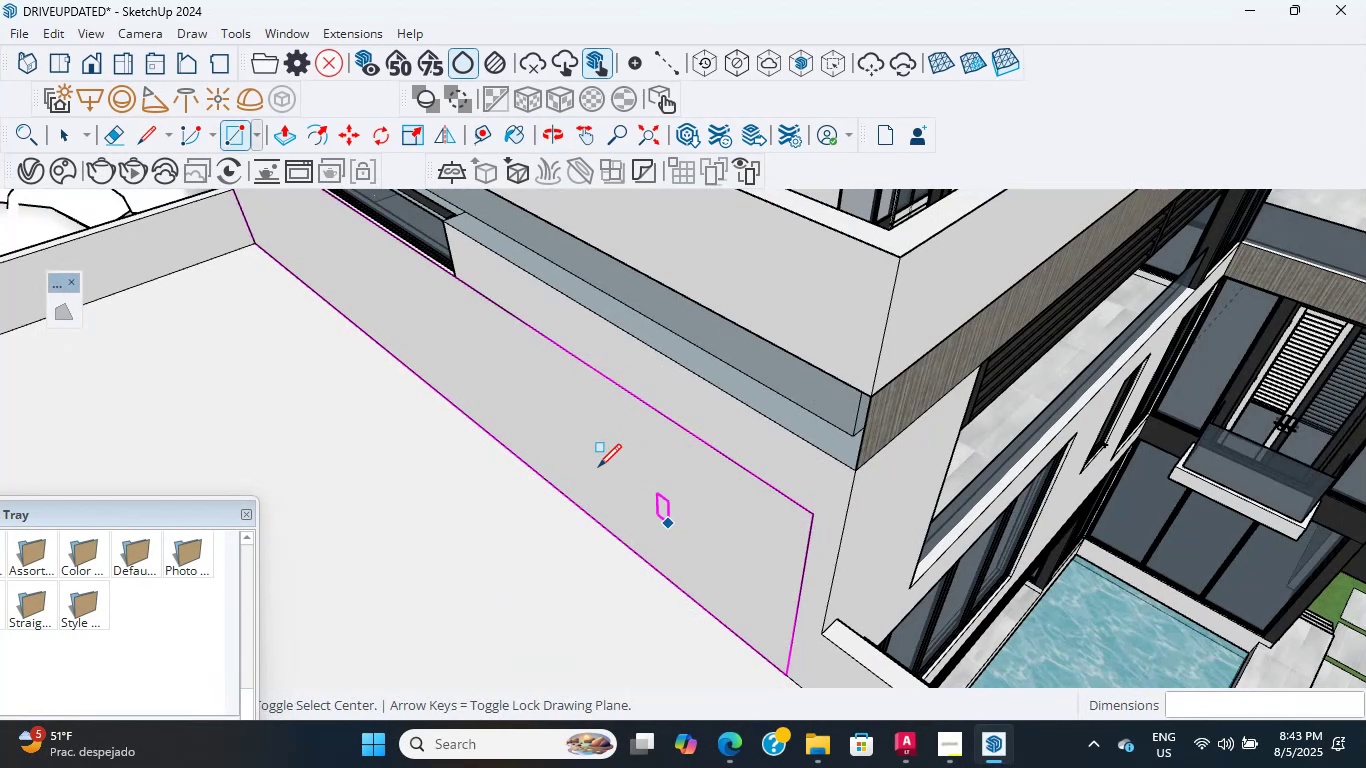 
scroll: coordinate [674, 465], scroll_direction: down, amount: 1.0
 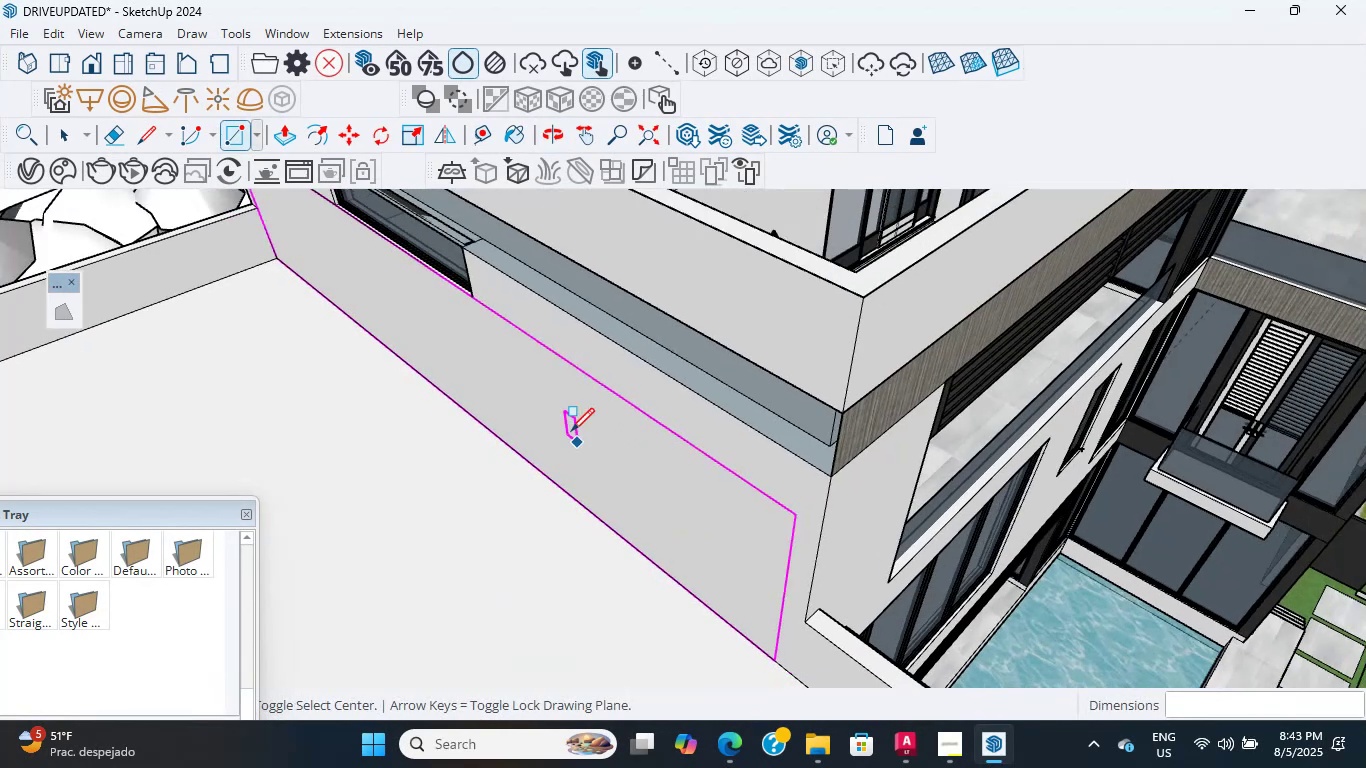 
key(Shift+ShiftLeft)
 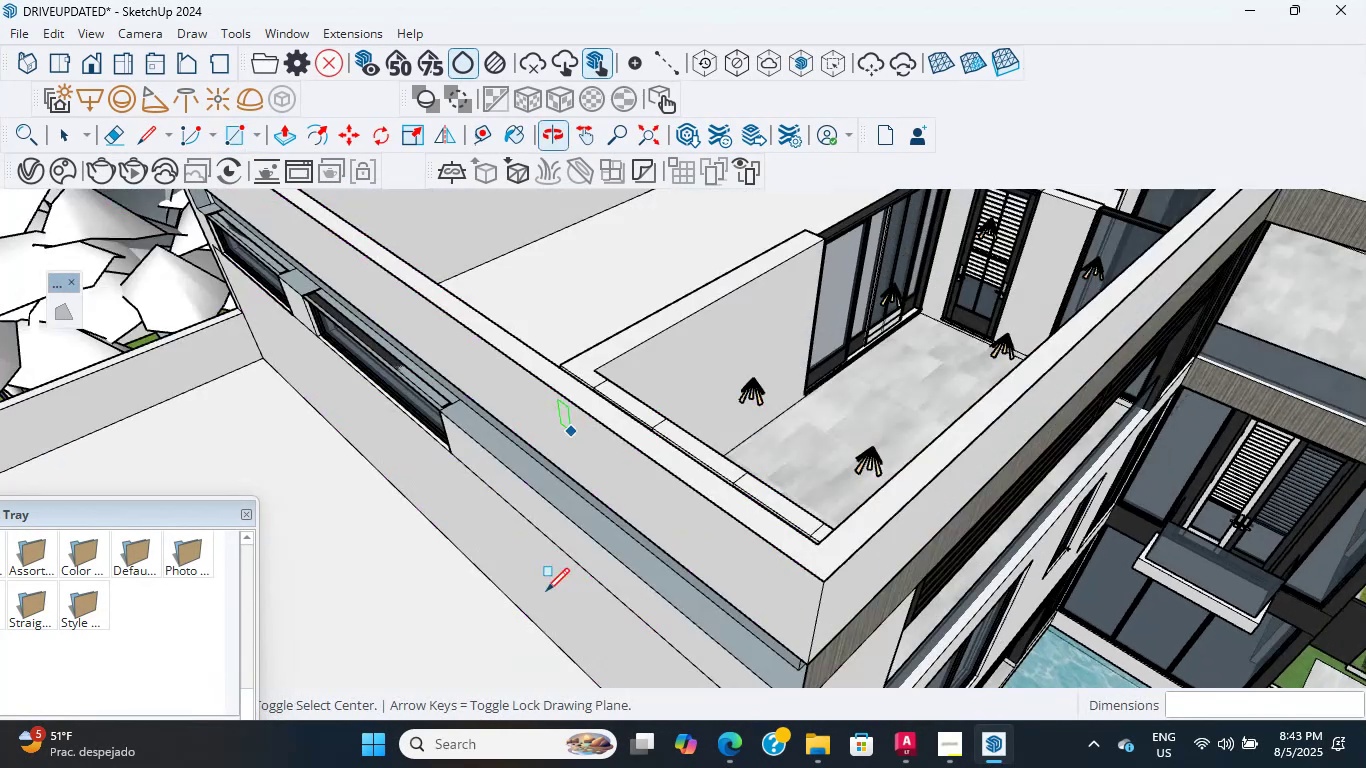 
scroll: coordinate [165, 341], scroll_direction: up, amount: 2.0
 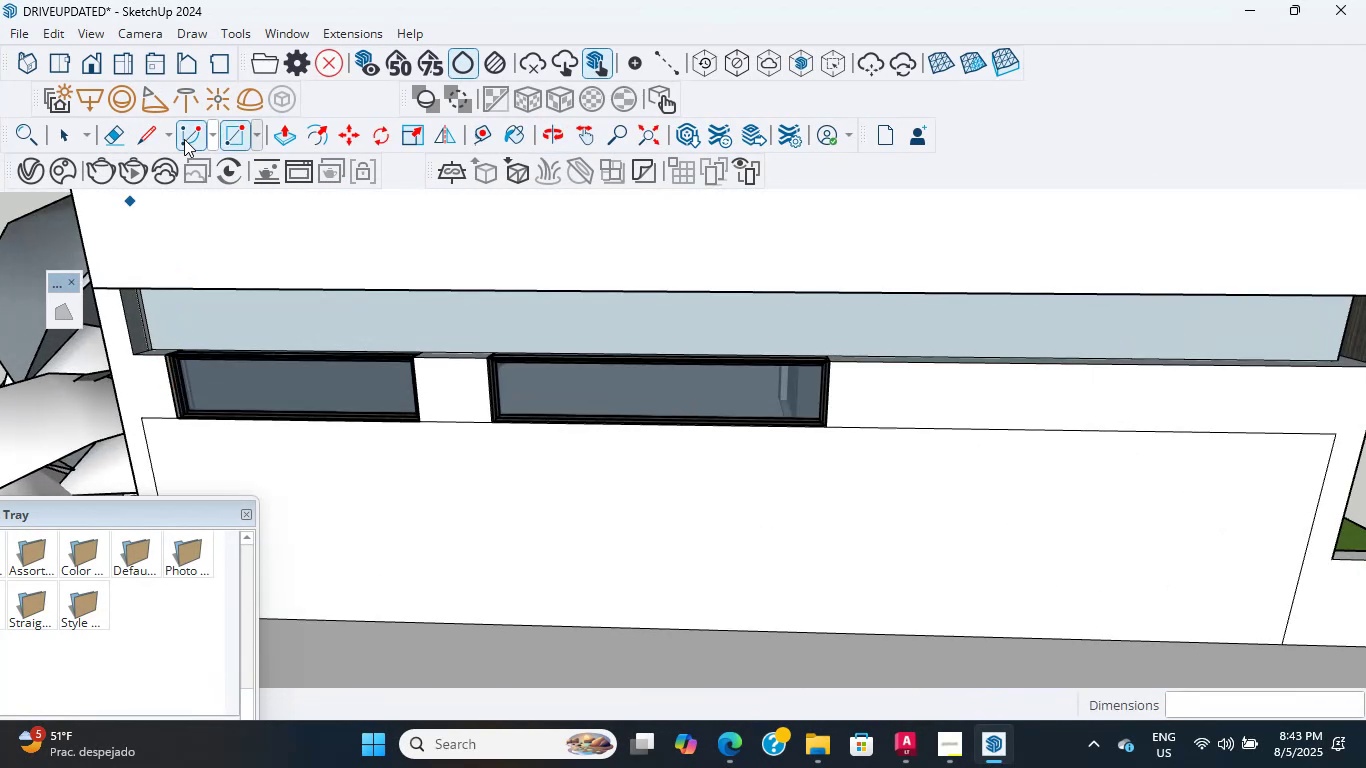 
left_click([223, 136])
 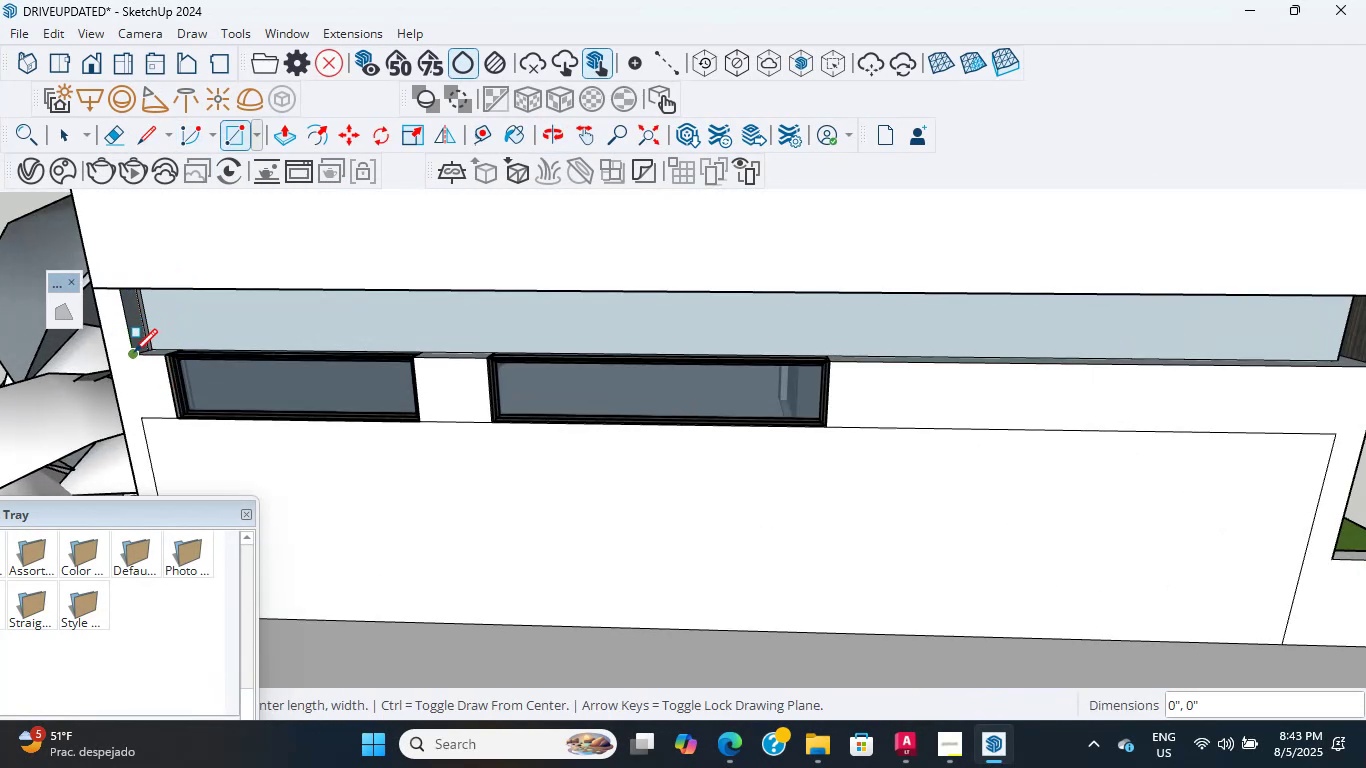 
scroll: coordinate [103, 368], scroll_direction: up, amount: 11.0
 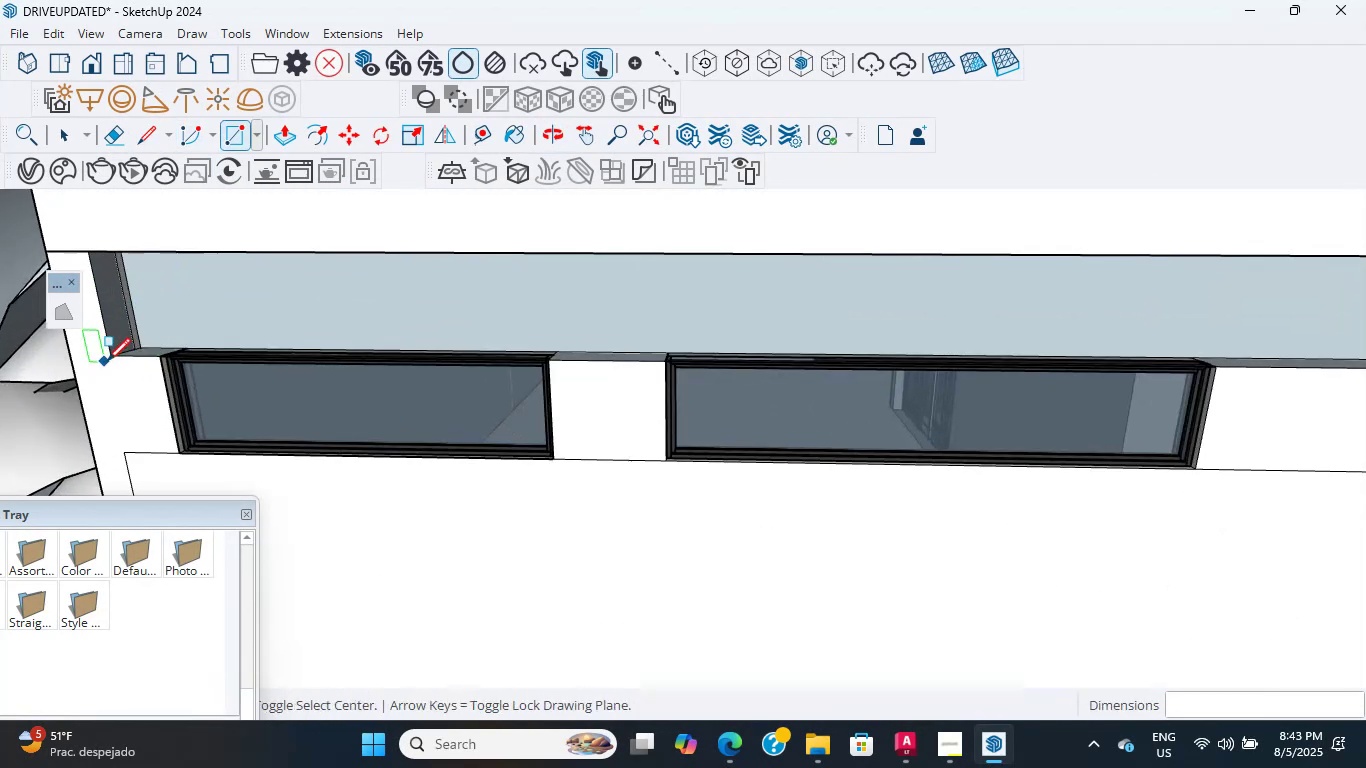 
key(Escape)
 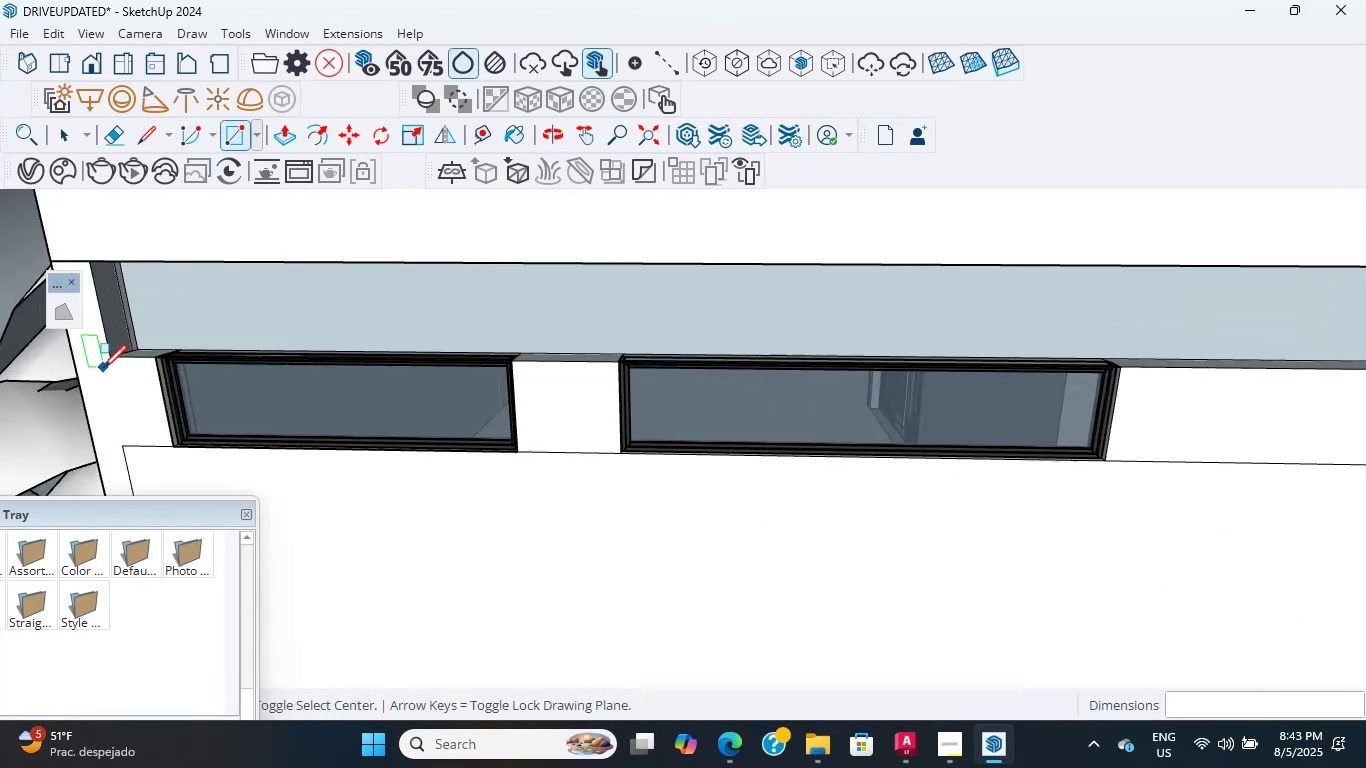 
hold_key(key=ShiftLeft, duration=1.34)
scroll: coordinate [538, 399], scroll_direction: down, amount: 6.0
 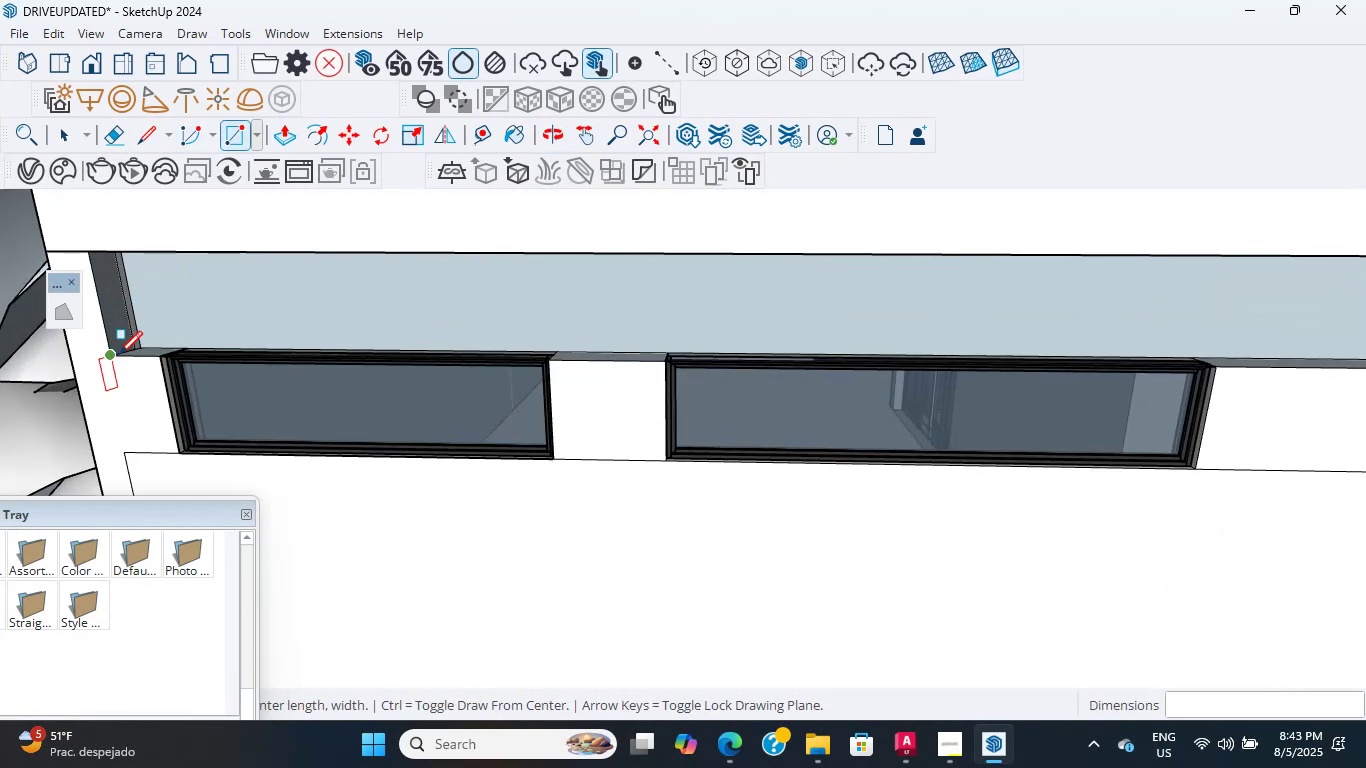 
scroll: coordinate [1078, 370], scroll_direction: up, amount: 3.0
 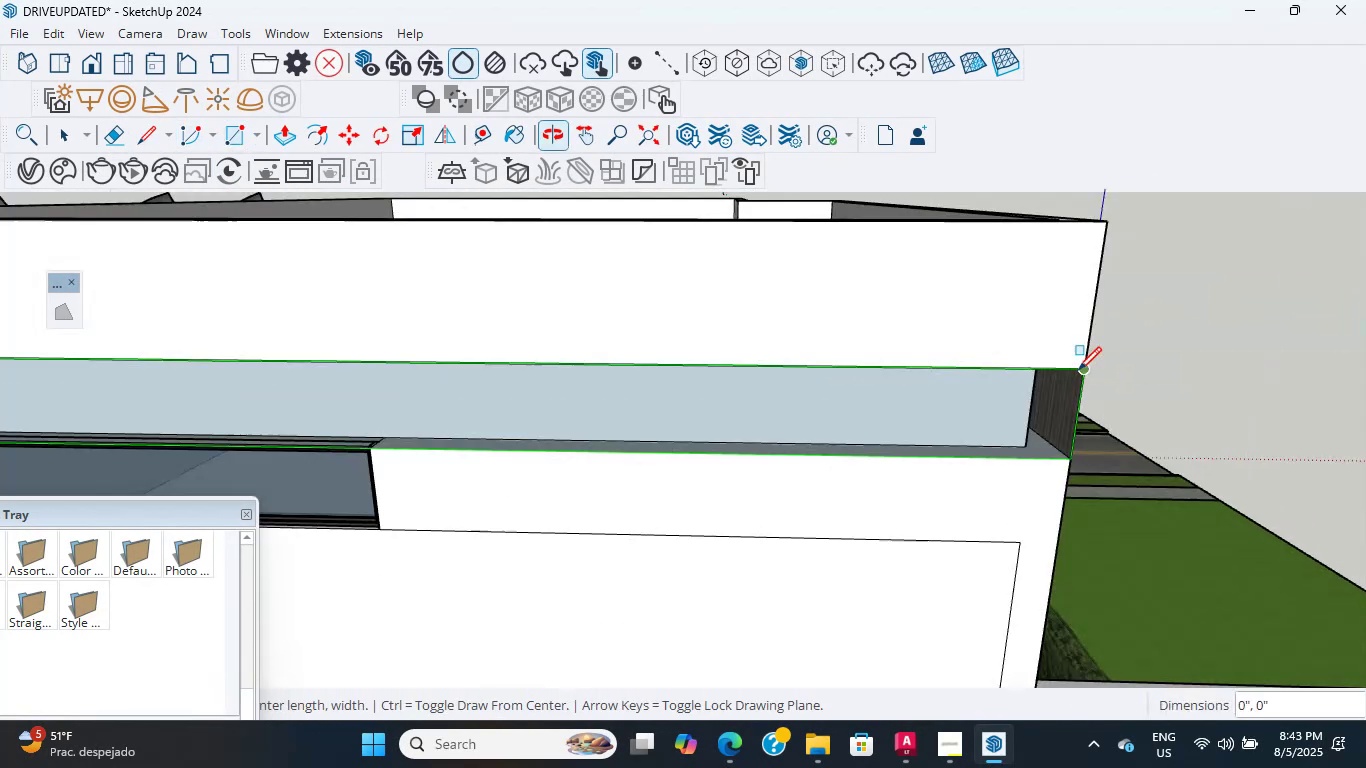 
left_click([1084, 371])
 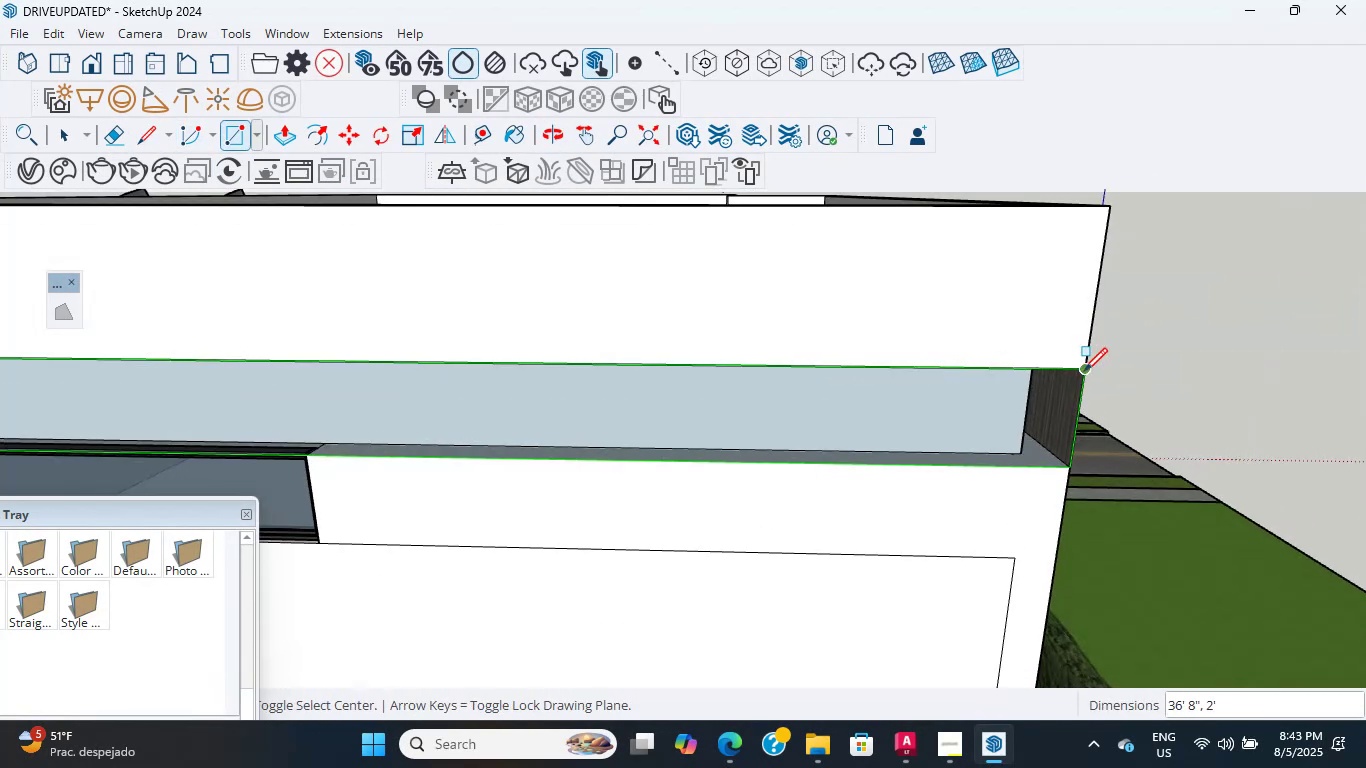 
scroll: coordinate [758, 371], scroll_direction: down, amount: 7.0
 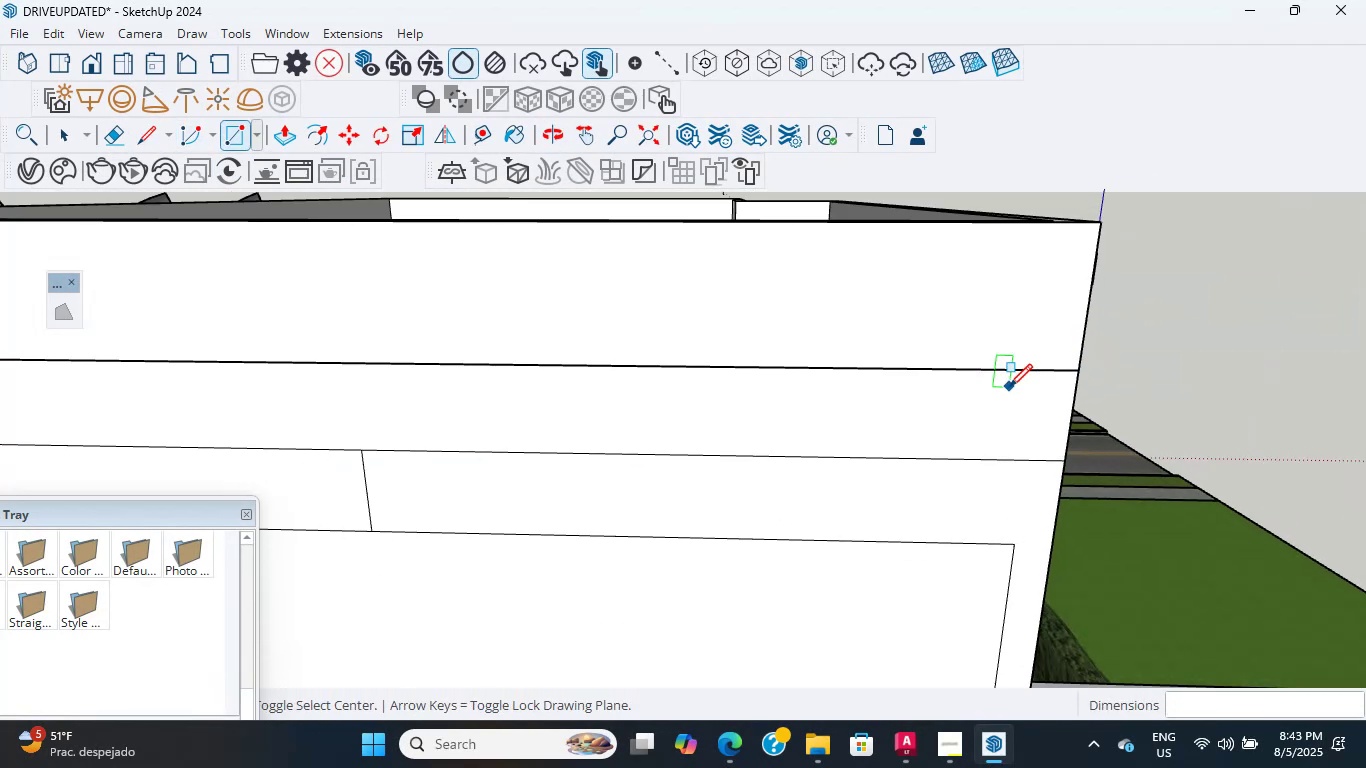 
hold_key(key=ShiftLeft, duration=0.32)
 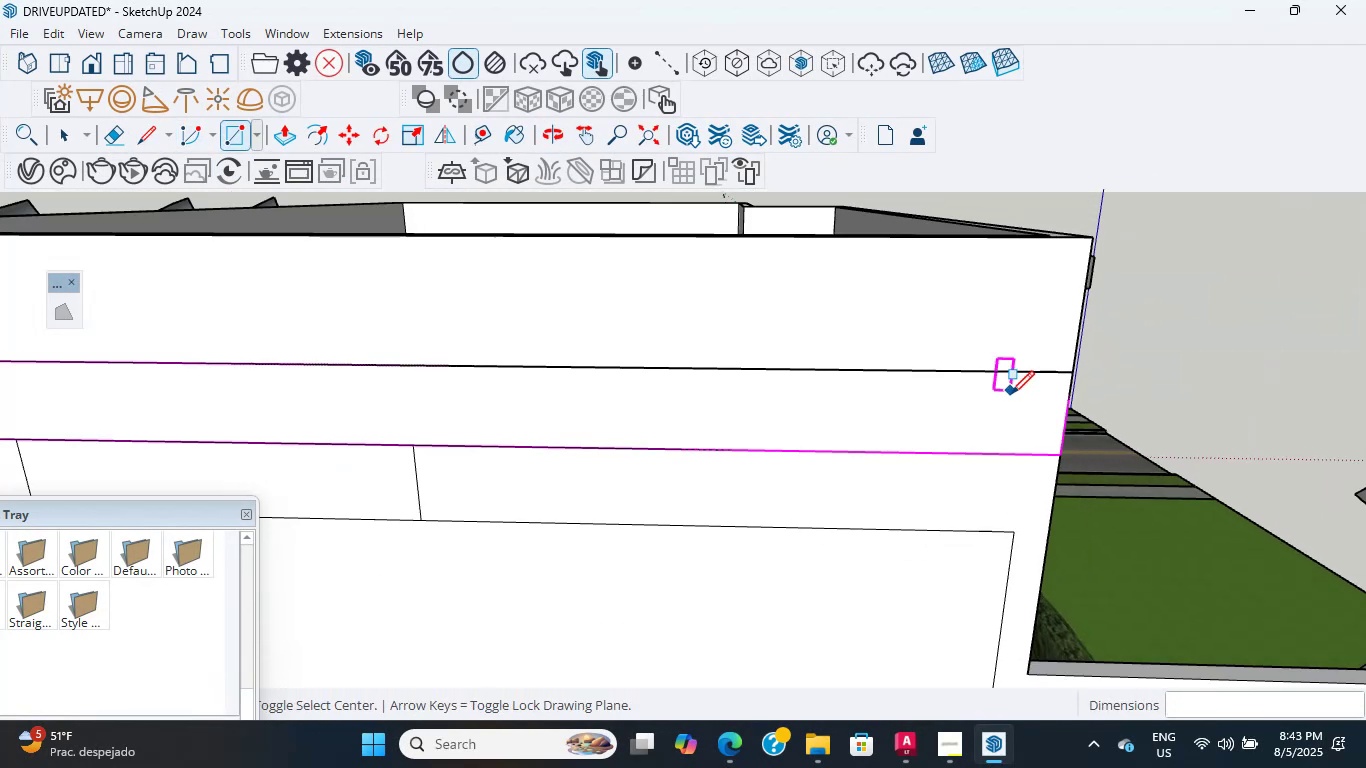 
scroll: coordinate [783, 479], scroll_direction: down, amount: 9.0
 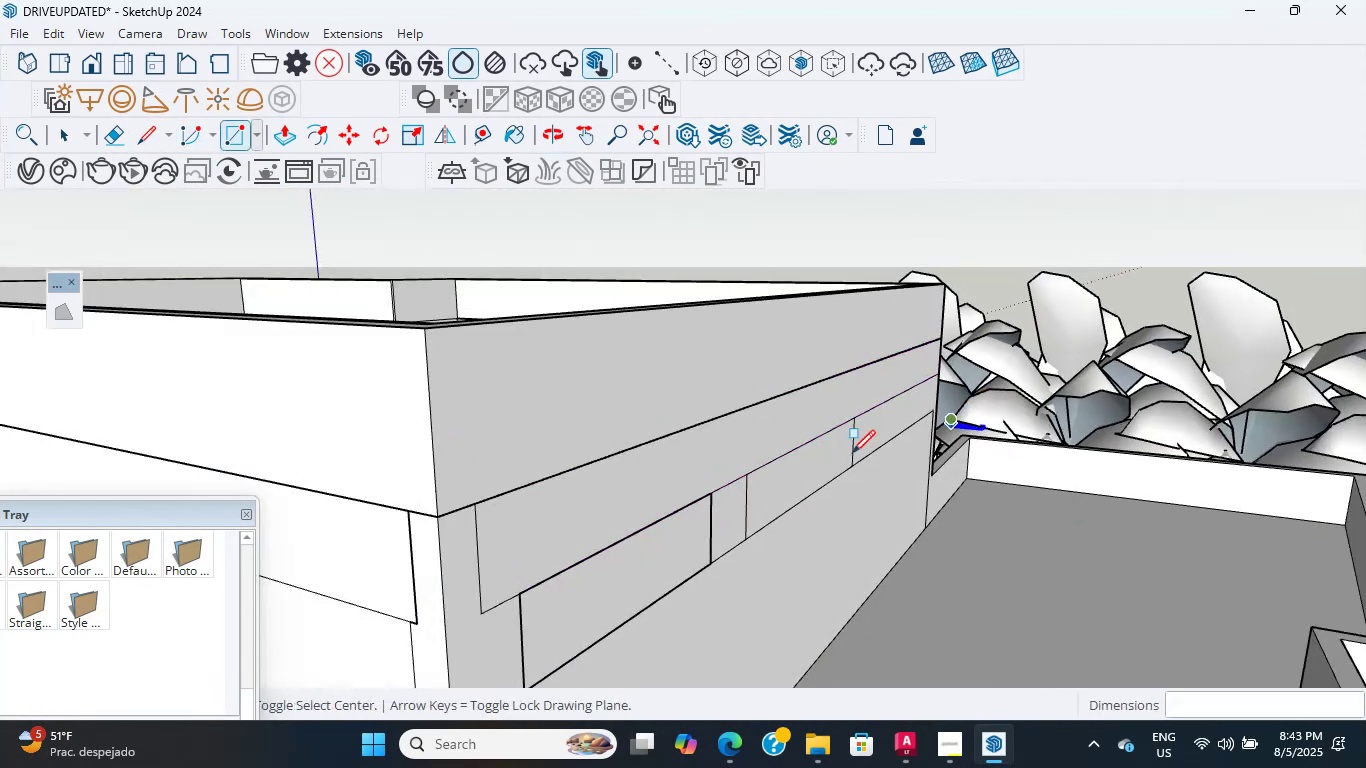 
hold_key(key=ShiftLeft, duration=0.52)
 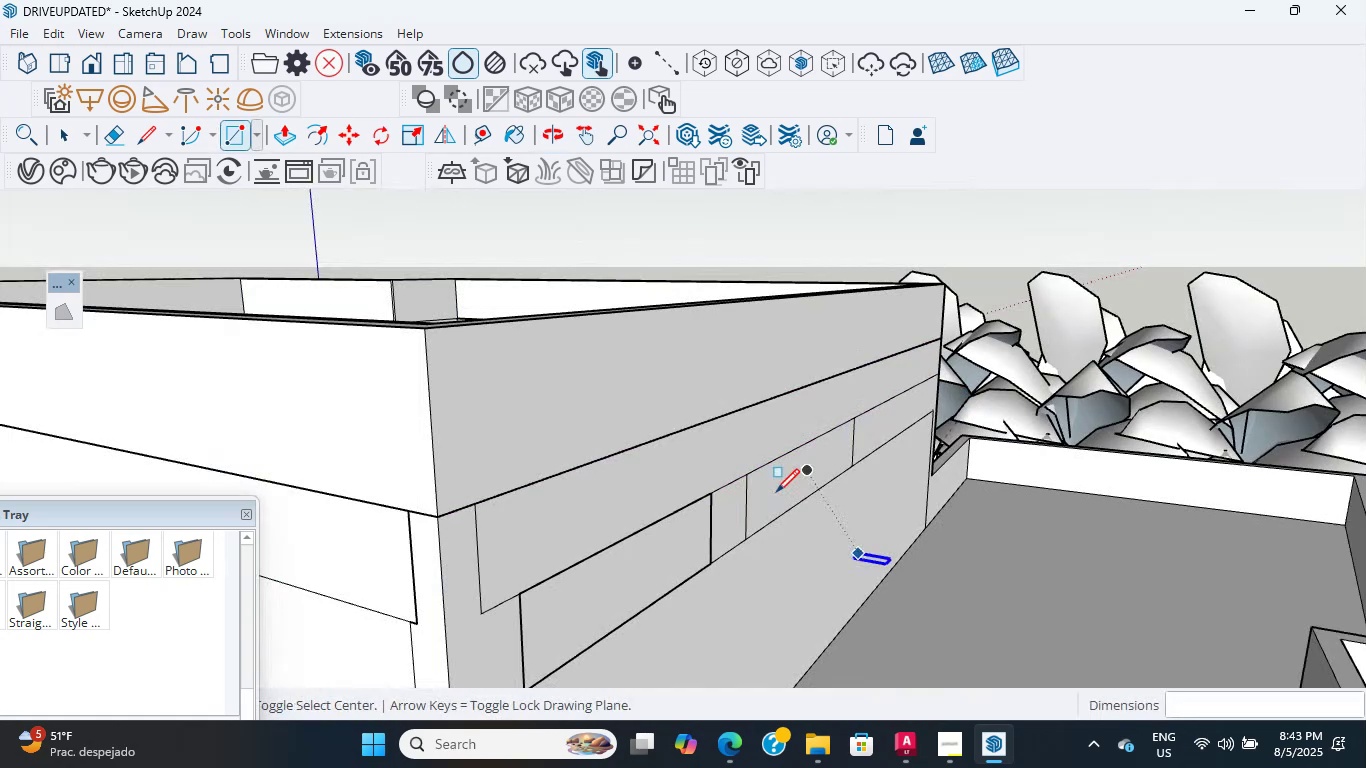 
key(Shift+ShiftLeft)
 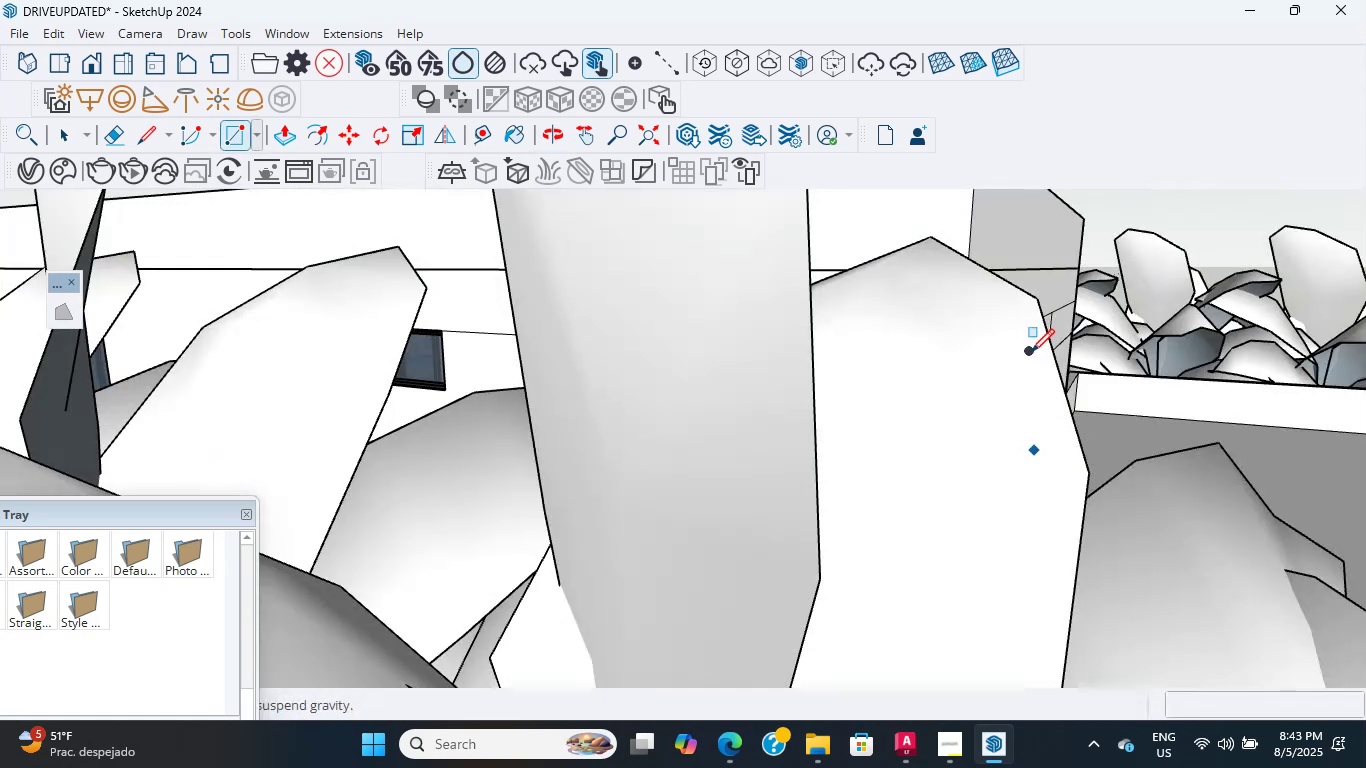 
scroll: coordinate [908, 417], scroll_direction: up, amount: 3.0
 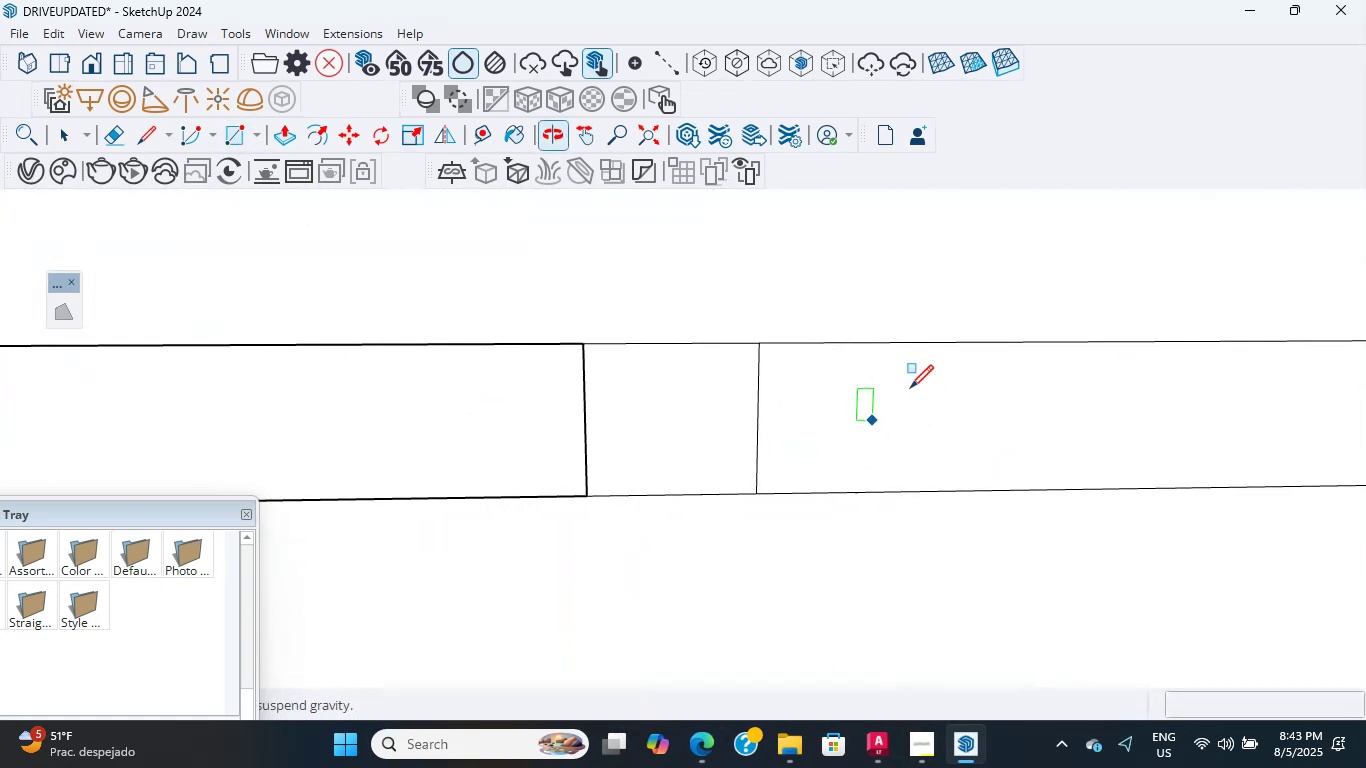 
key(Shift+ShiftLeft)
 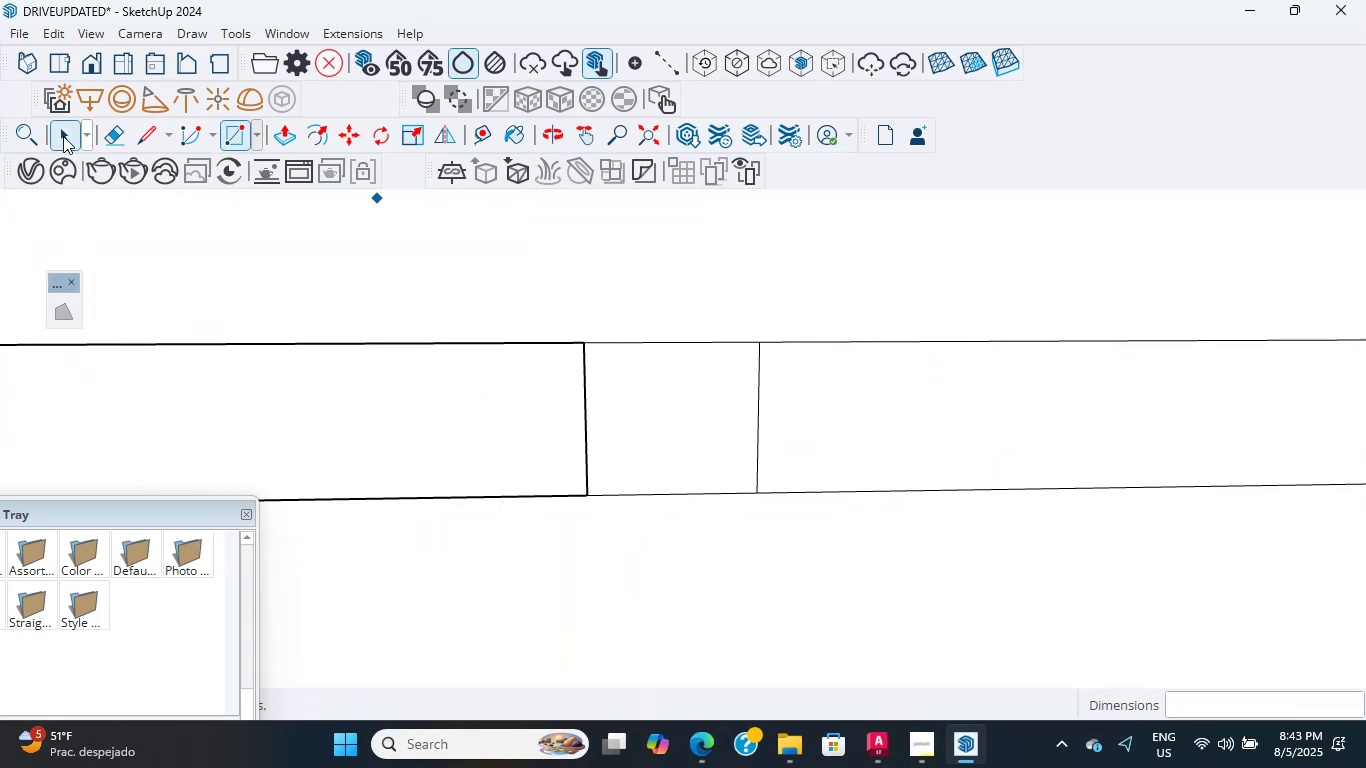 
double_click([1097, 478])
 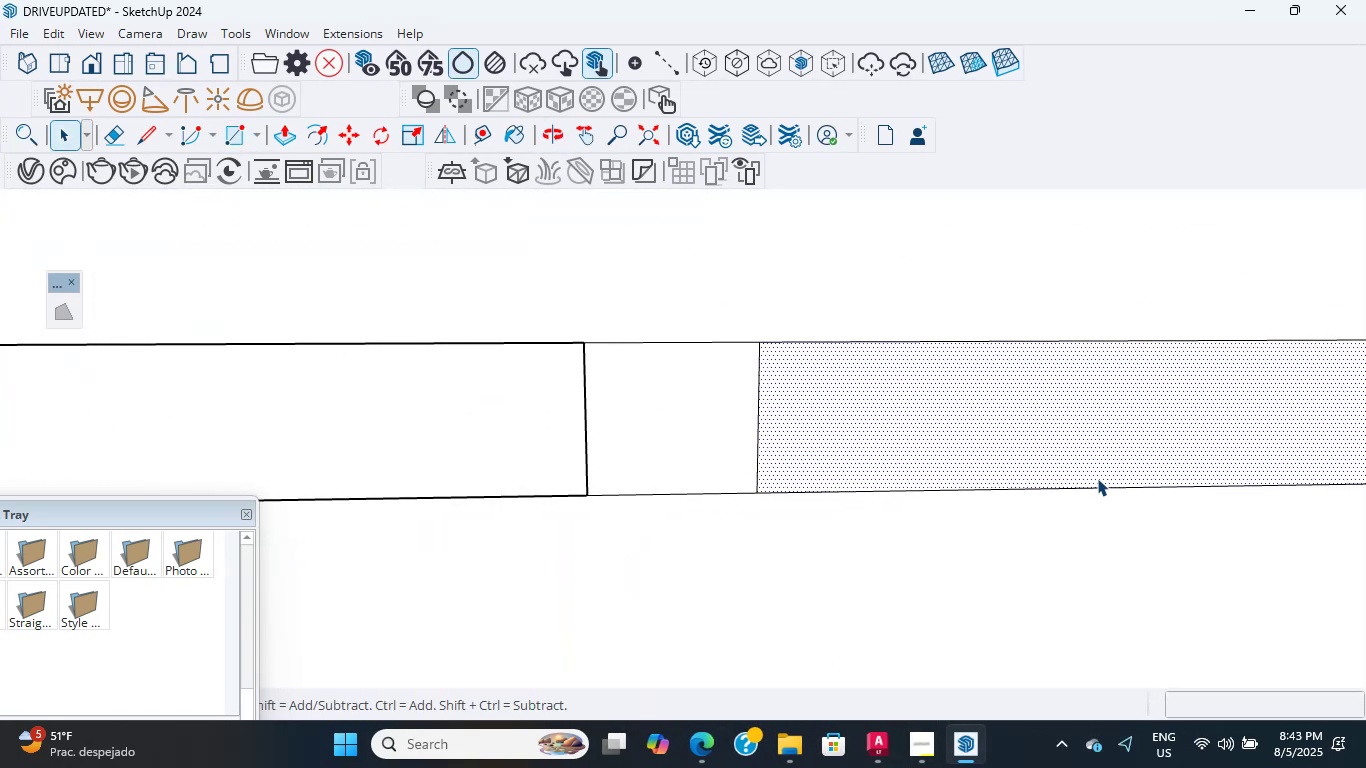 
triple_click([1097, 478])
 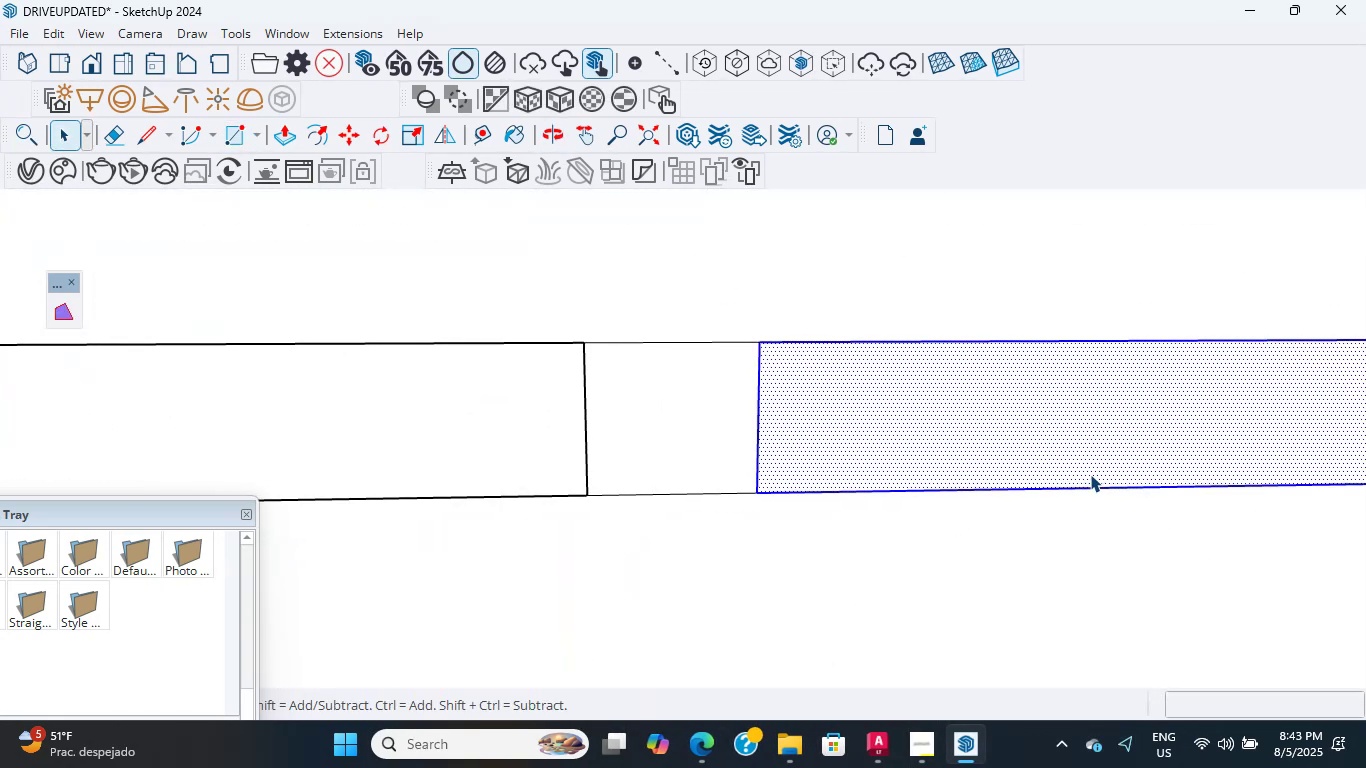 
hold_key(key=ShiftLeft, duration=0.41)
scroll: coordinate [1044, 444], scroll_direction: down, amount: 4.0
 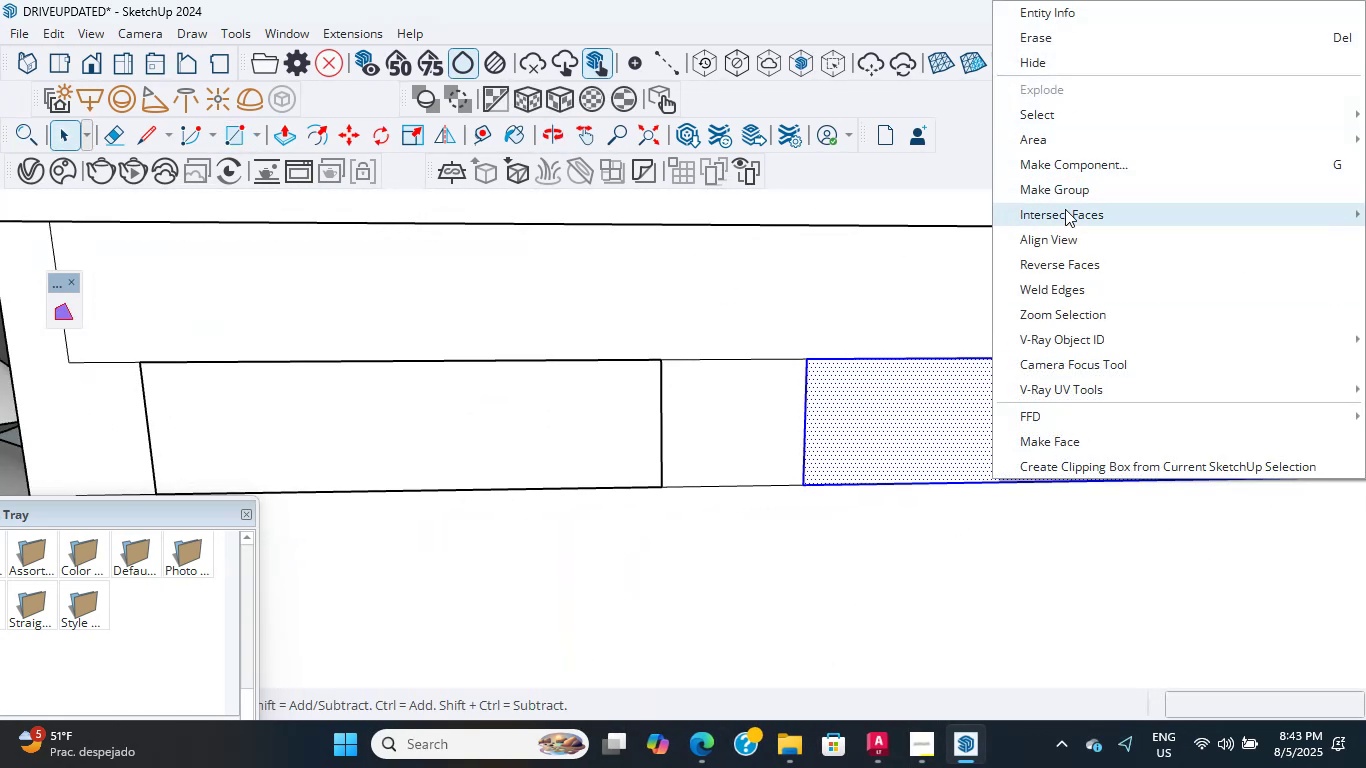 
left_click([1050, 198])
 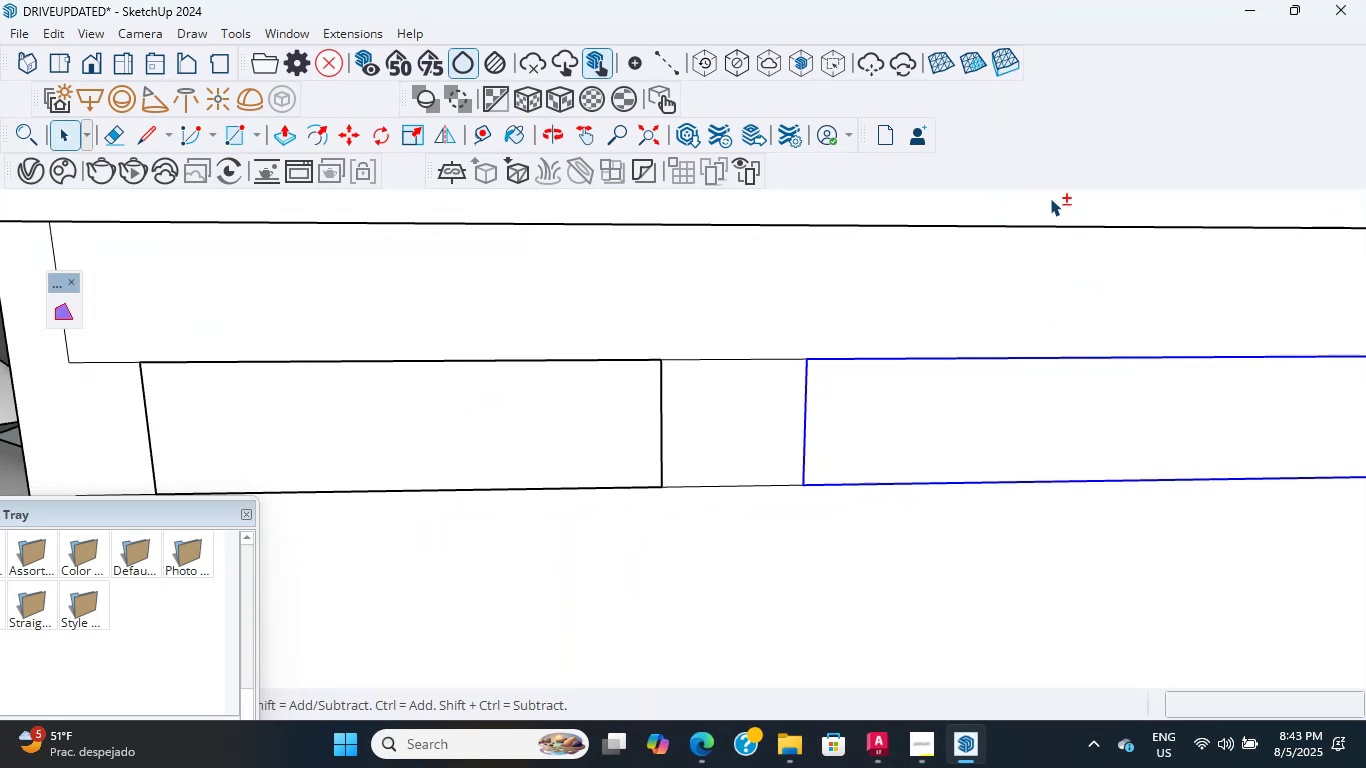 
scroll: coordinate [1026, 221], scroll_direction: down, amount: 6.0
 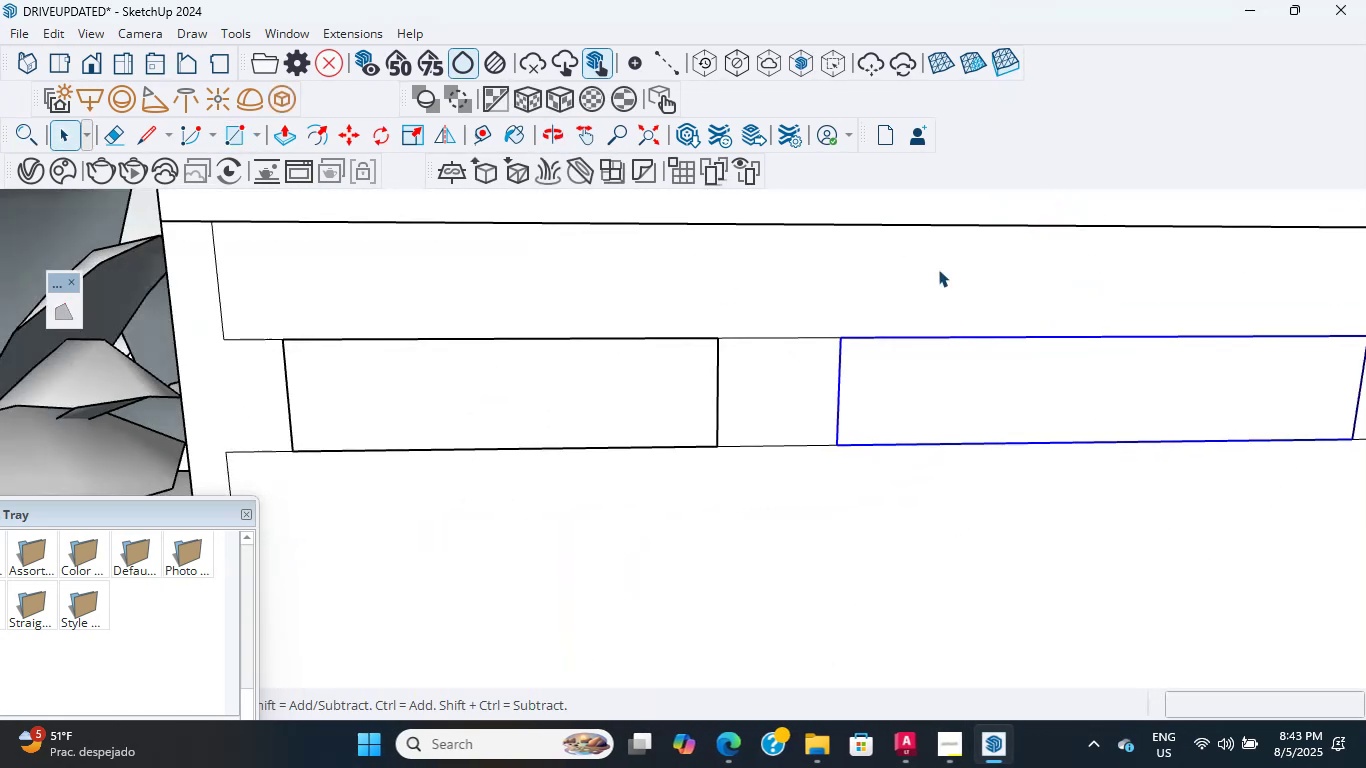 
key(Delete)
 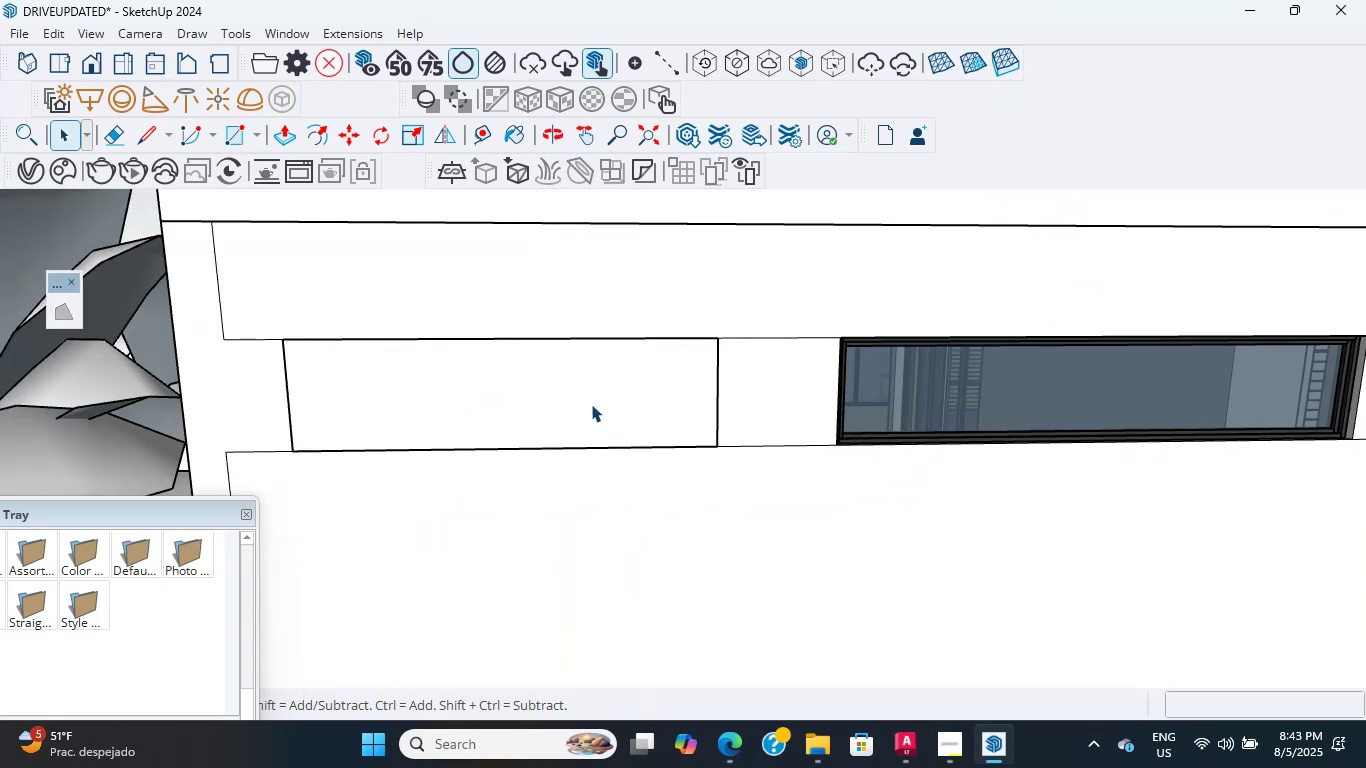 
double_click([591, 404])
 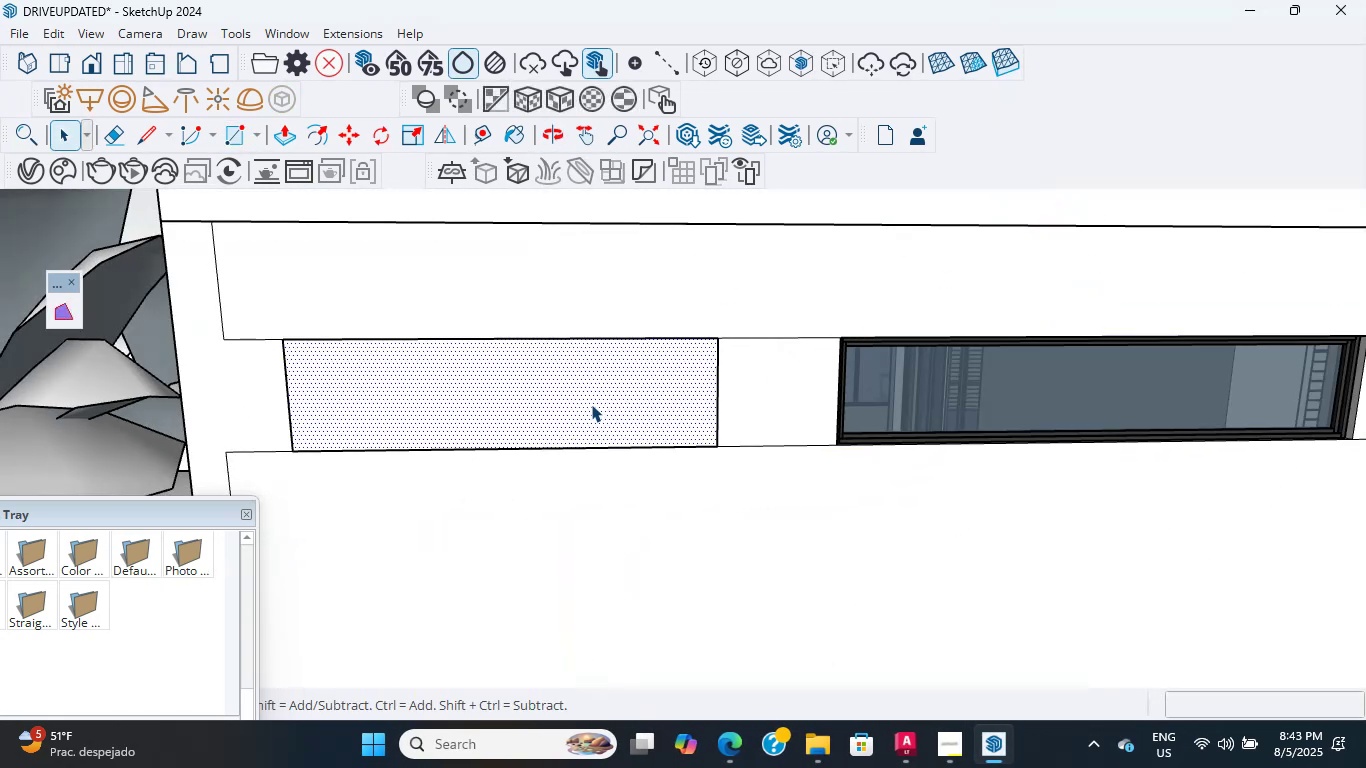 
right_click([591, 404])
 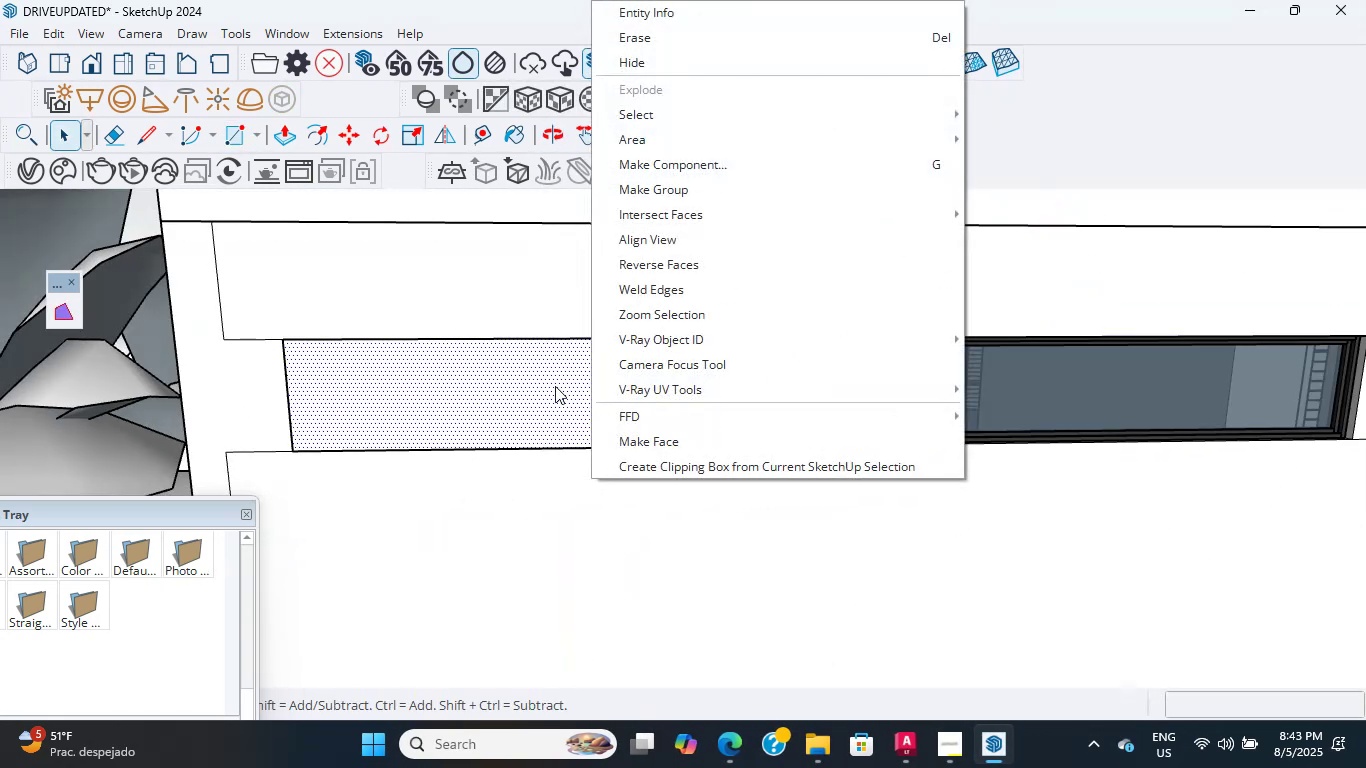 
double_click([555, 386])
 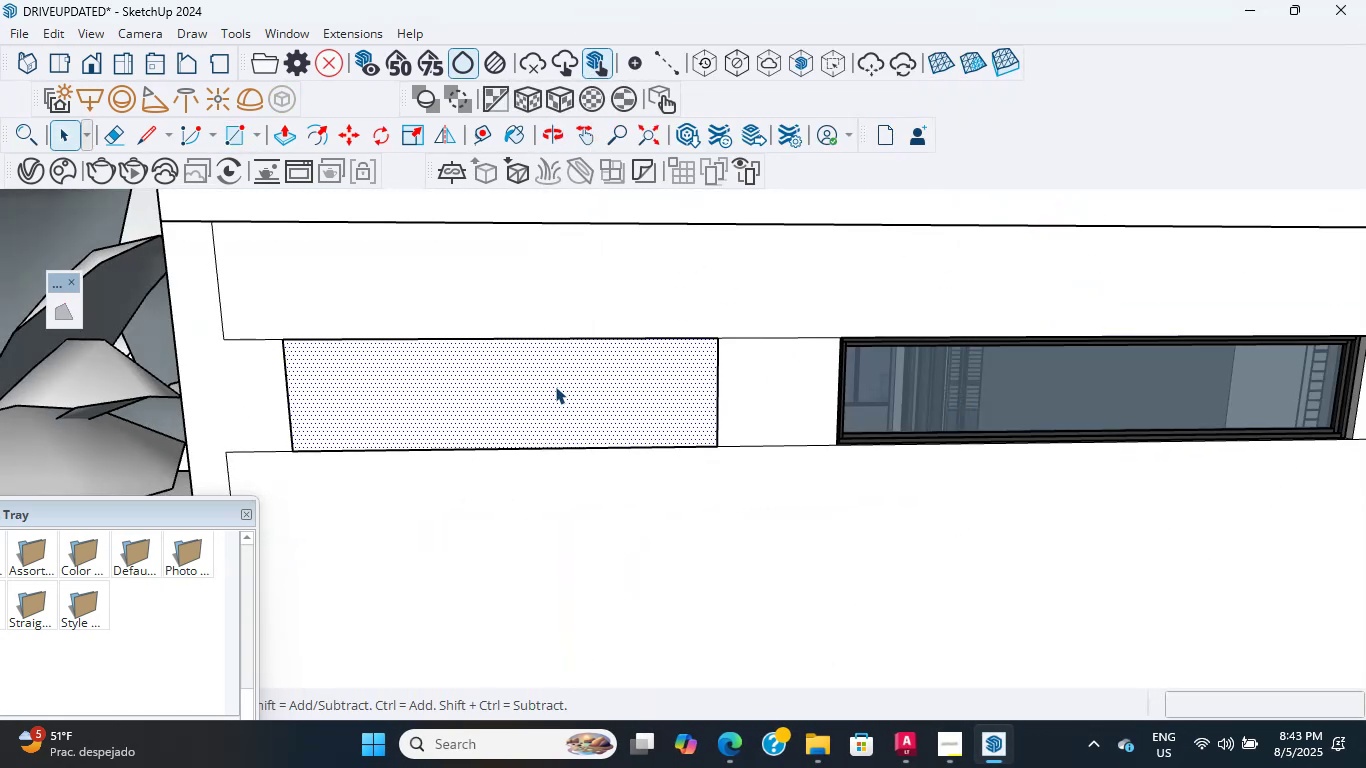 
triple_click([555, 386])
 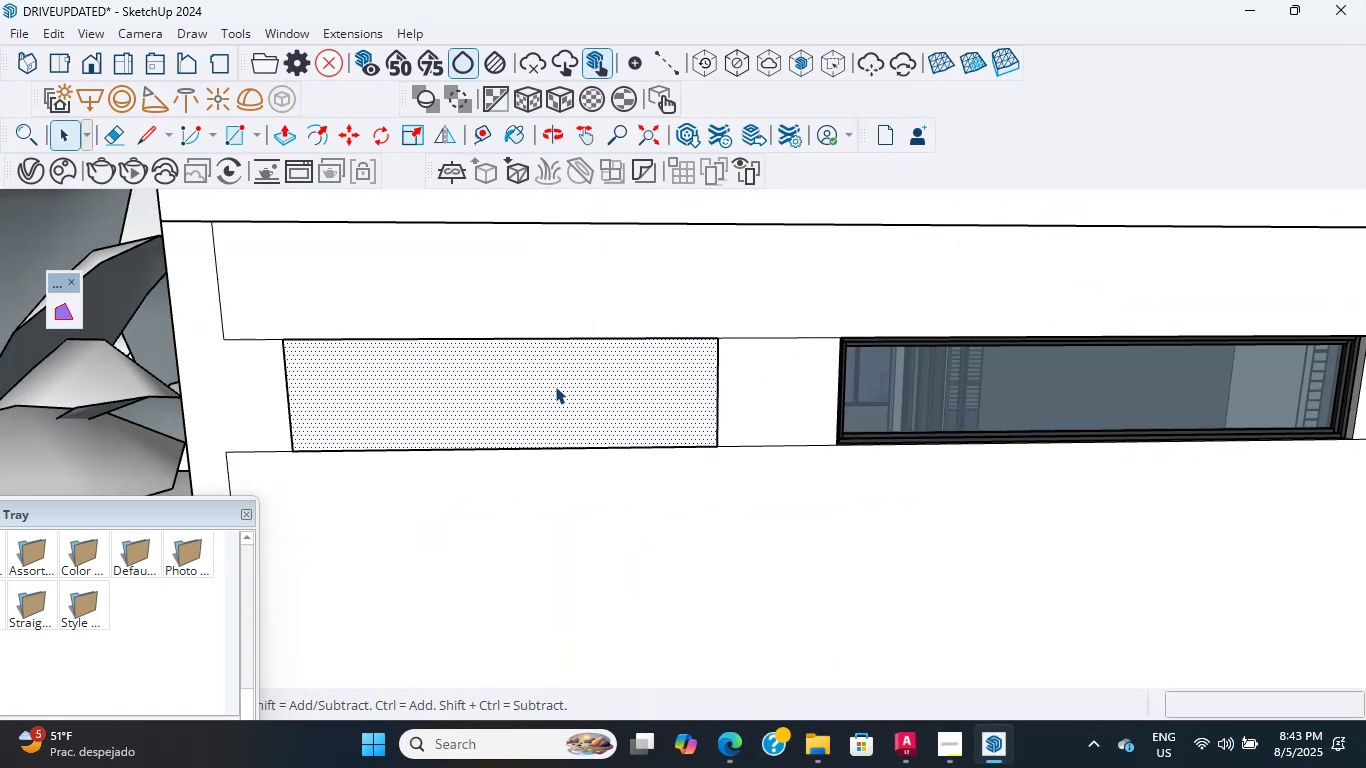 
triple_click([555, 386])
 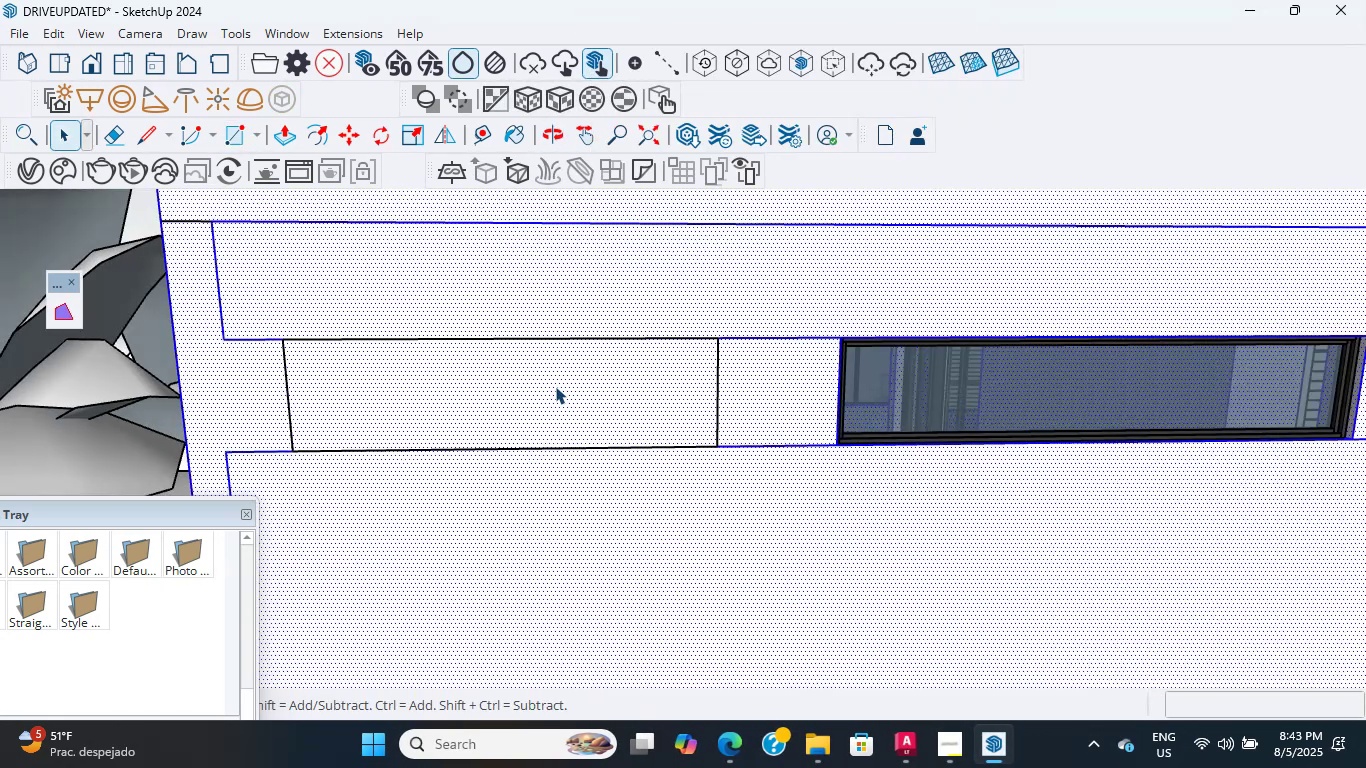 
triple_click([555, 386])
 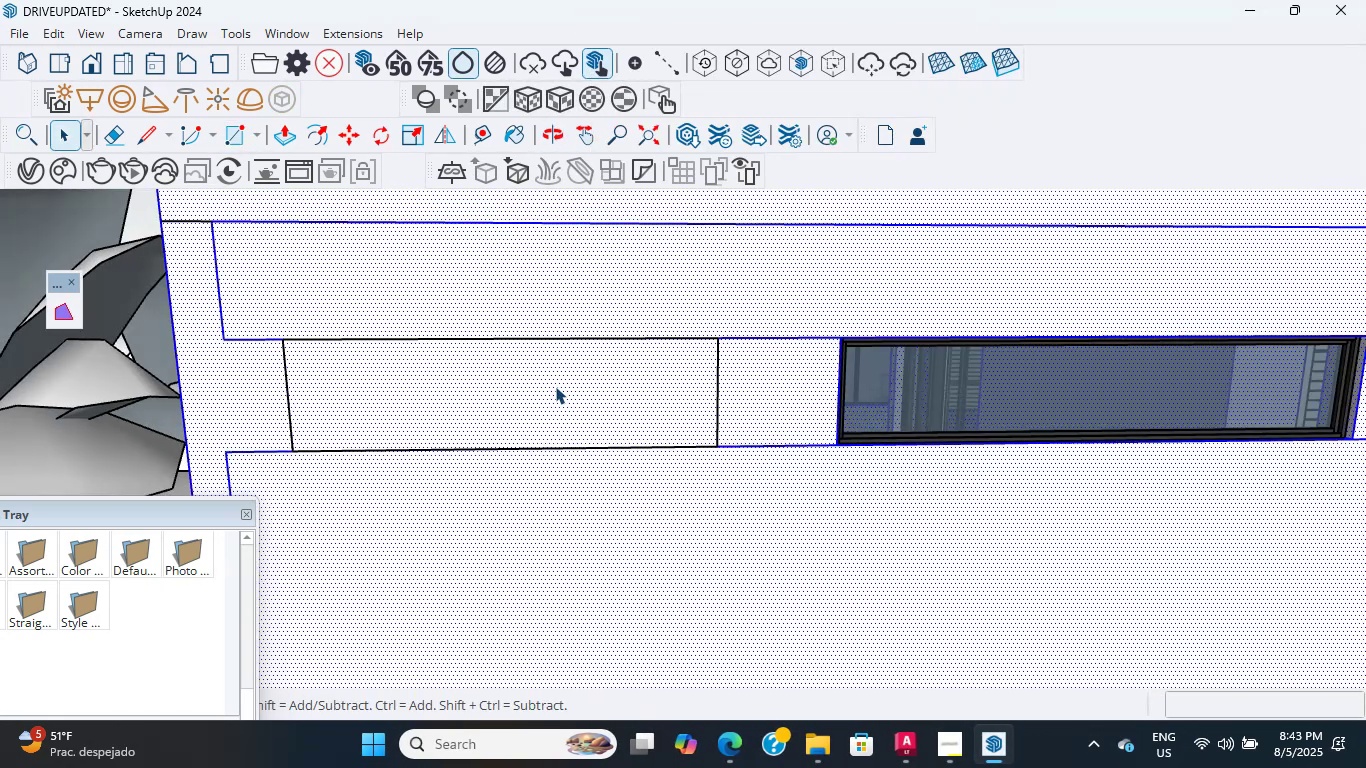 
triple_click([555, 380])
 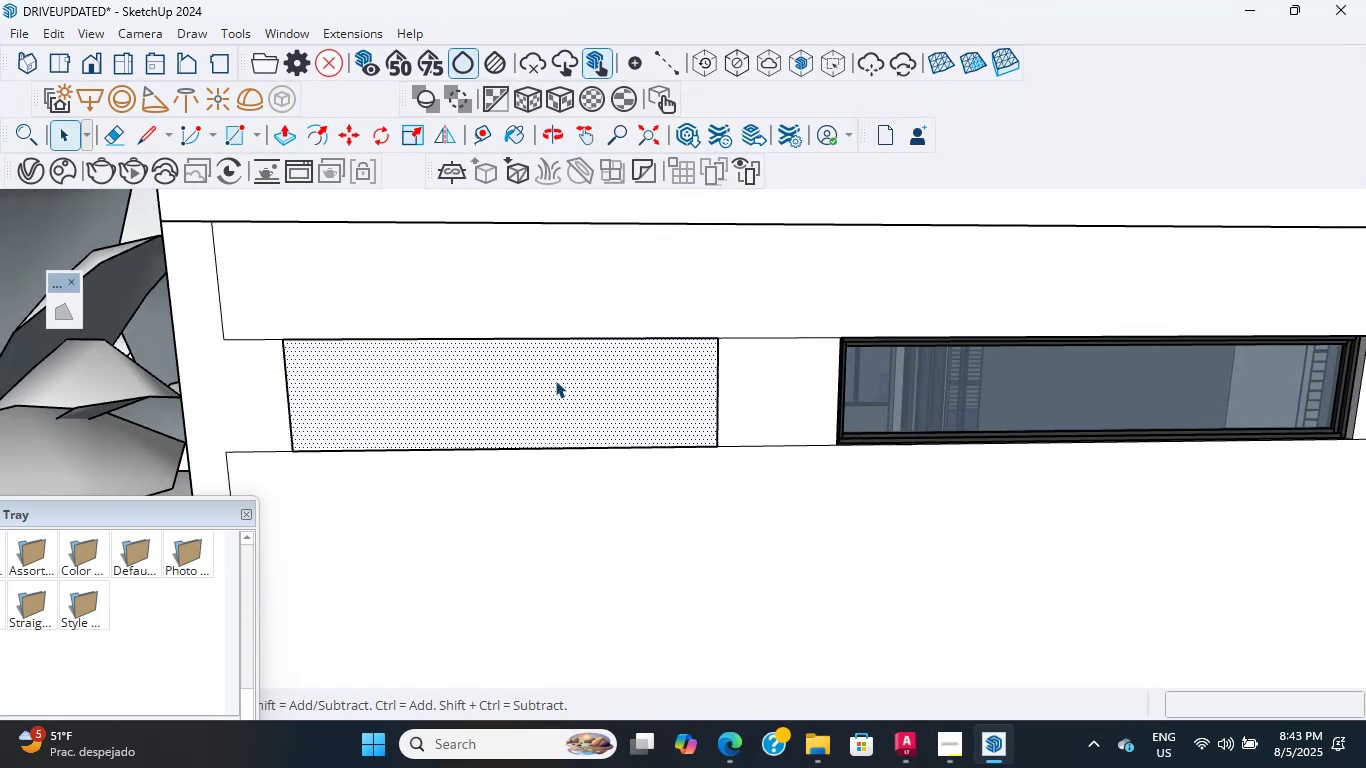 
triple_click([555, 380])
 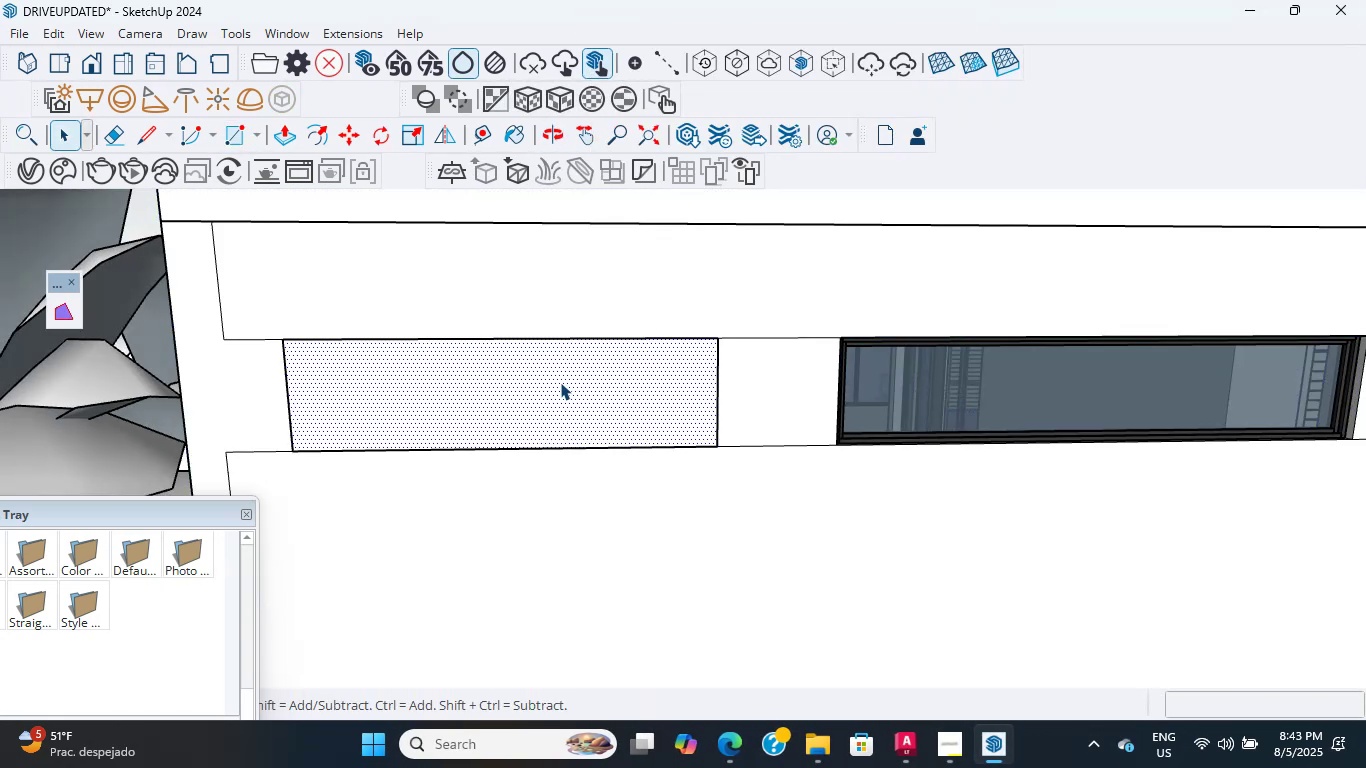 
scroll: coordinate [560, 383], scroll_direction: up, amount: 3.0
 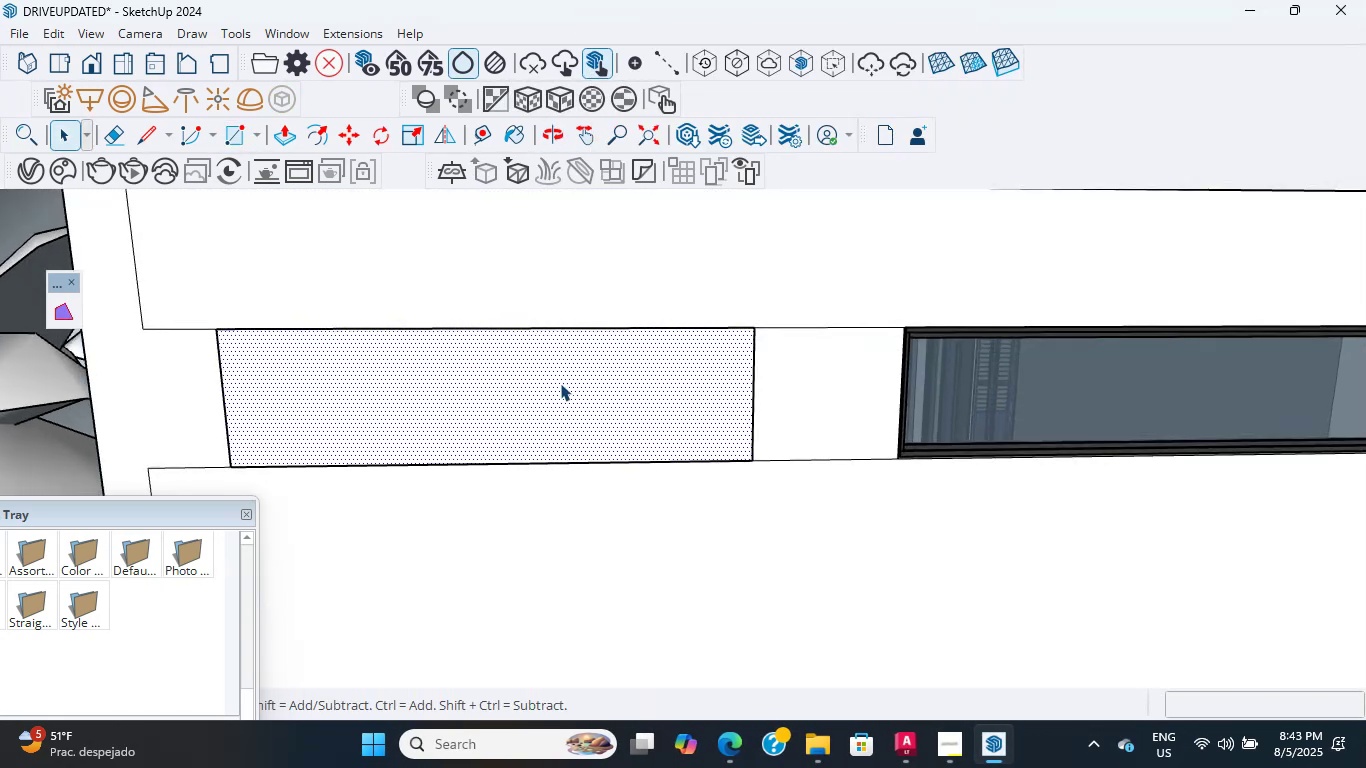 
right_click([560, 383])
 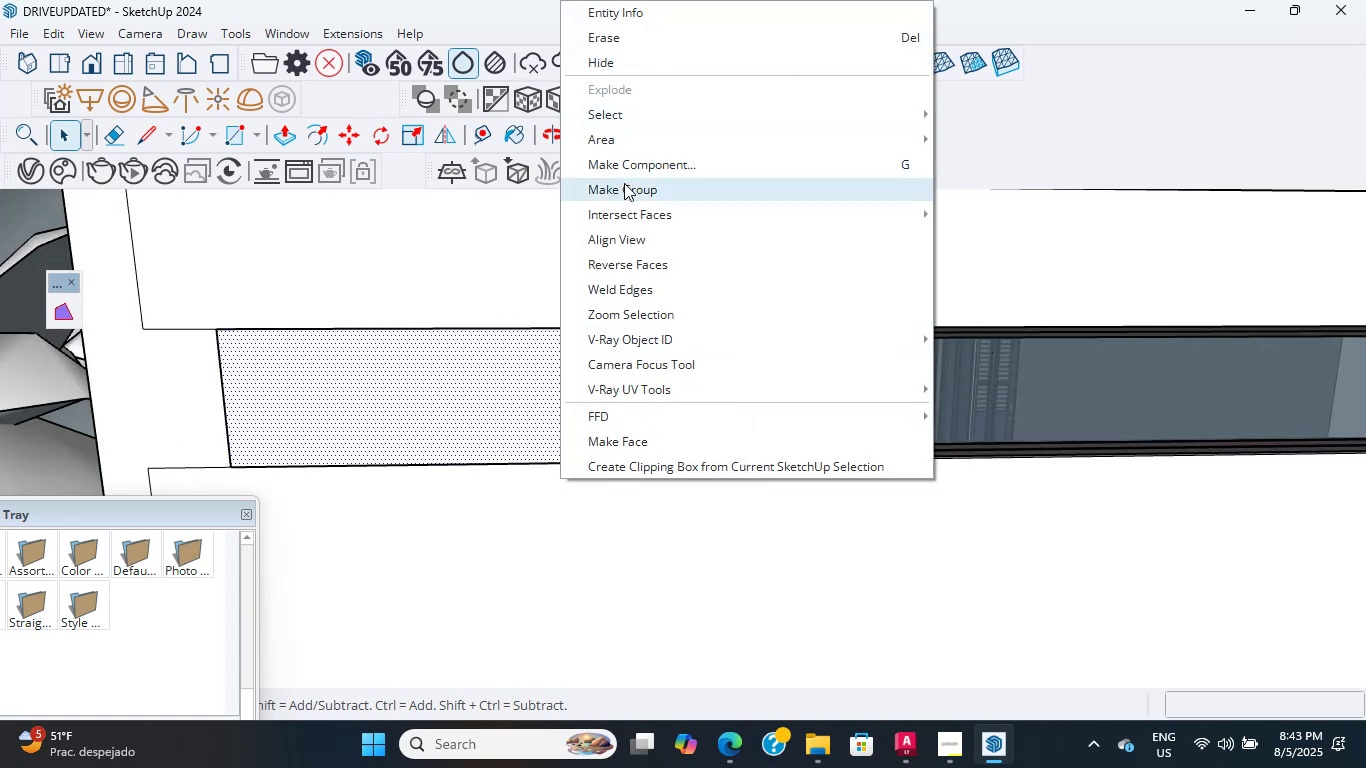 
left_click([624, 187])
 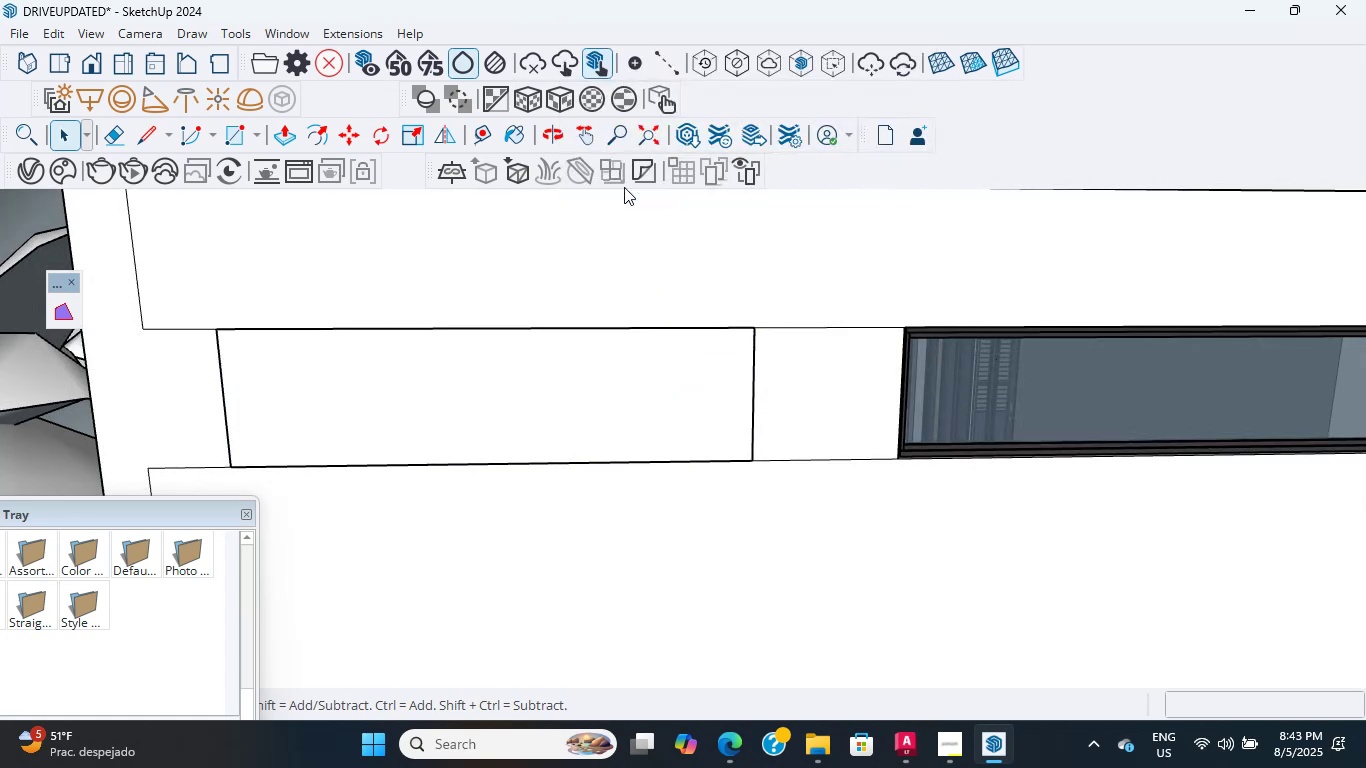 
key(Delete)
 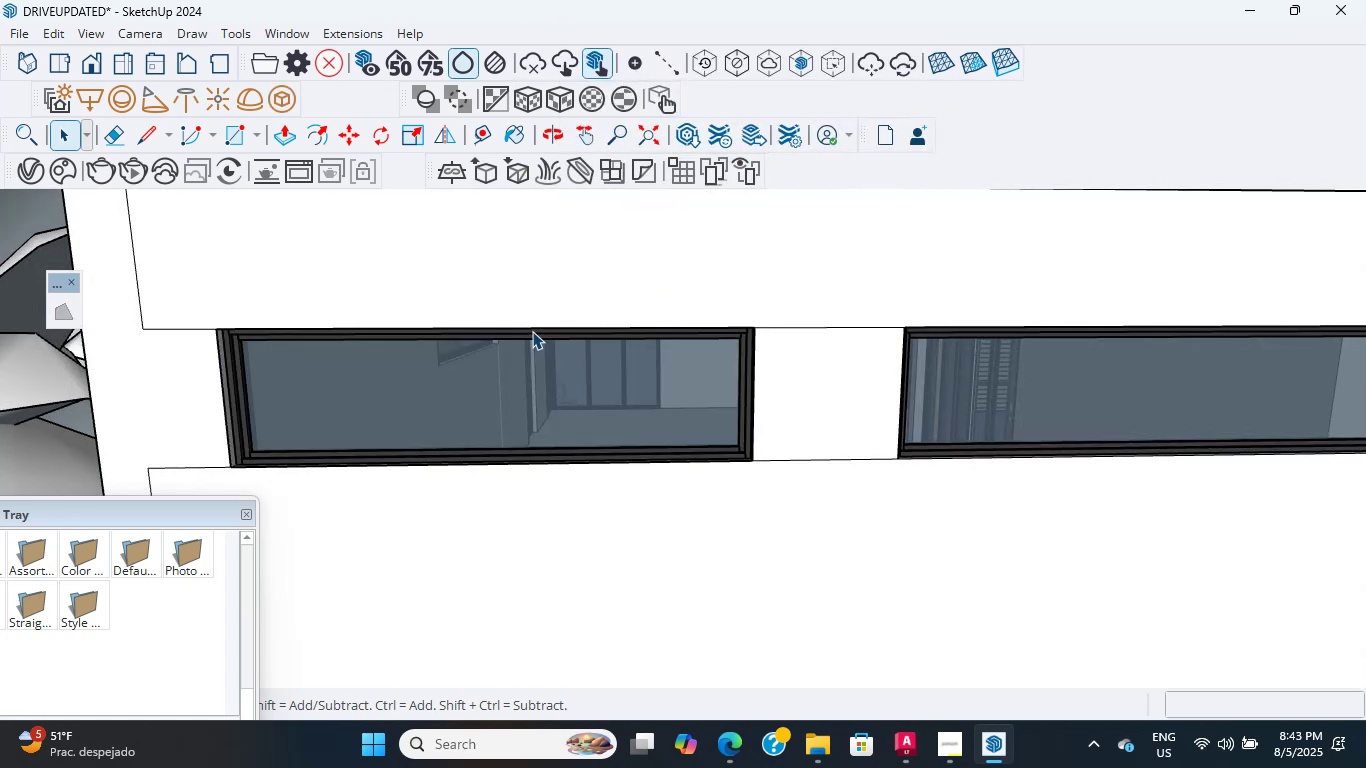 
scroll: coordinate [651, 410], scroll_direction: down, amount: 8.0
 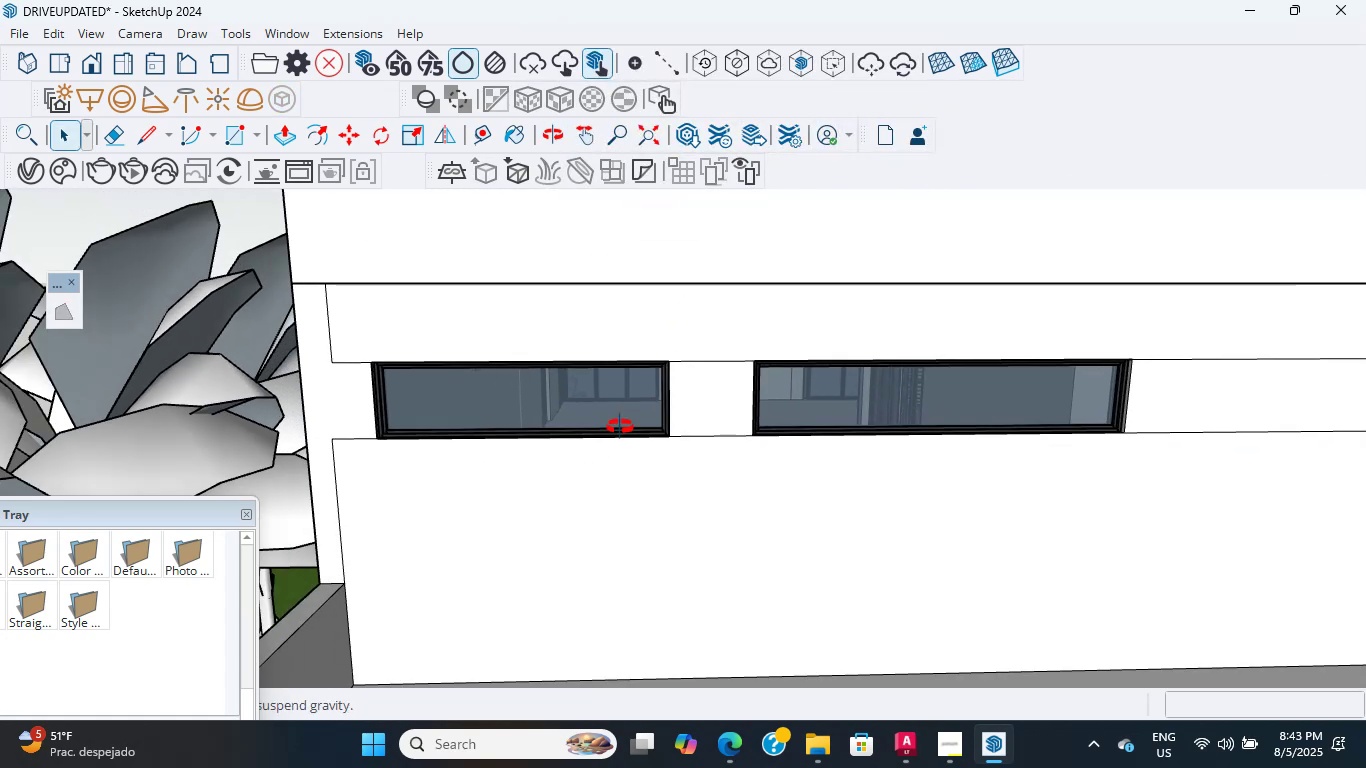 
hold_key(key=ShiftLeft, duration=0.31)
 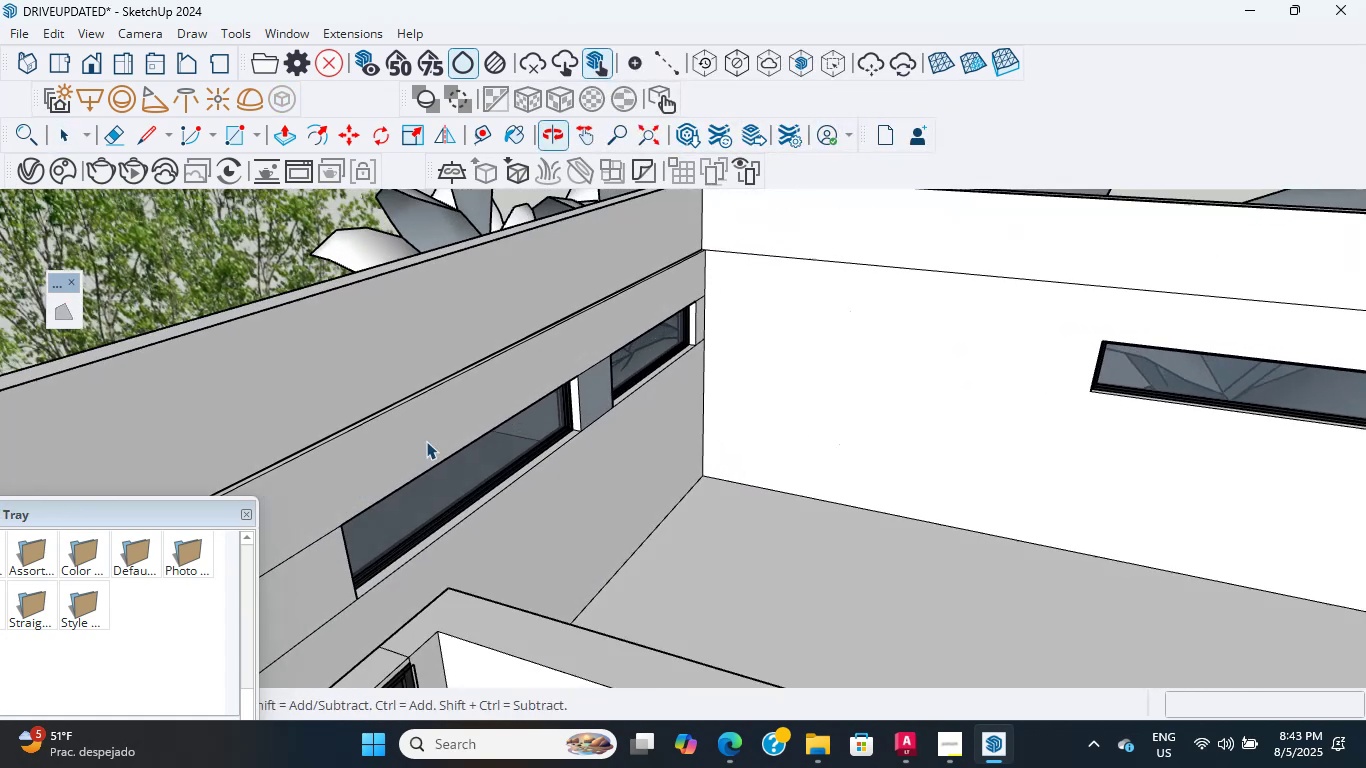 
scroll: coordinate [609, 351], scroll_direction: up, amount: 15.0
 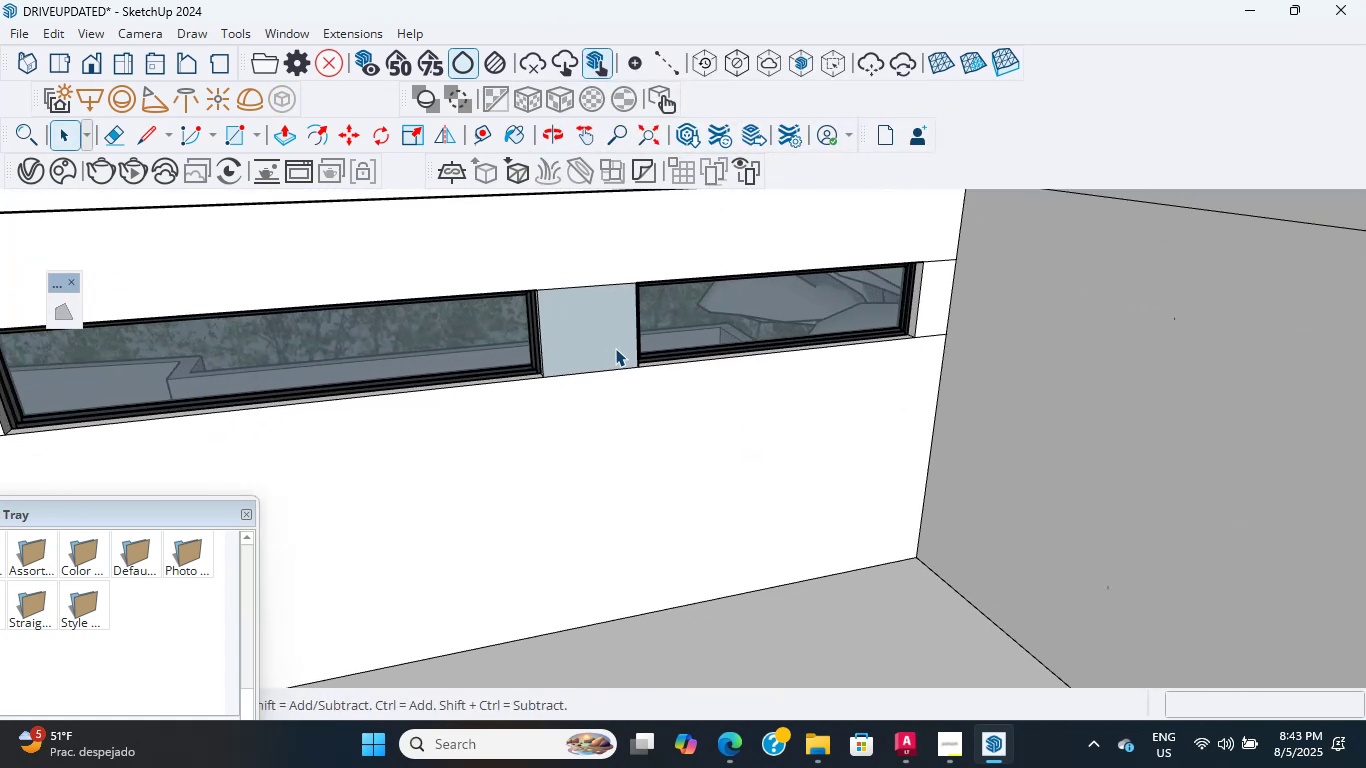 
left_click([615, 348])
 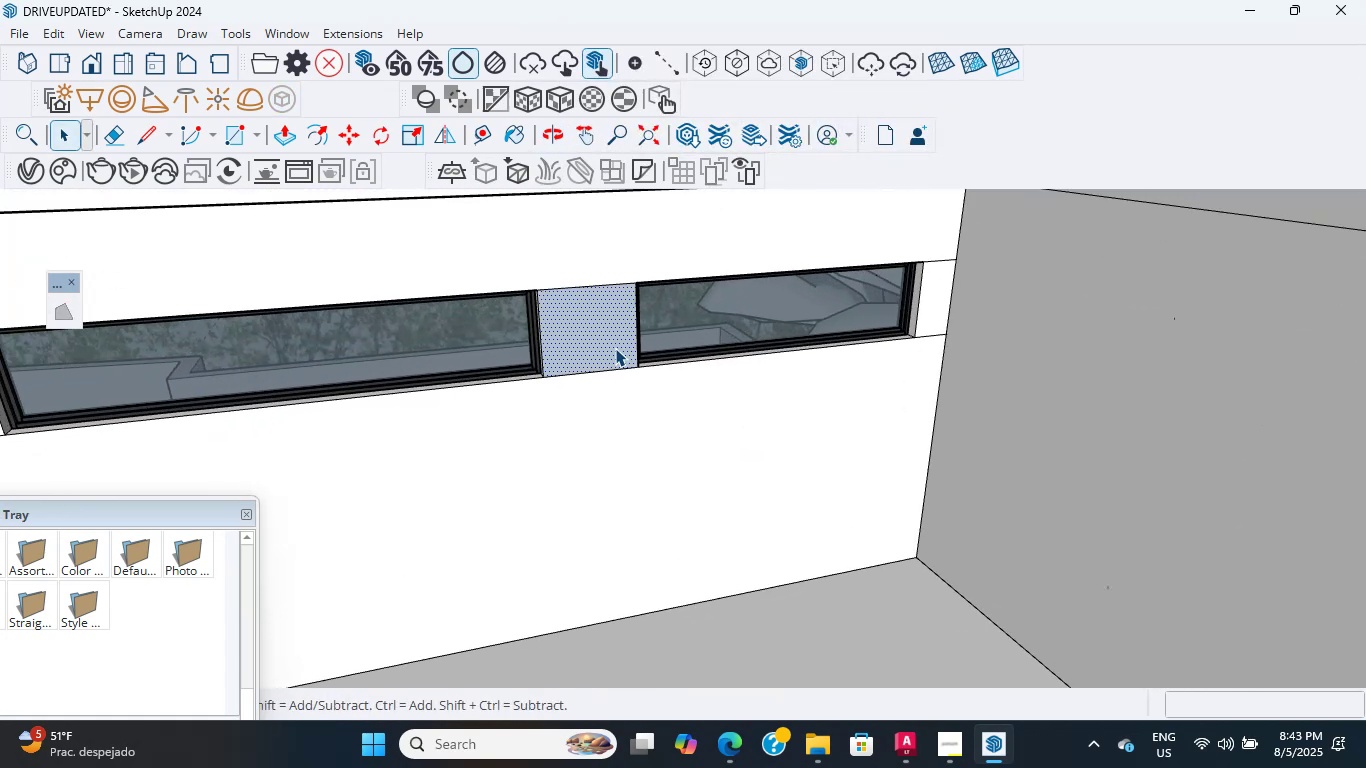 
scroll: coordinate [615, 350], scroll_direction: up, amount: 4.0
 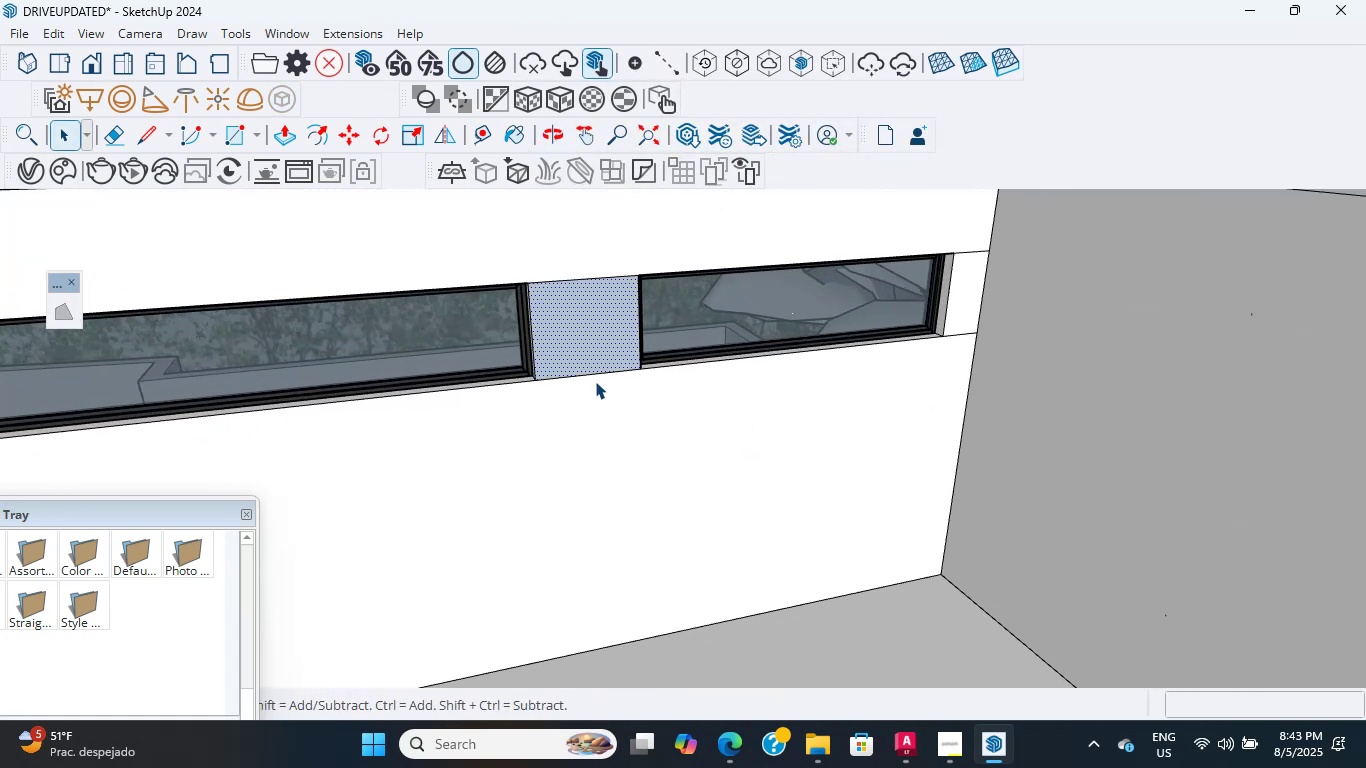 
key(Shift+ShiftLeft)
 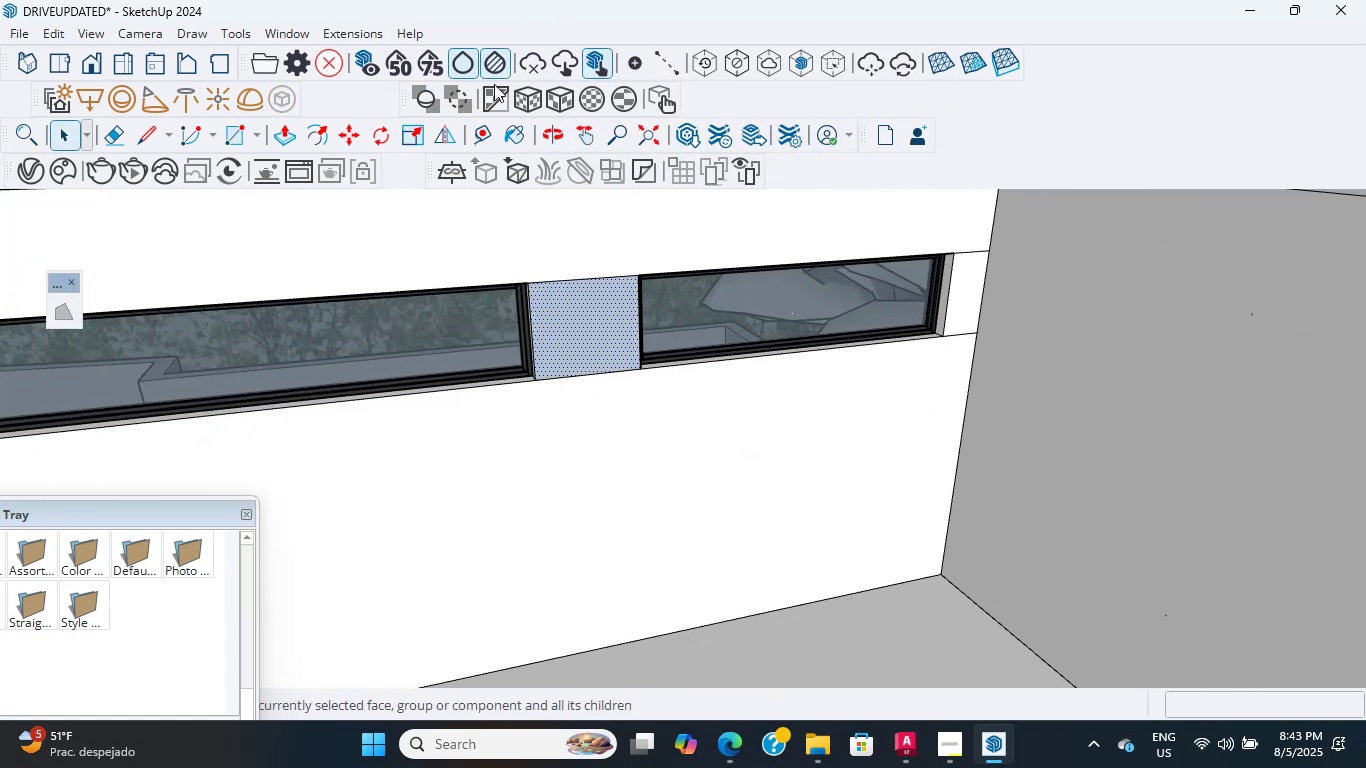 
left_click([510, 139])
 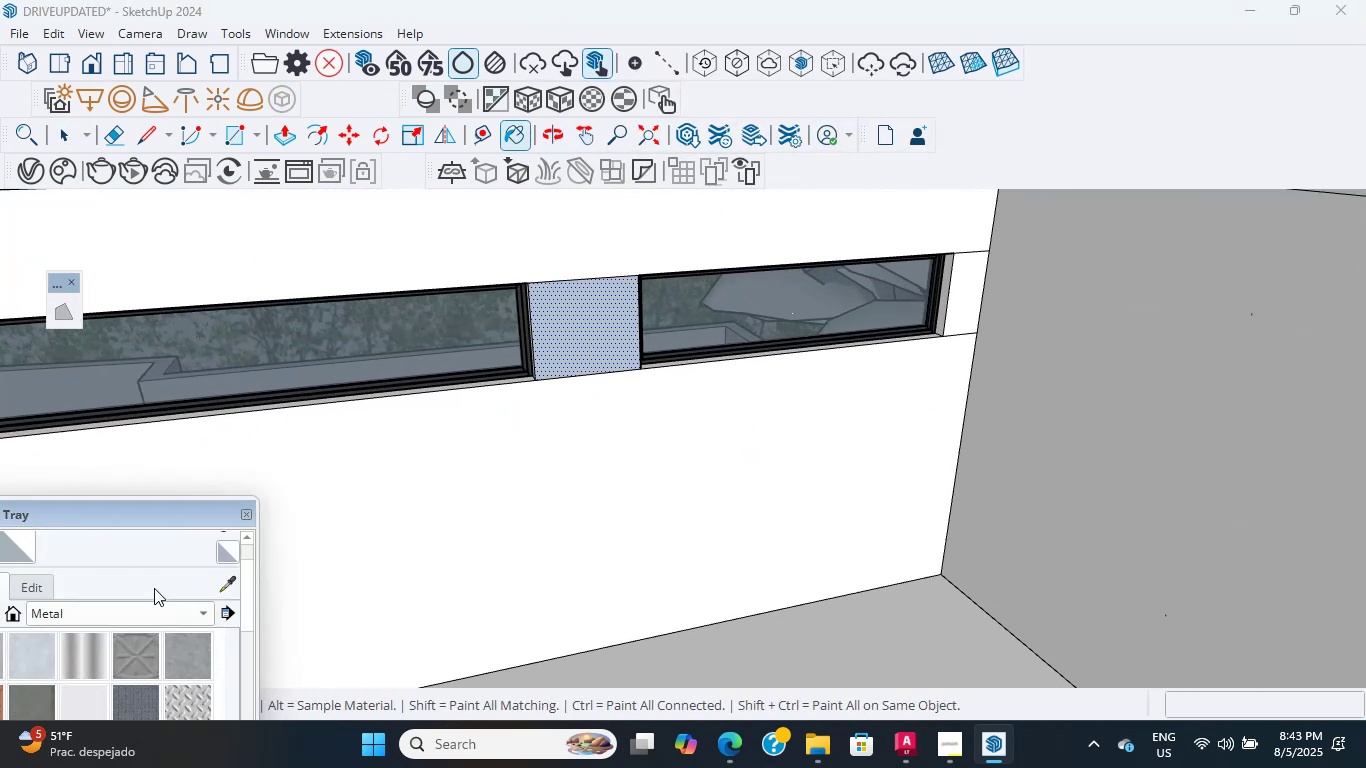 
left_click([240, 578])
 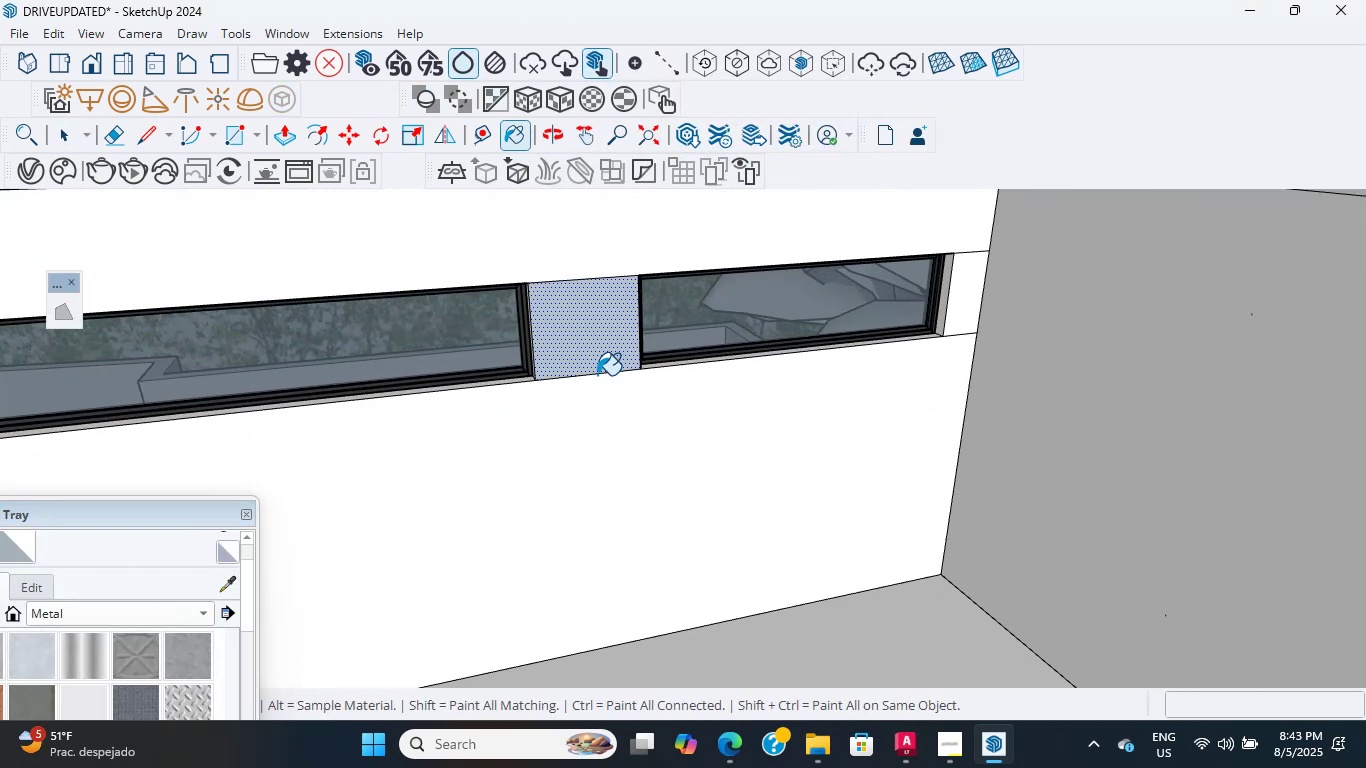 
triple_click([588, 325])
 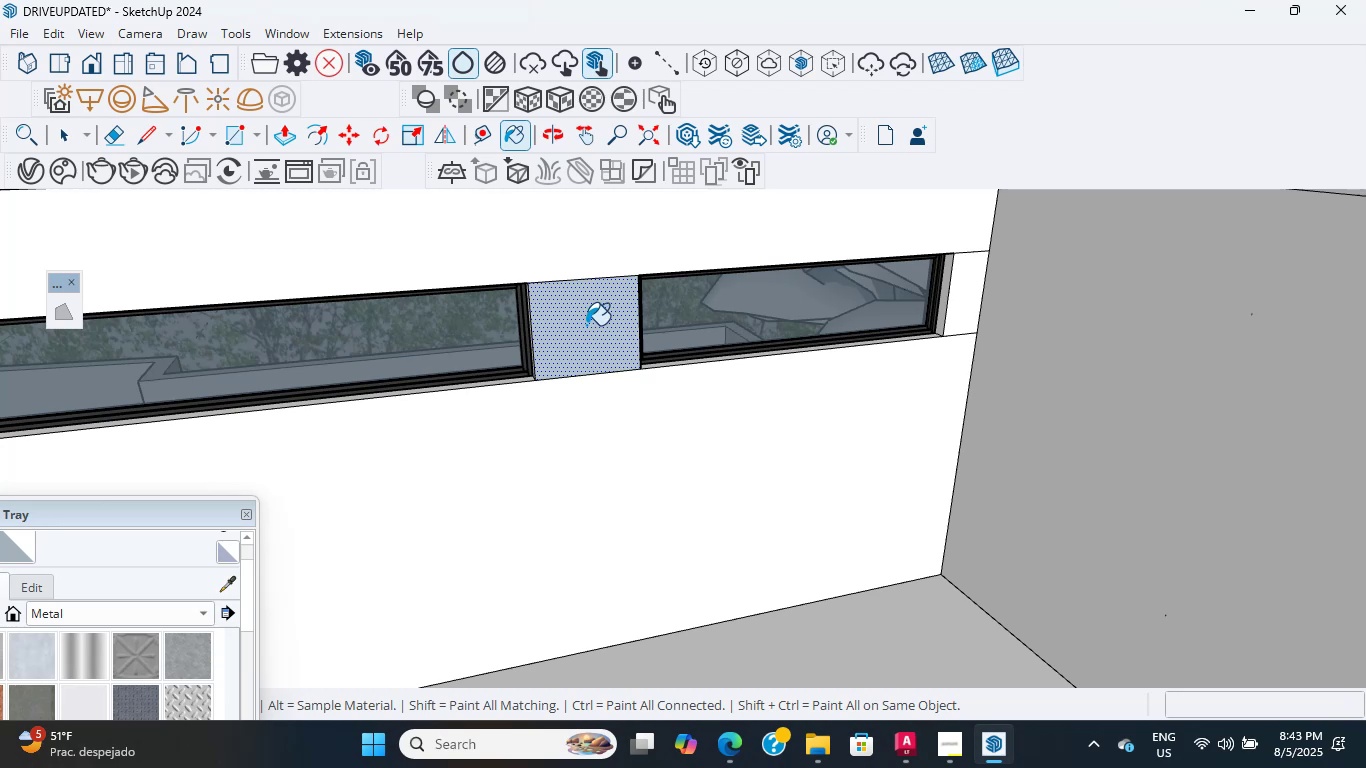 
scroll: coordinate [540, 300], scroll_direction: up, amount: 3.0
 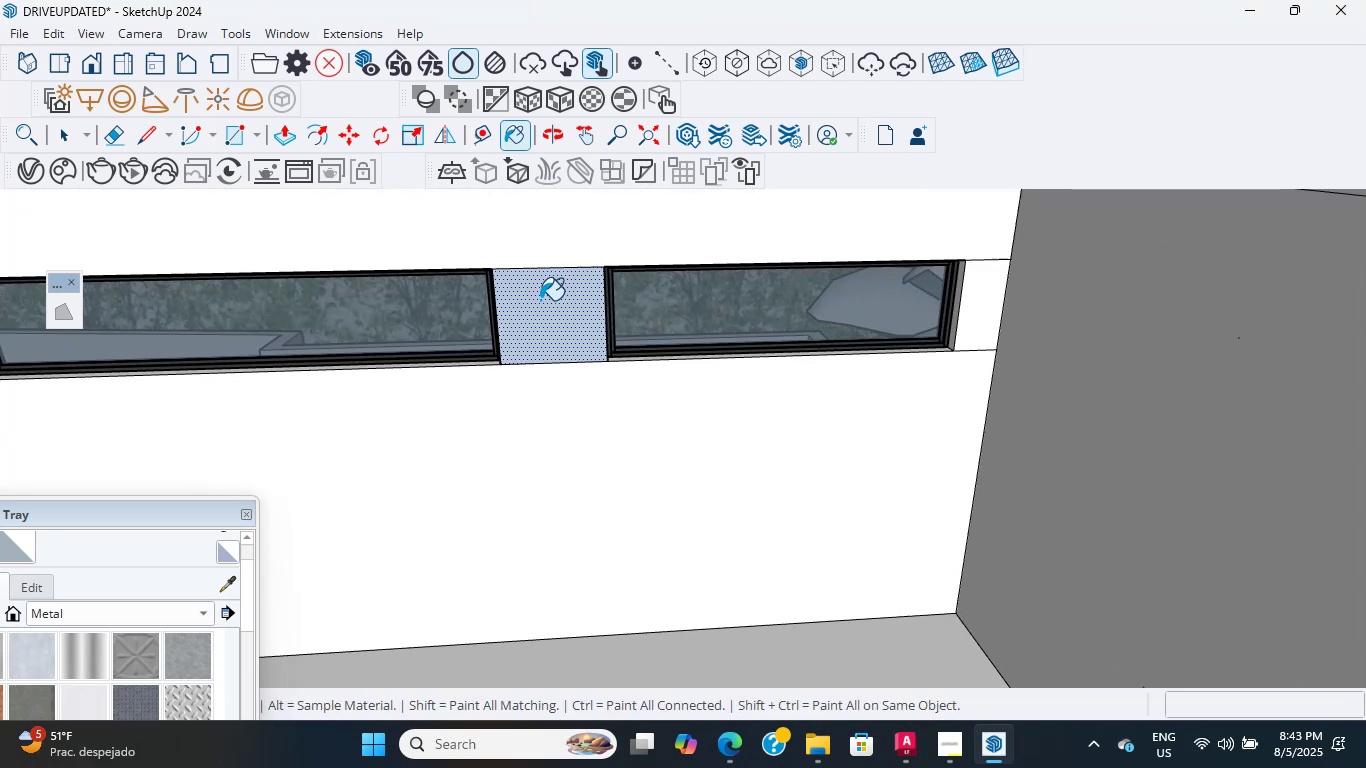 
double_click([540, 300])
 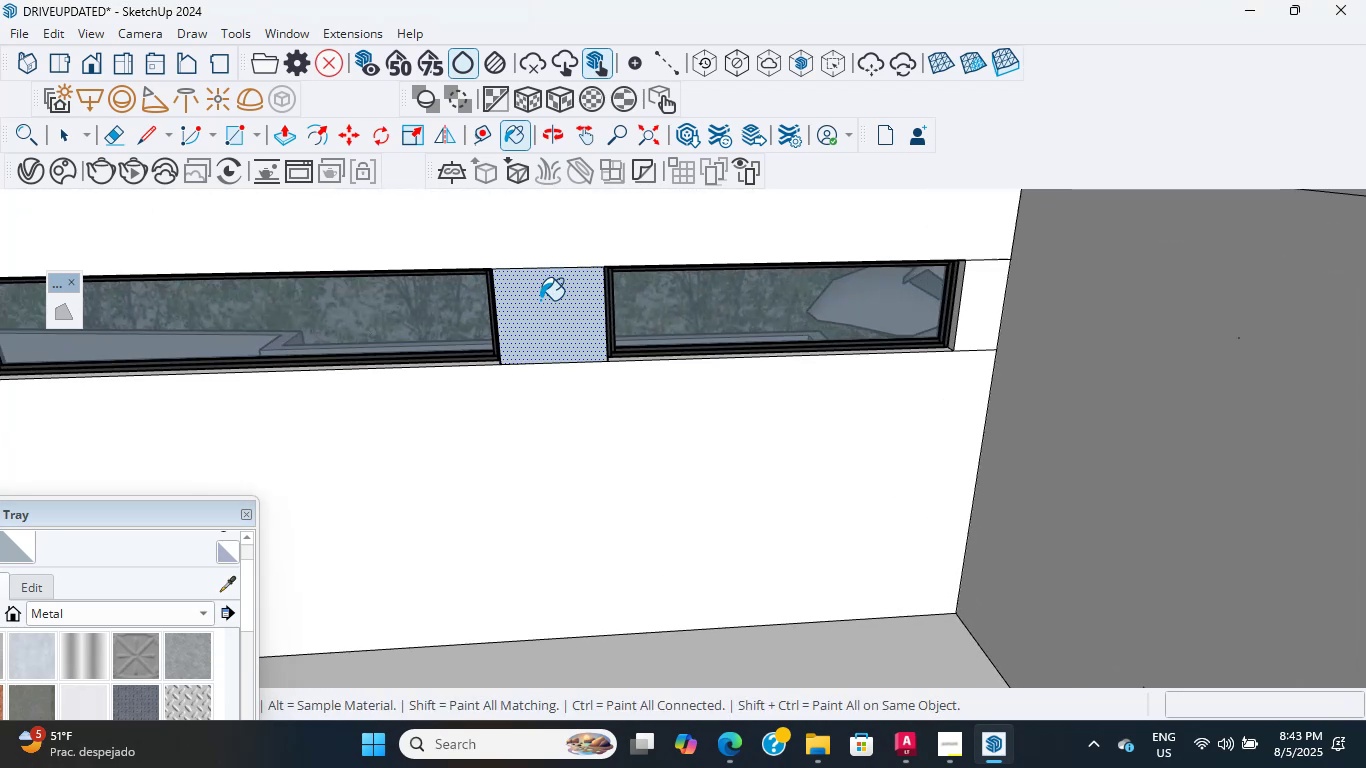 
scroll: coordinate [598, 499], scroll_direction: up, amount: 7.0
 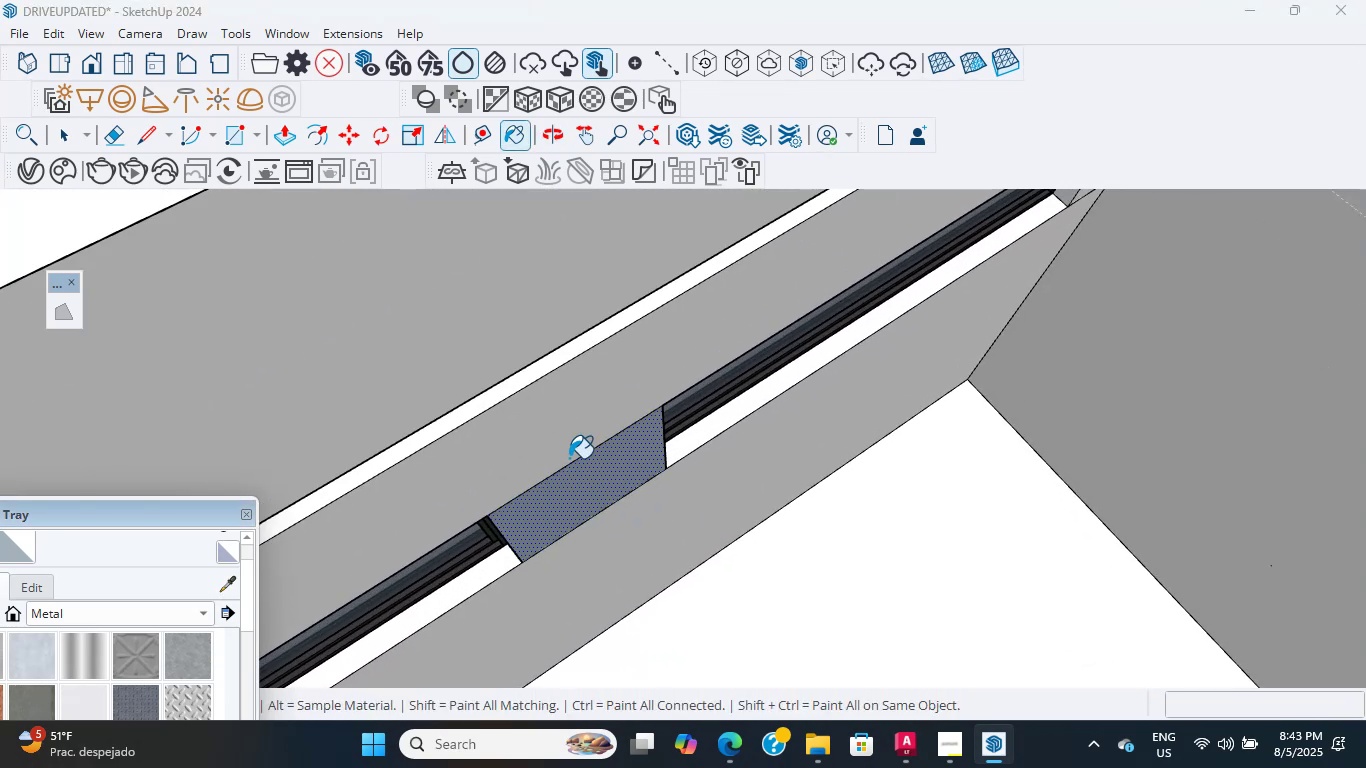 
right_click([602, 475])
 